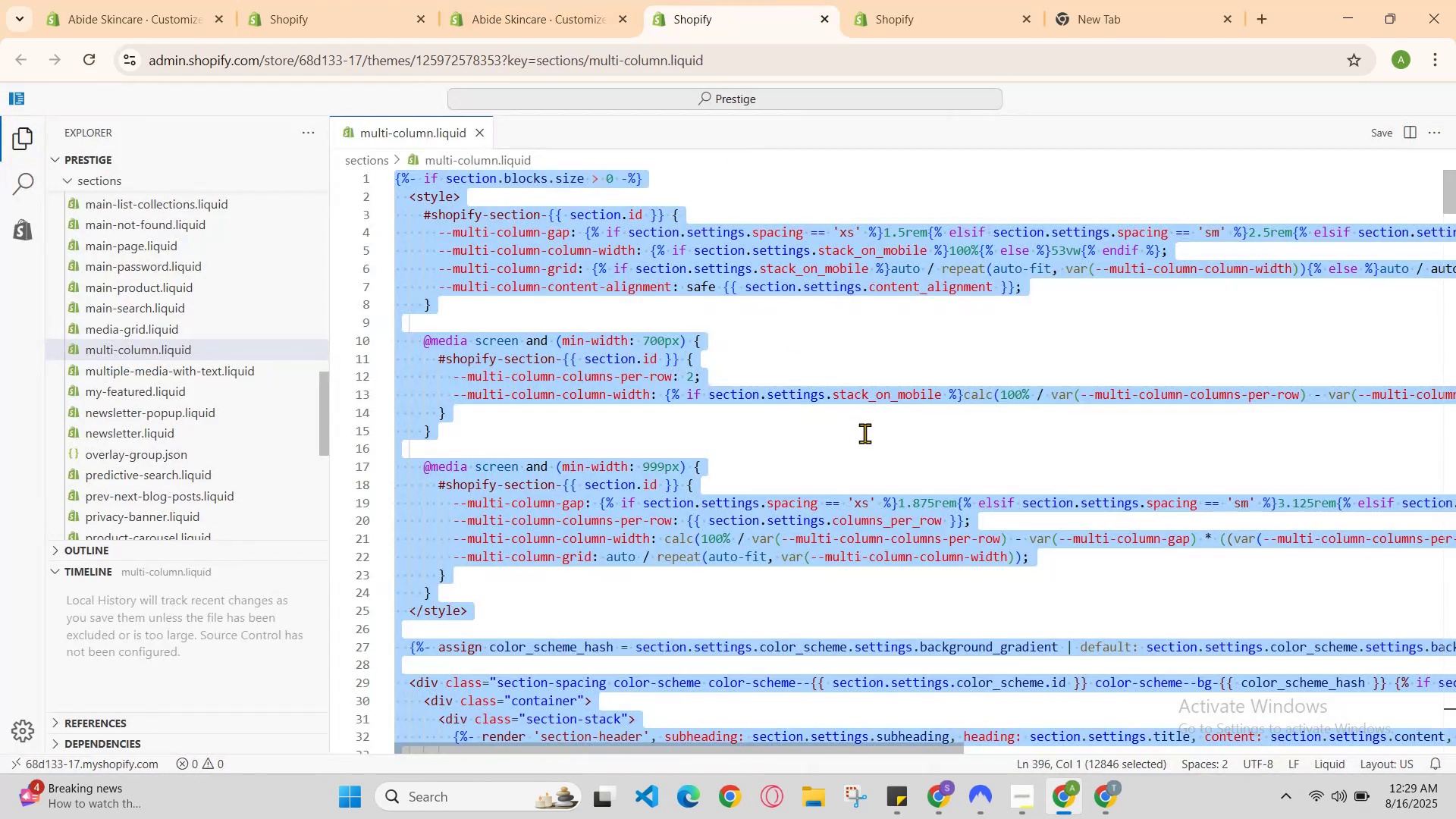 
left_click([885, 464])
 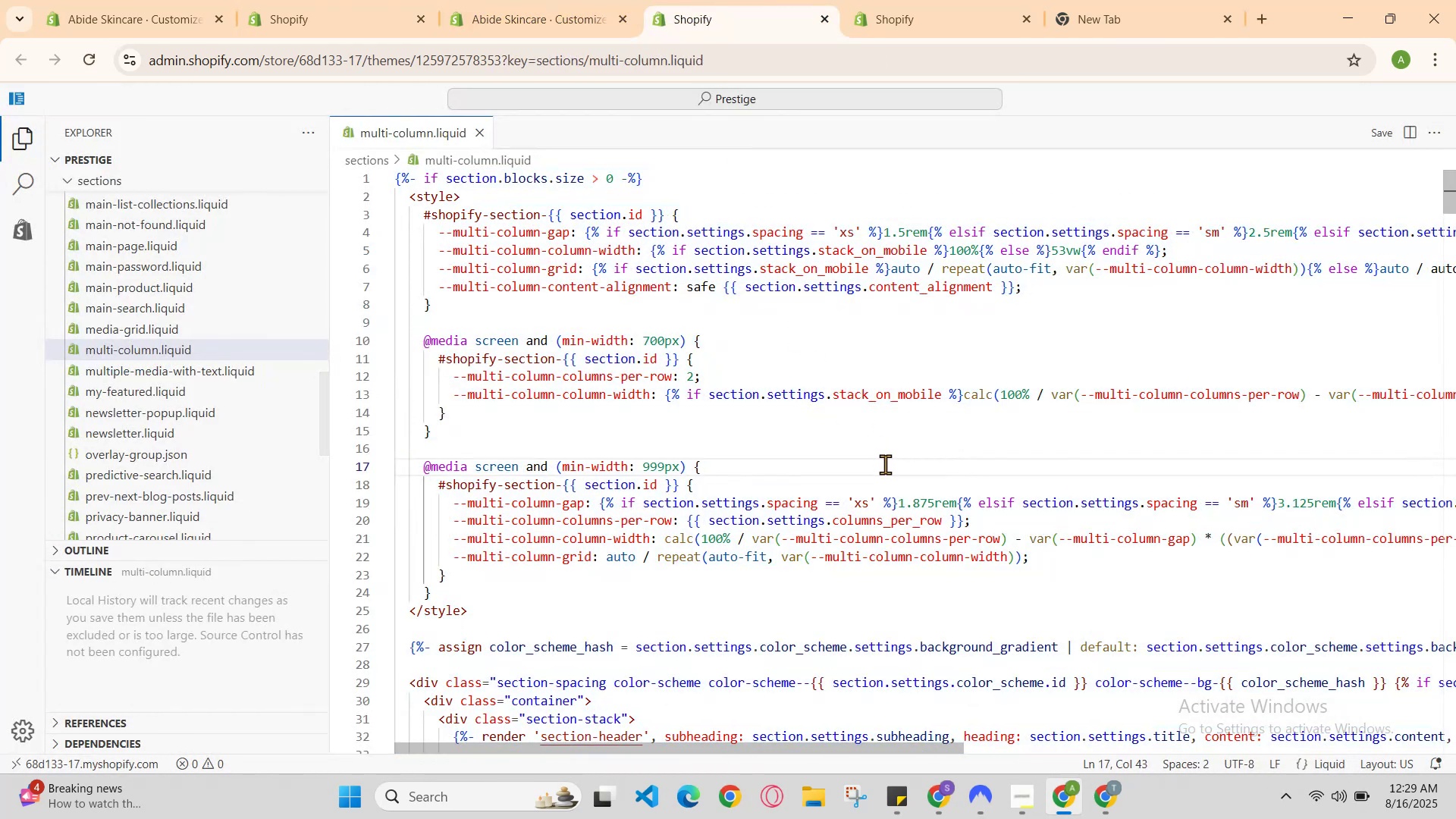 
key(A)
 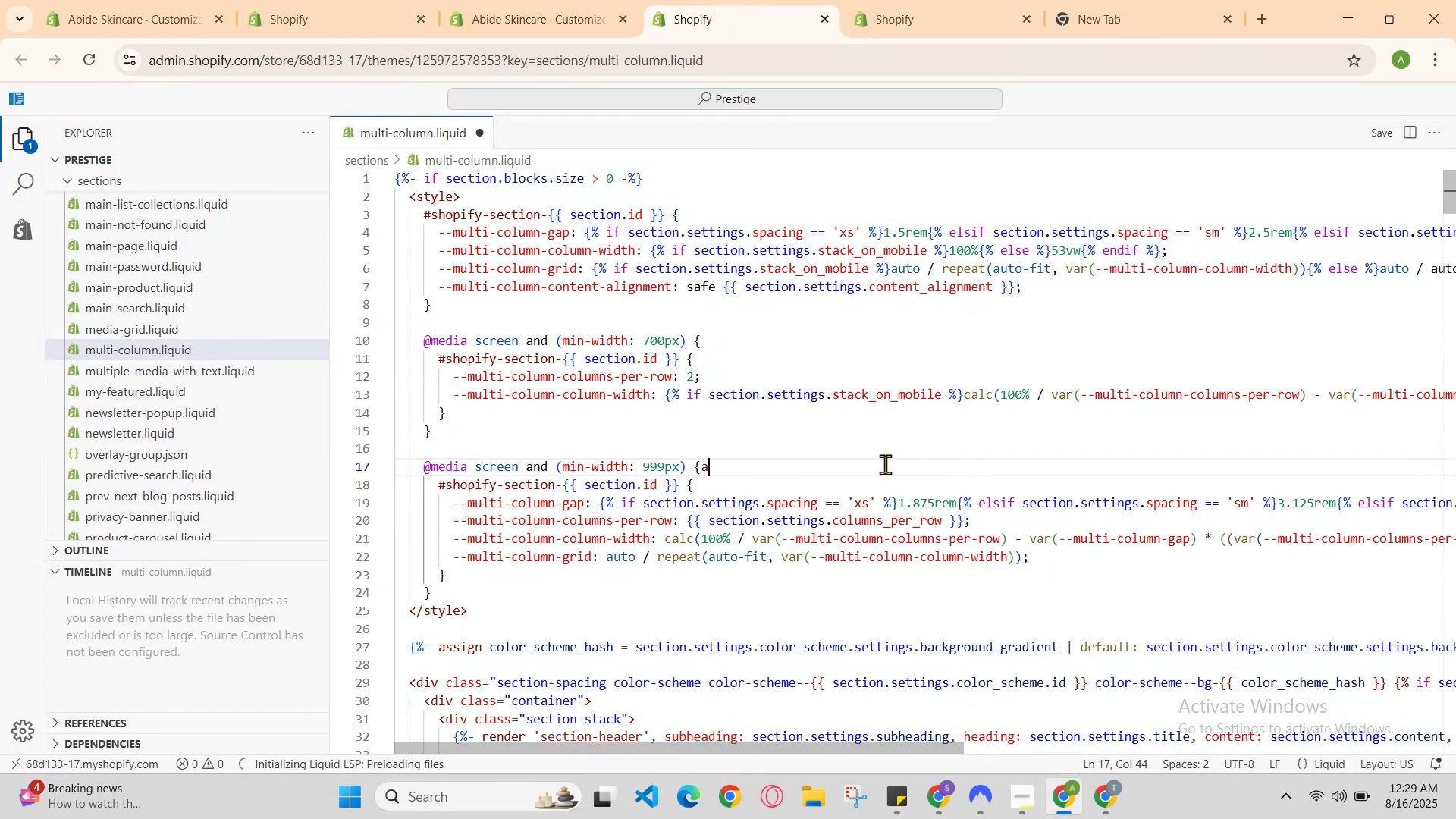 
key(Control+Z)
 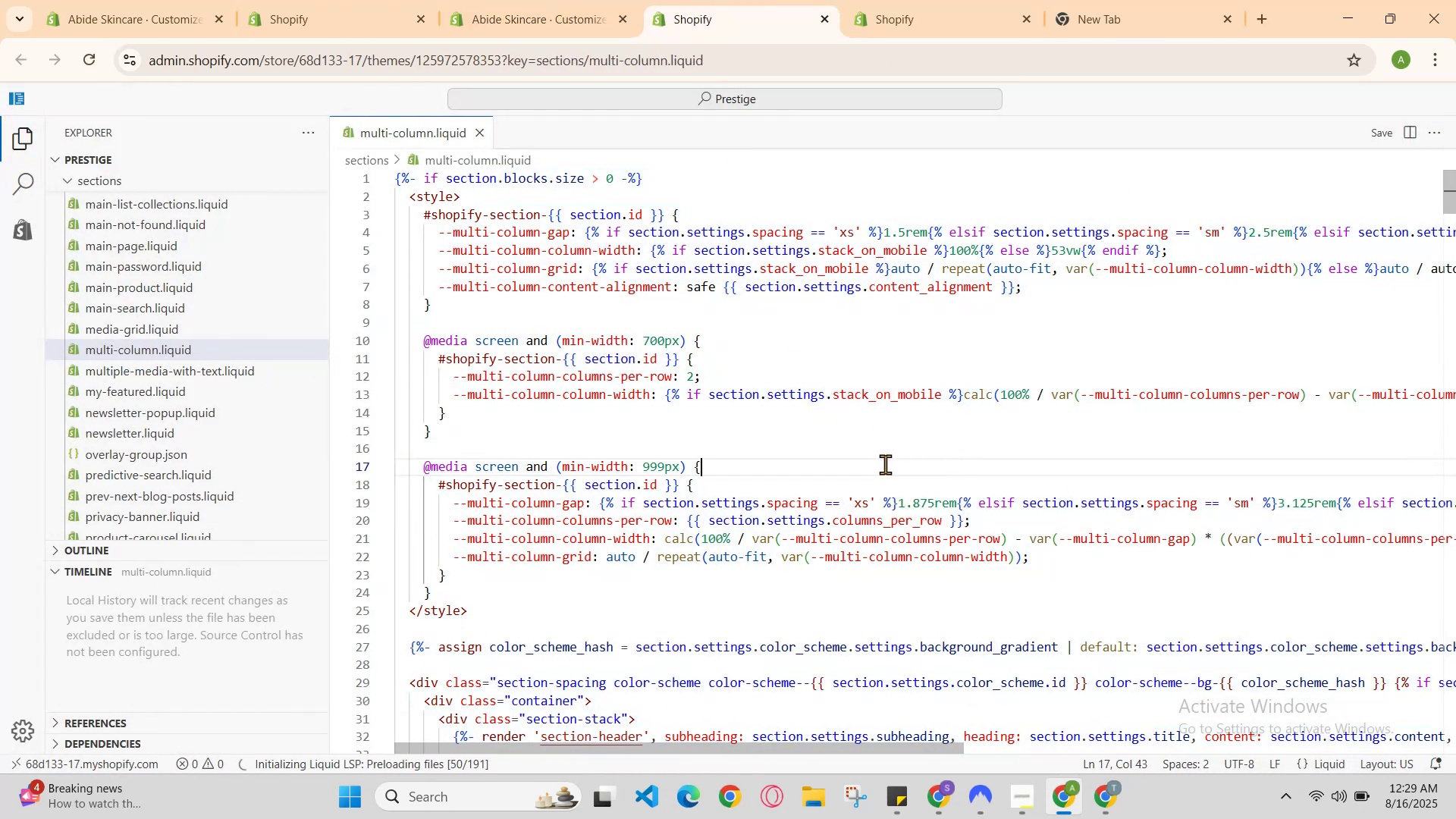 
key(Control+A)
 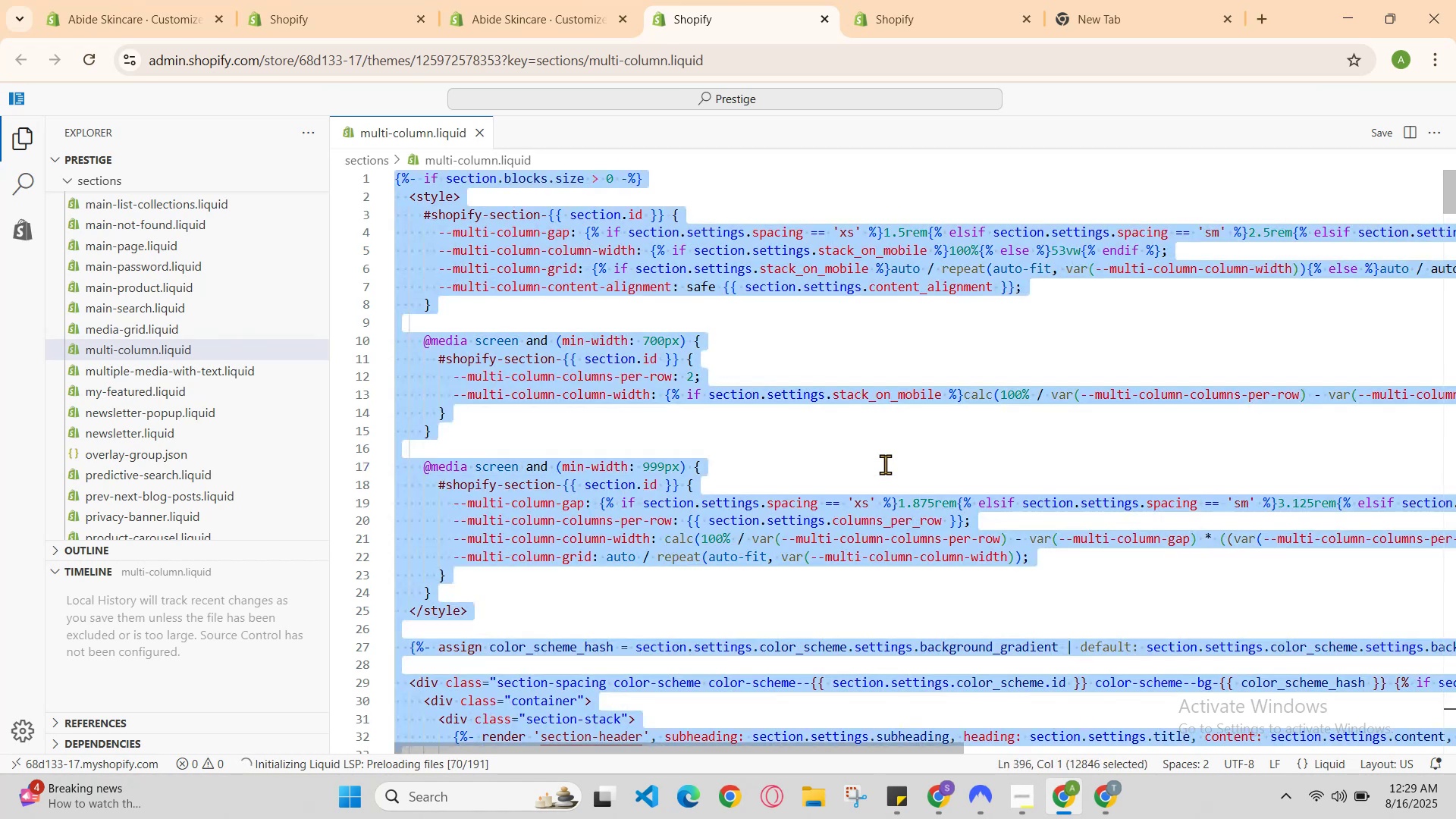 
key(Control+C)
 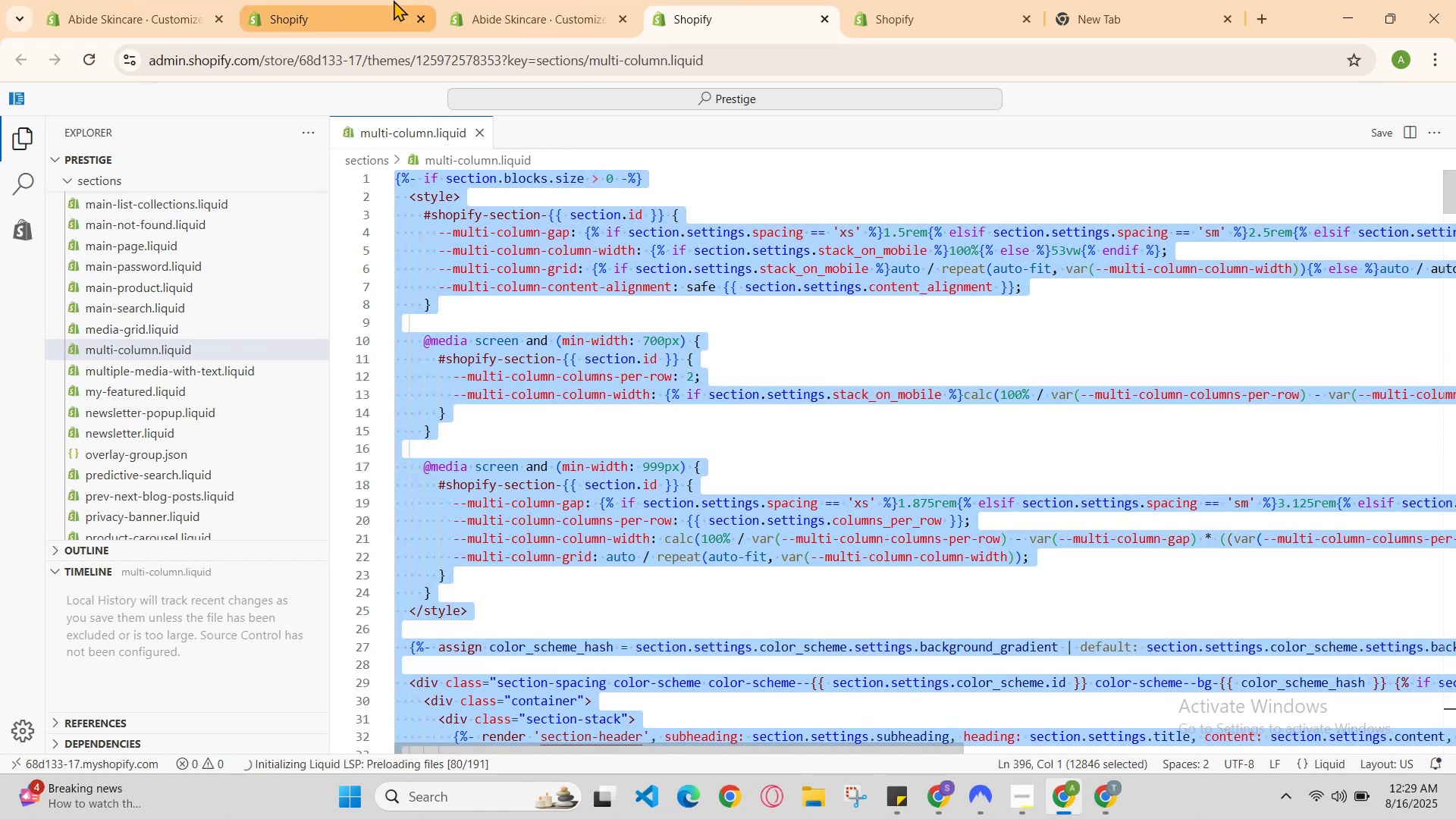 
left_click([465, 0])
 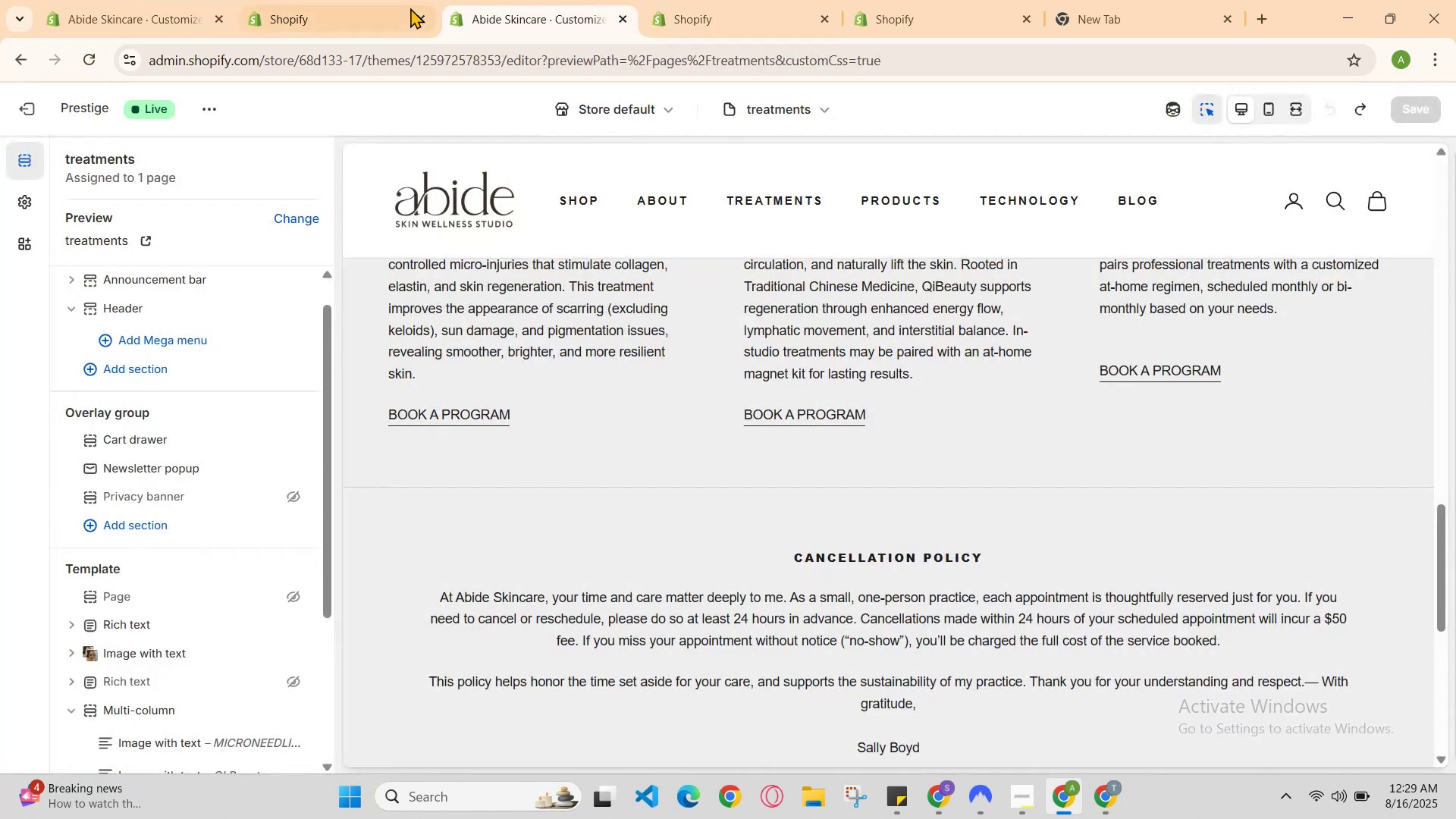 
left_click([356, 0])
 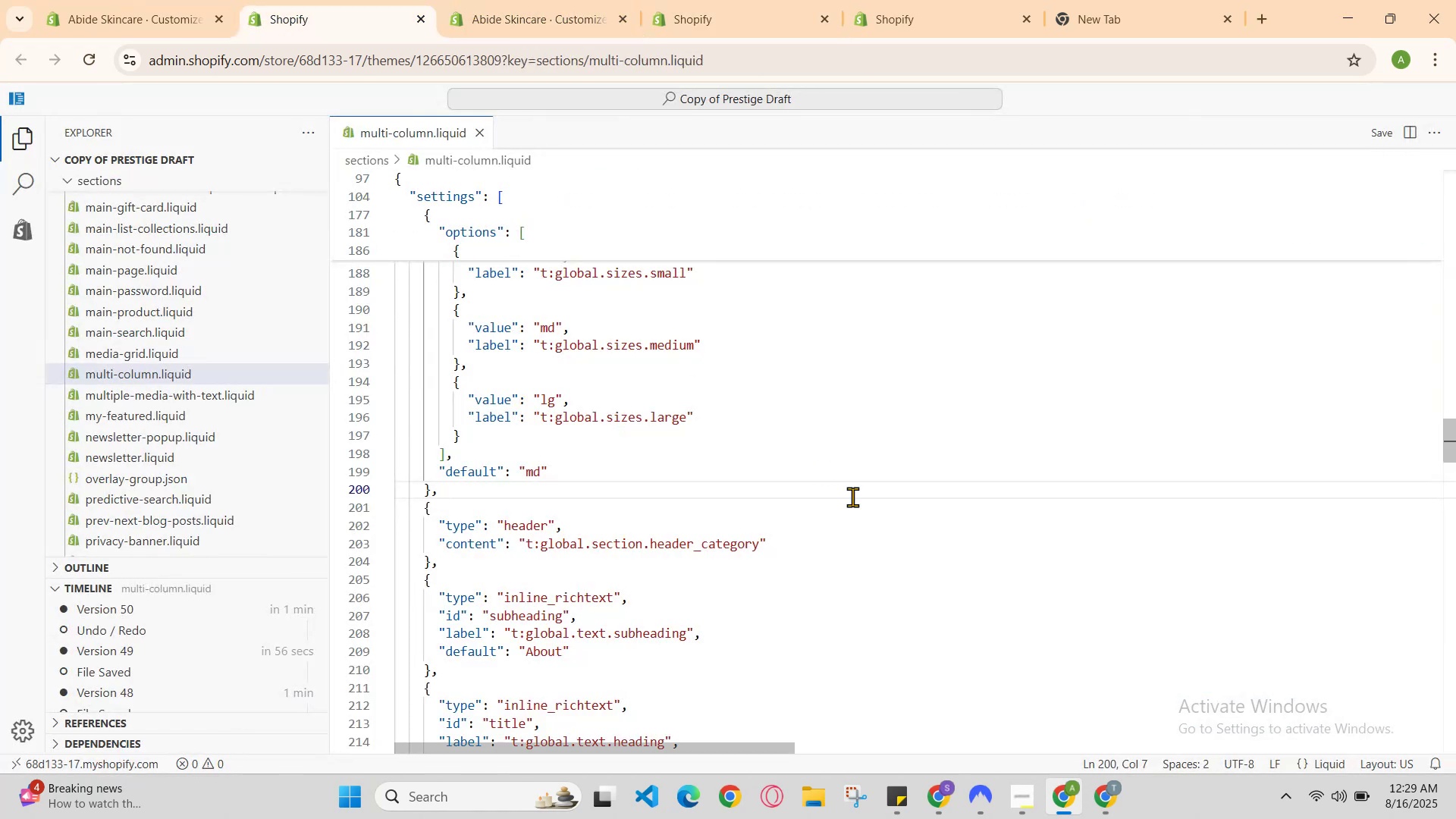 
left_click([855, 497])
 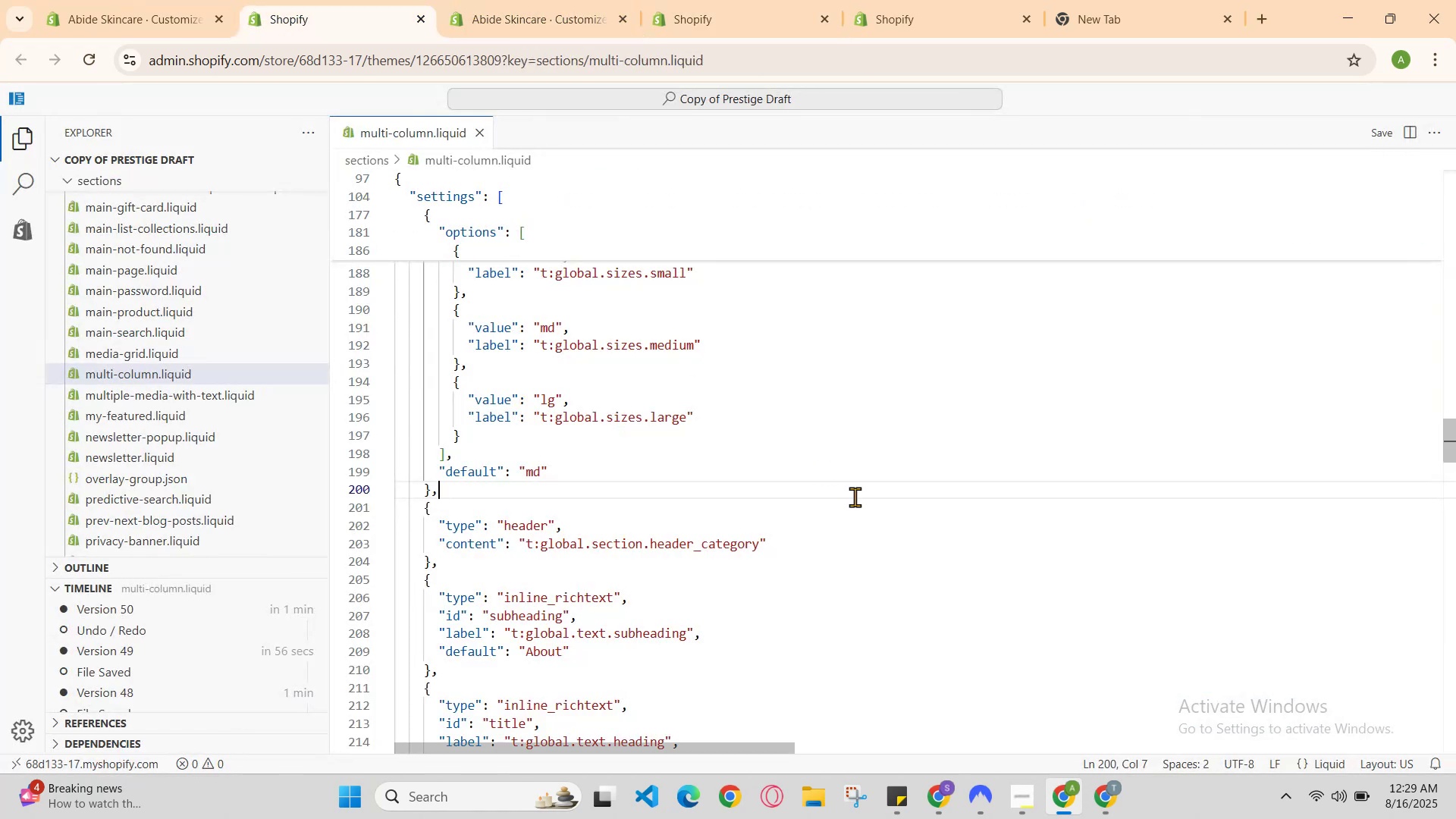 
key(Control+A)
 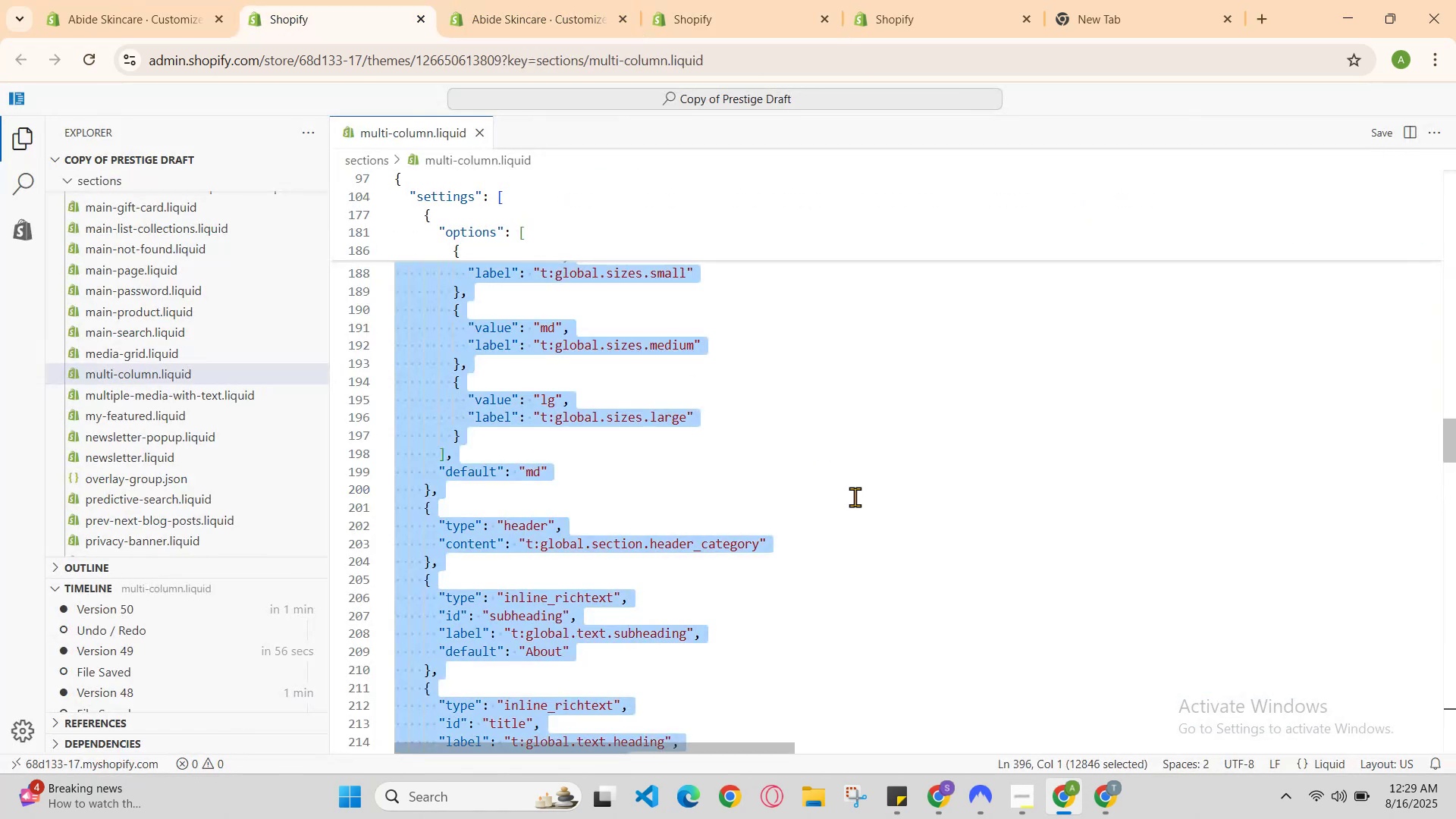 
key(Control+V)
 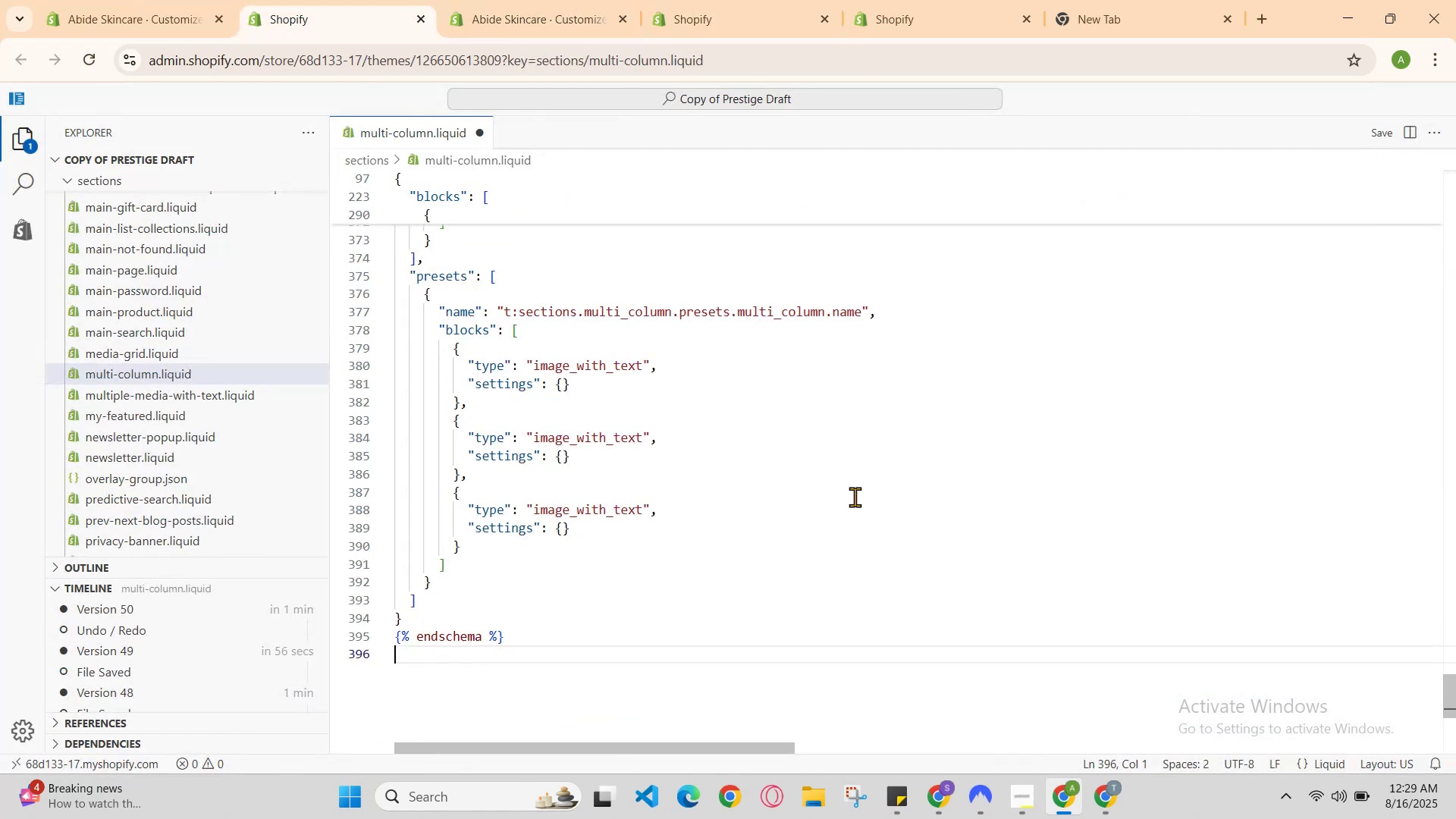 
hold_key(key=ControlLeft, duration=0.56)
 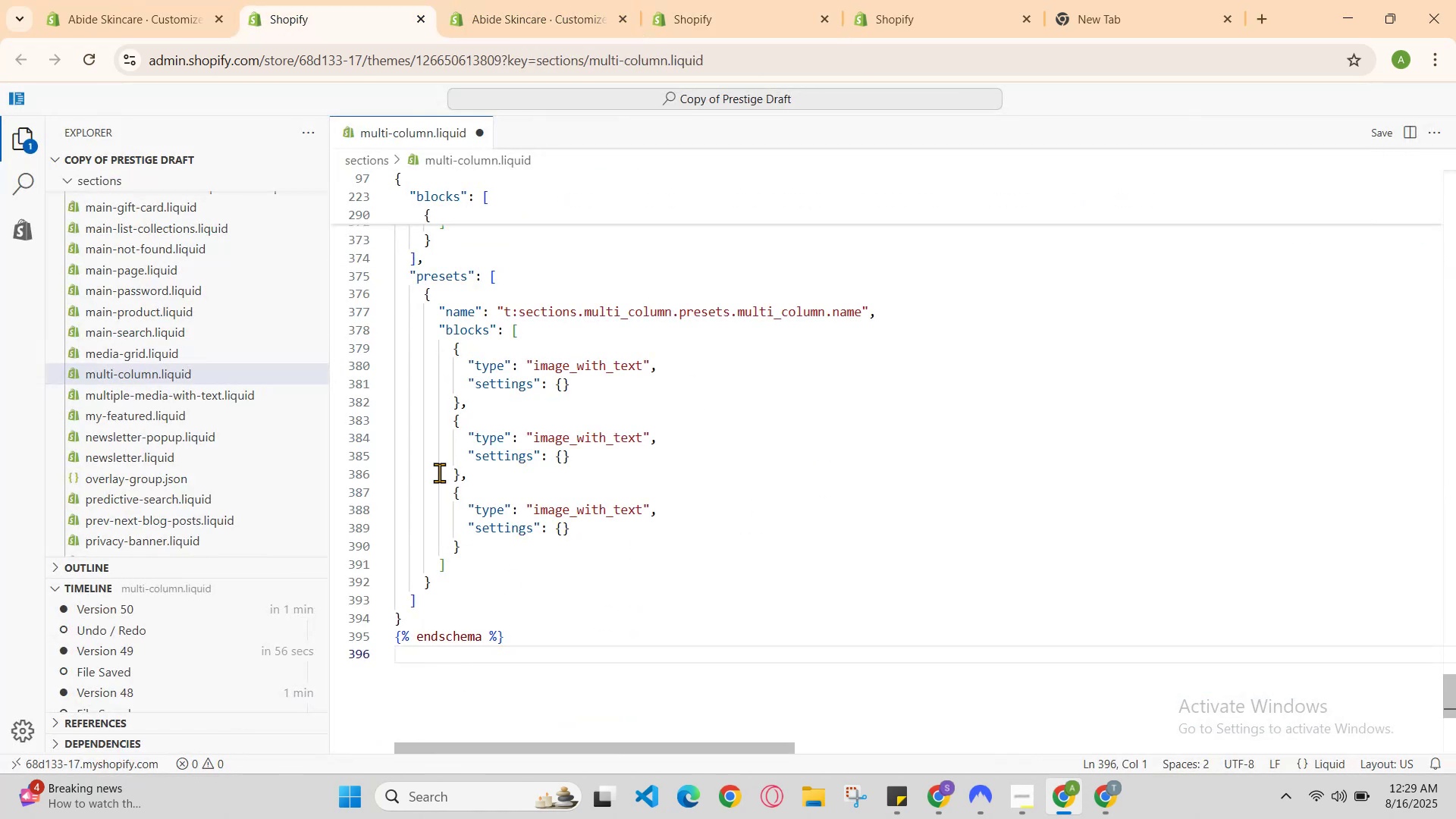 
hold_key(key=S, duration=0.35)
 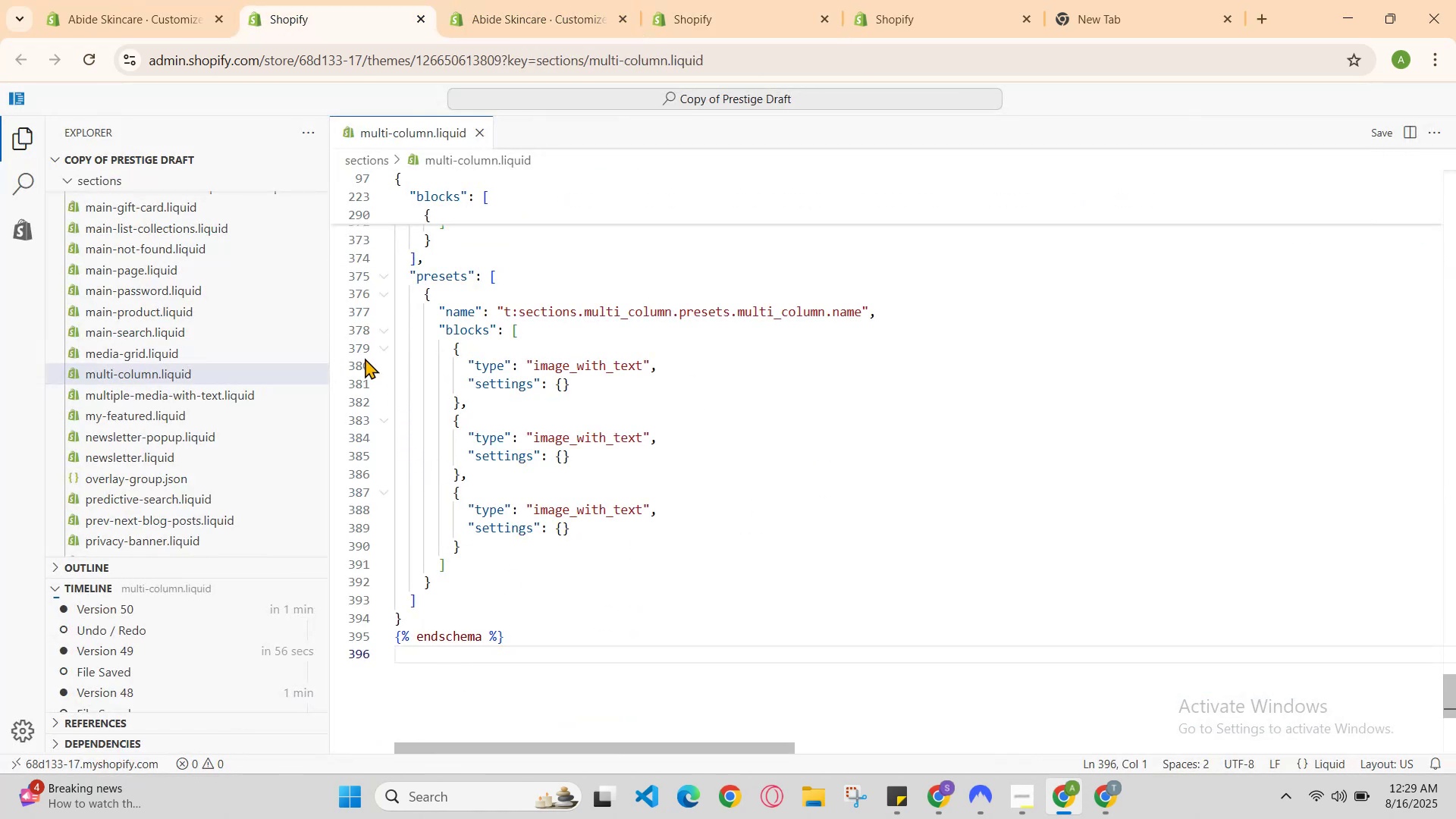 
scroll: coordinate [365, 339], scroll_direction: up, amount: 3.0
 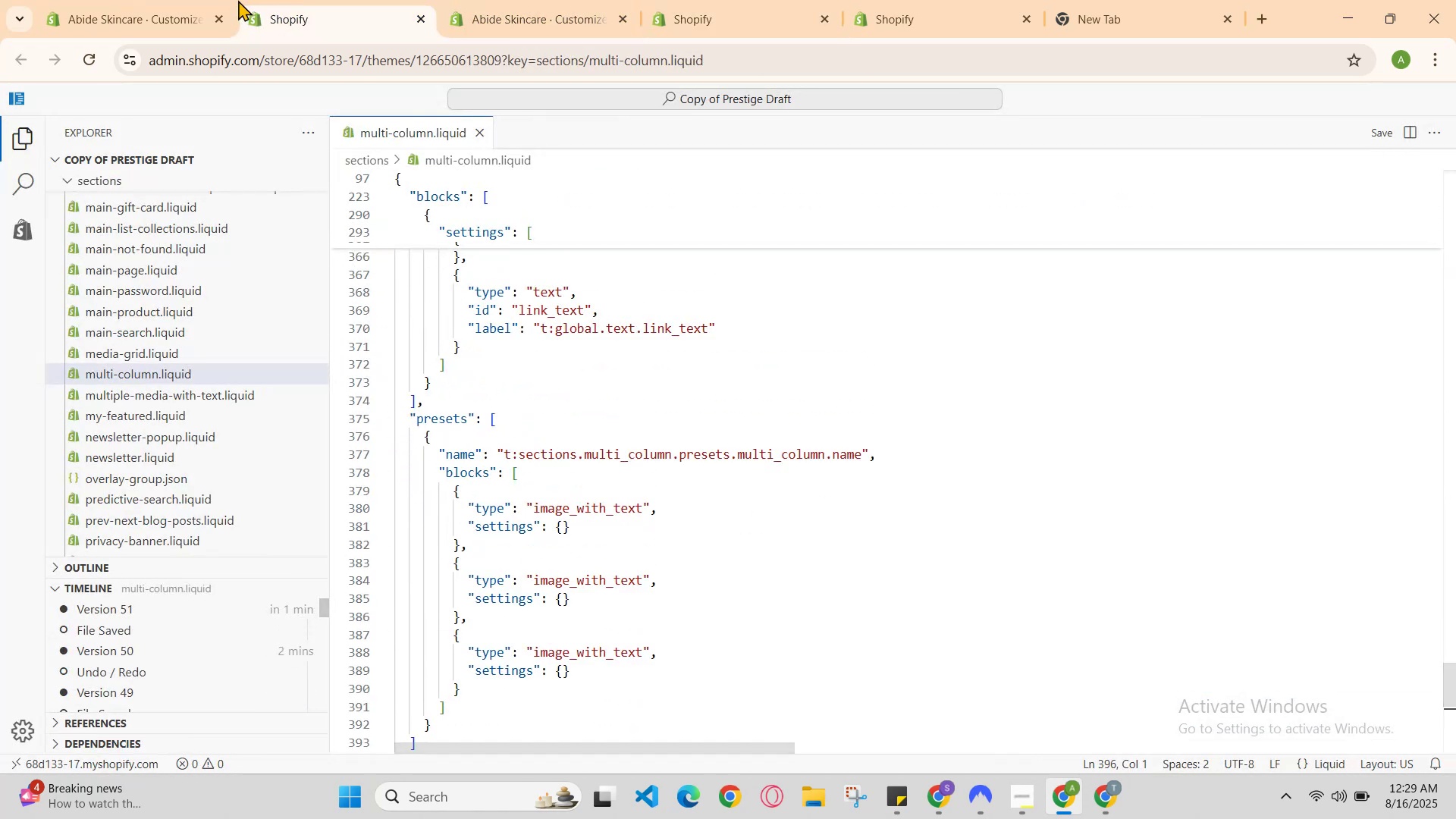 
left_click([191, 0])
 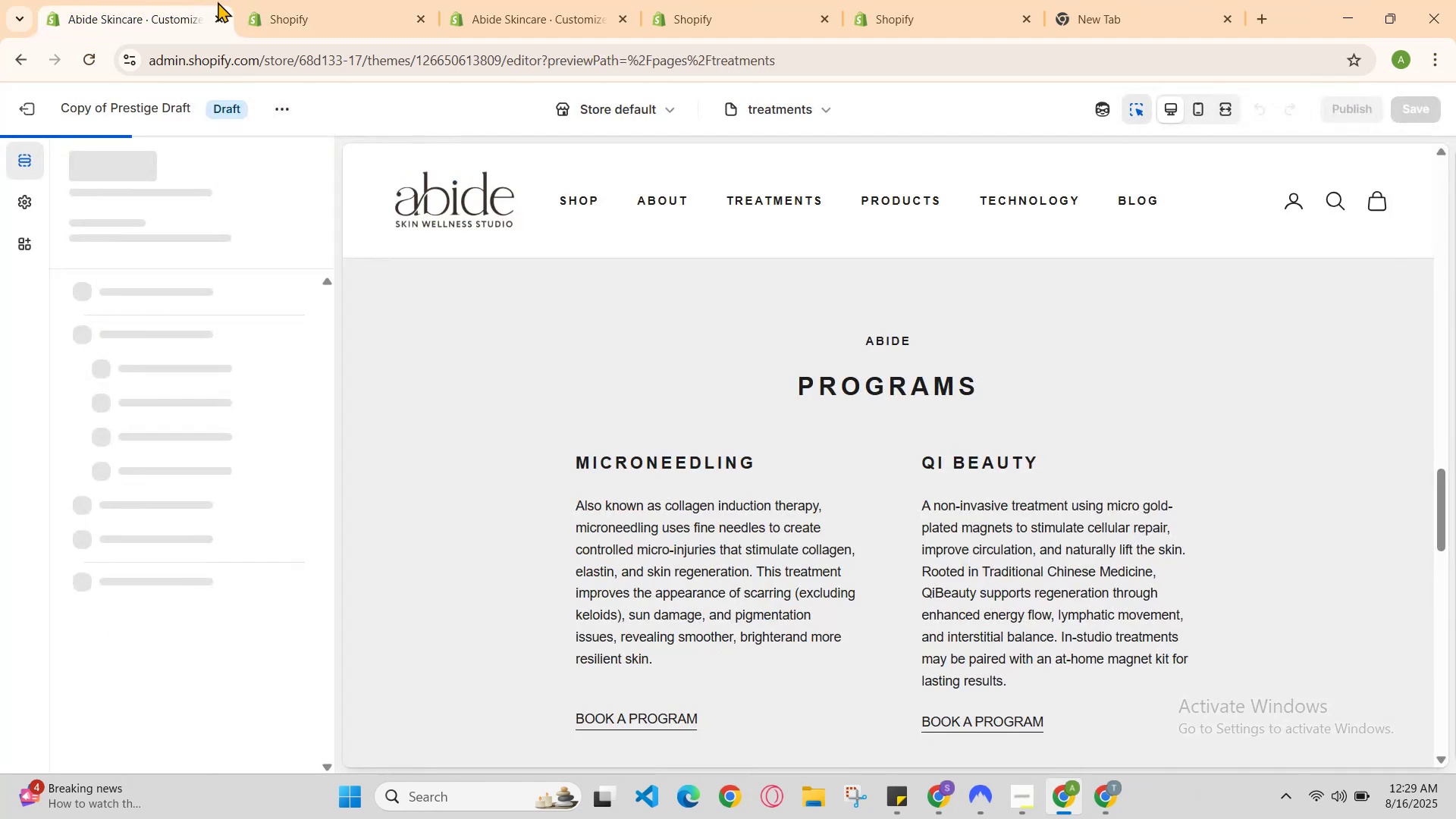 
key(Control+R)
 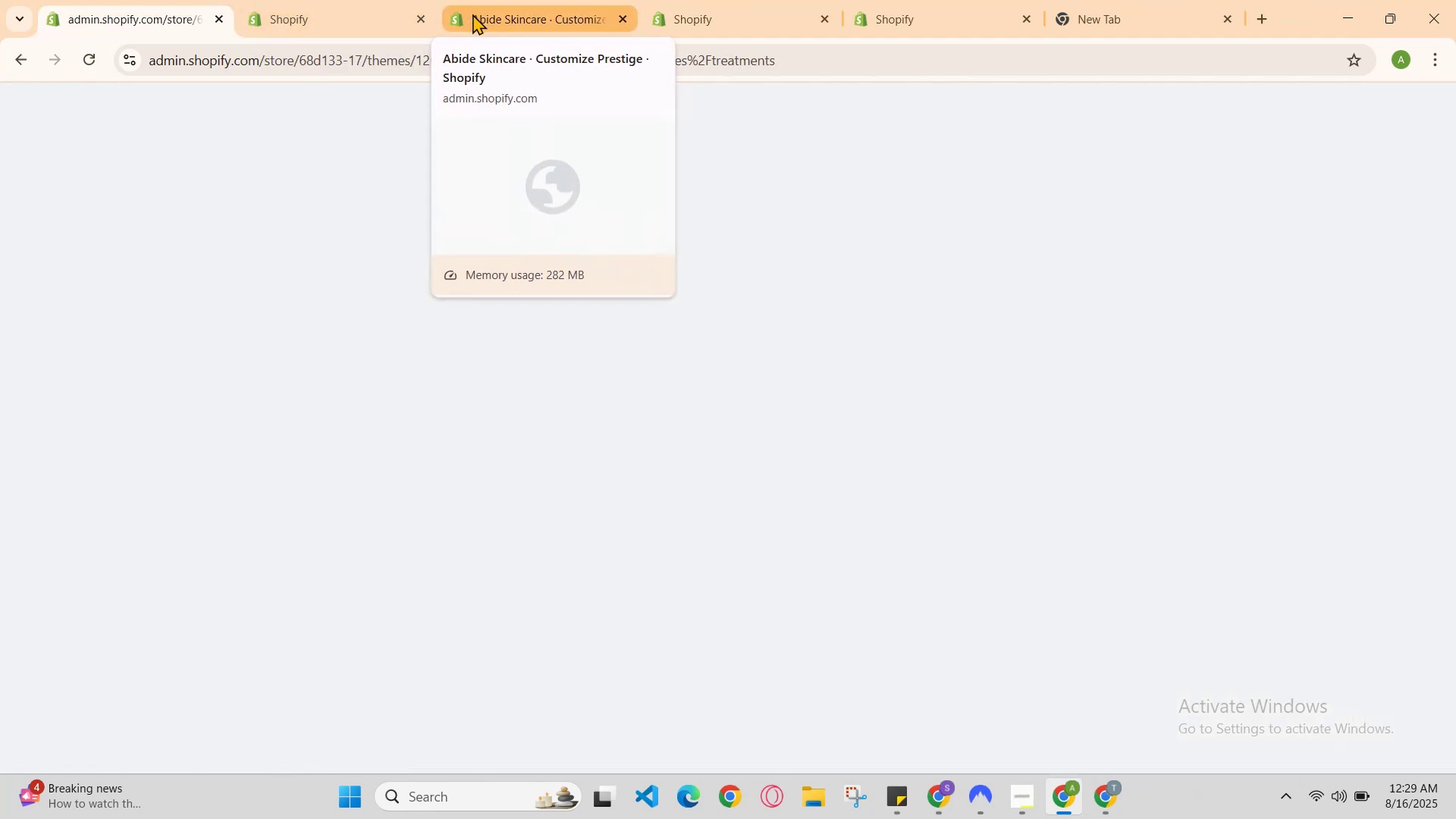 
left_click([528, 14])
 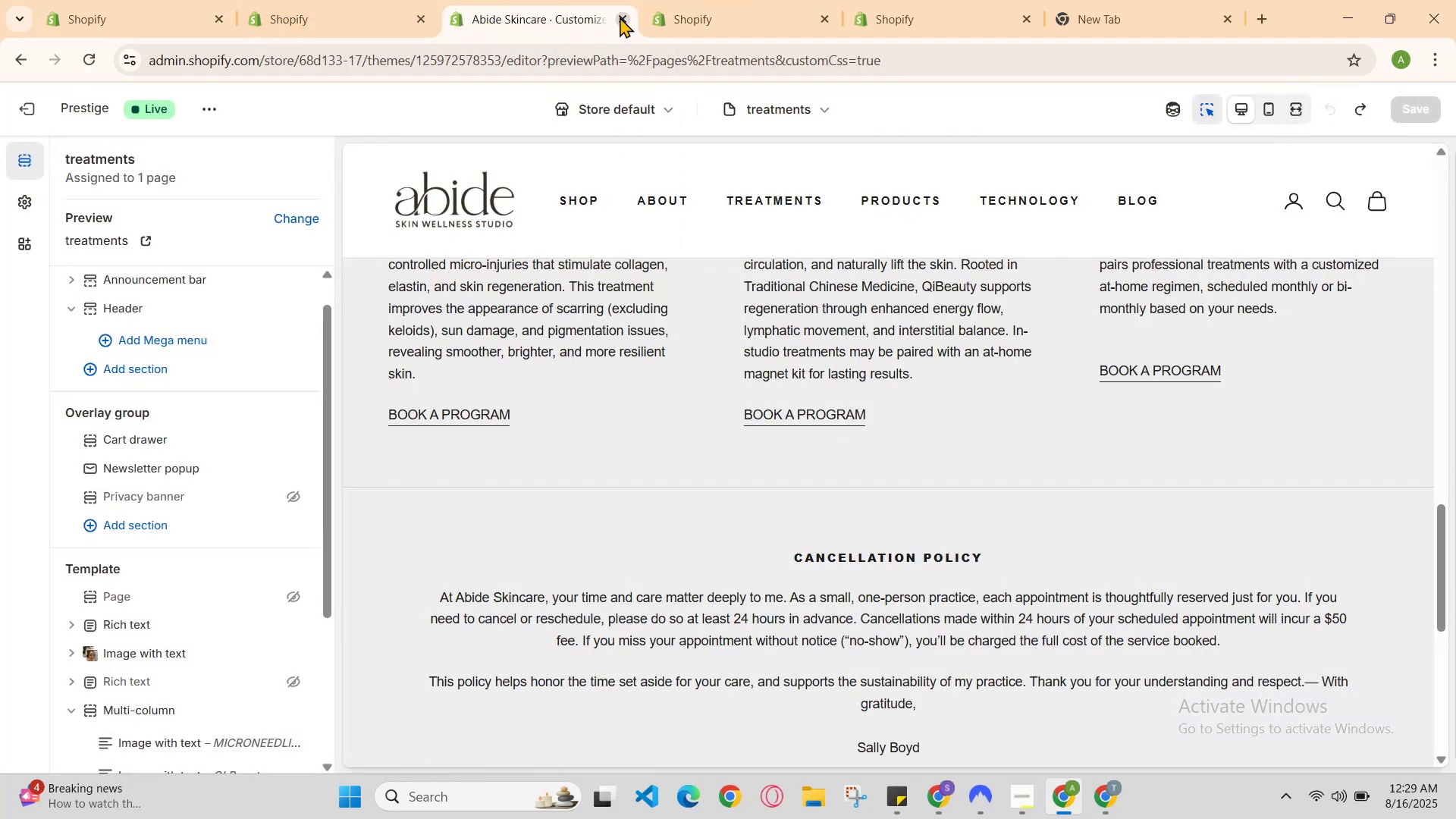 
left_click([621, 17])
 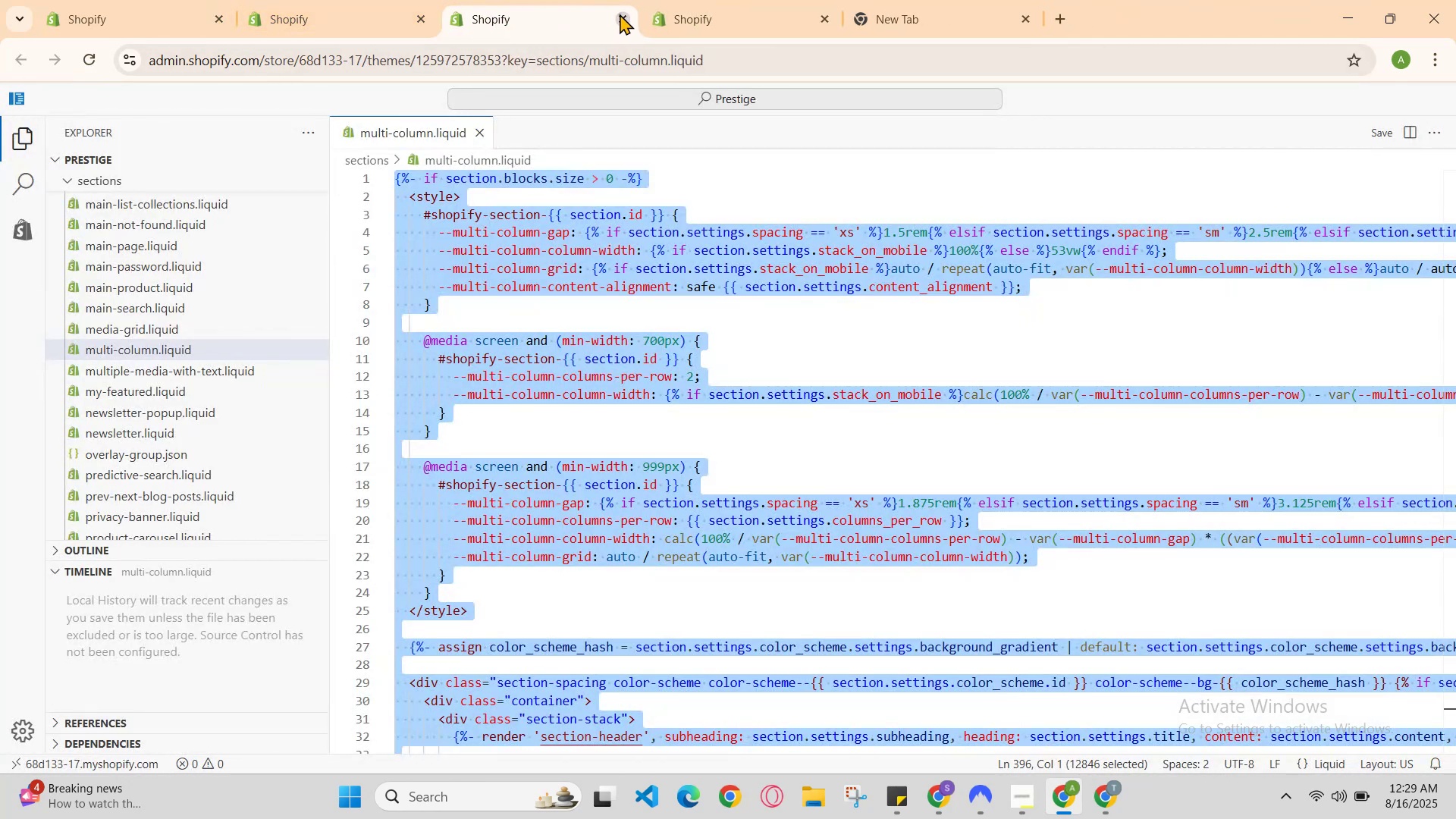 
left_click([128, 0])
 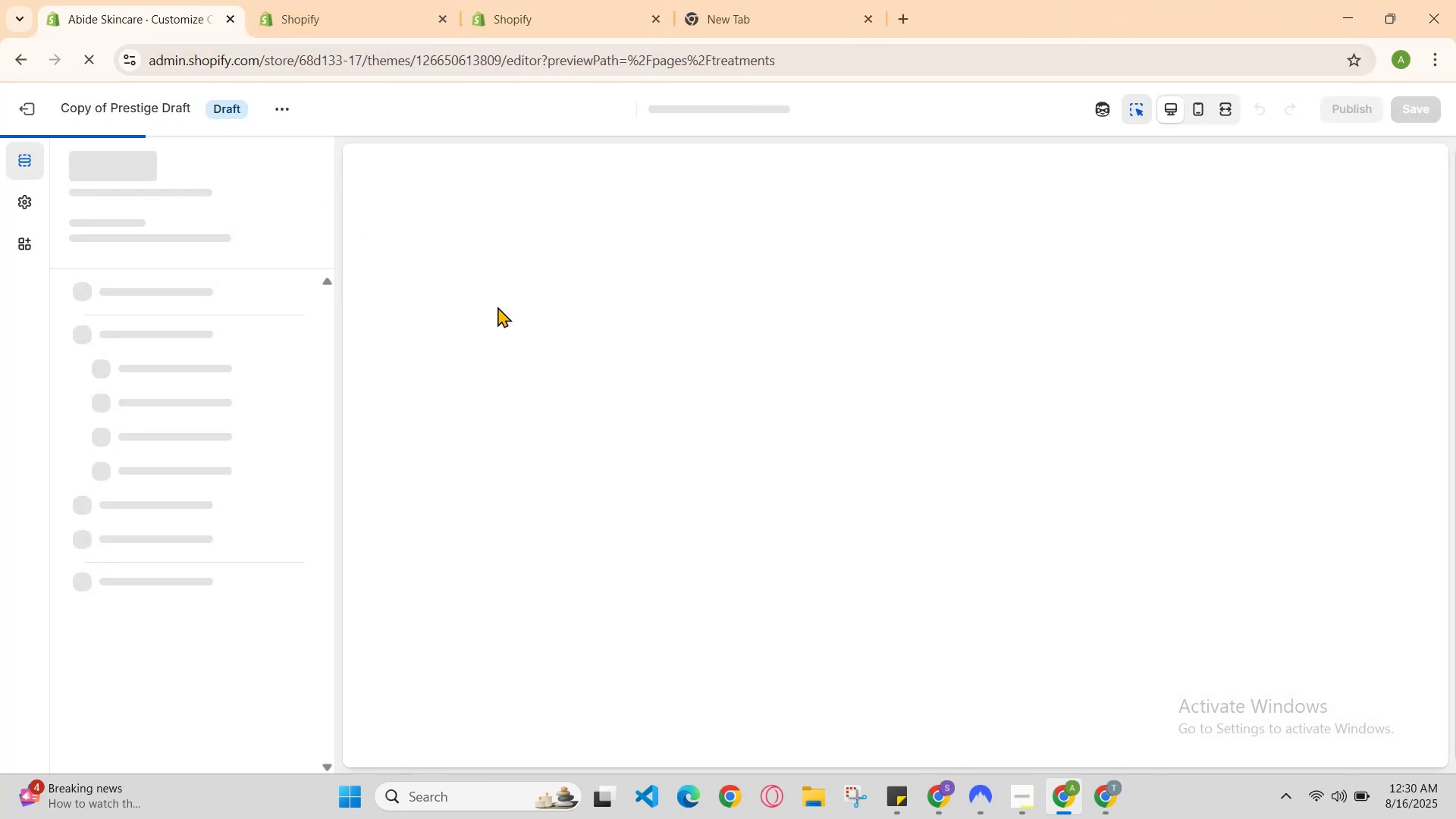 
scroll: coordinate [846, 560], scroll_direction: down, amount: 12.0
 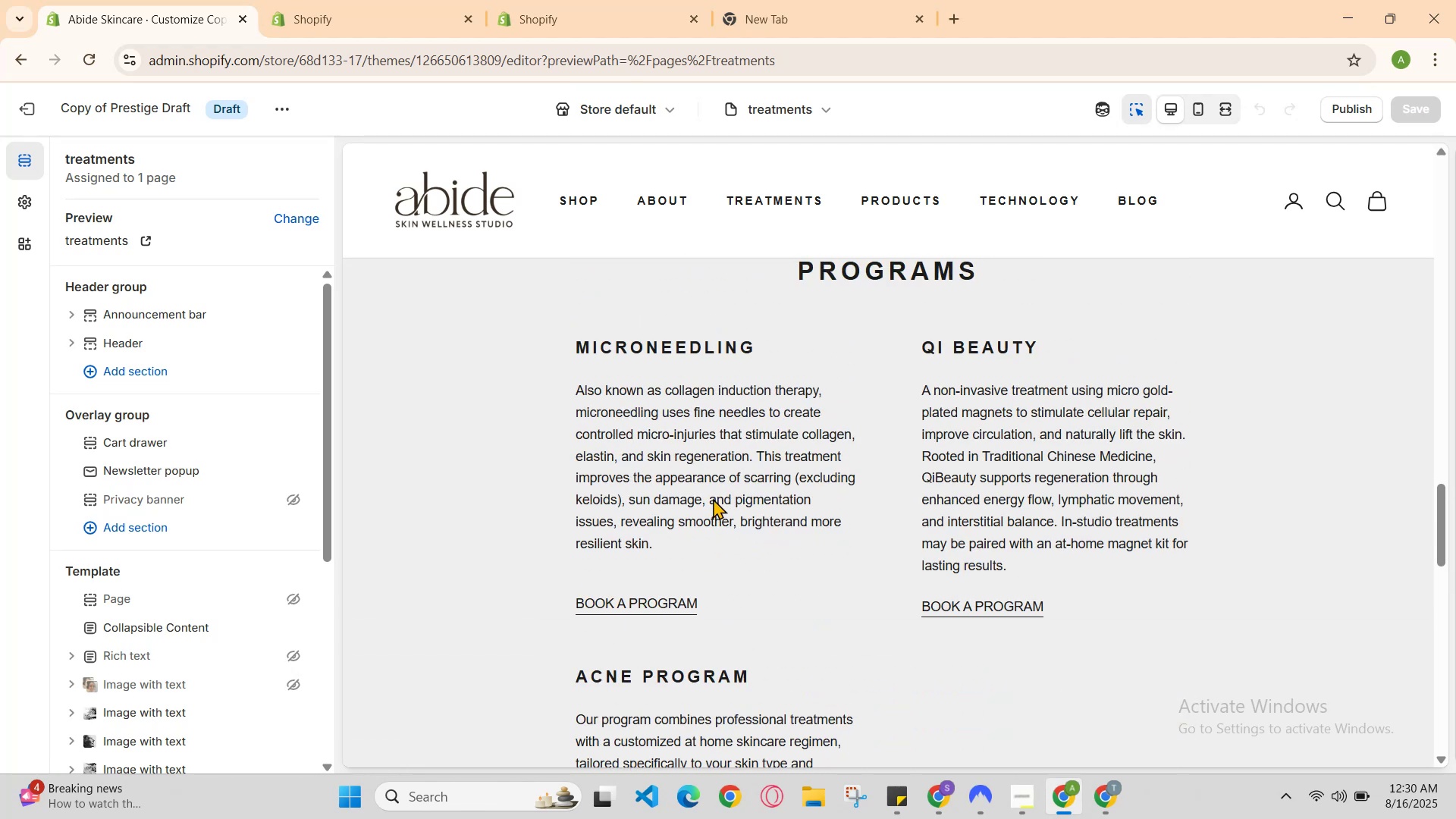 
scroll: coordinate [728, 486], scroll_direction: up, amount: 1.0
 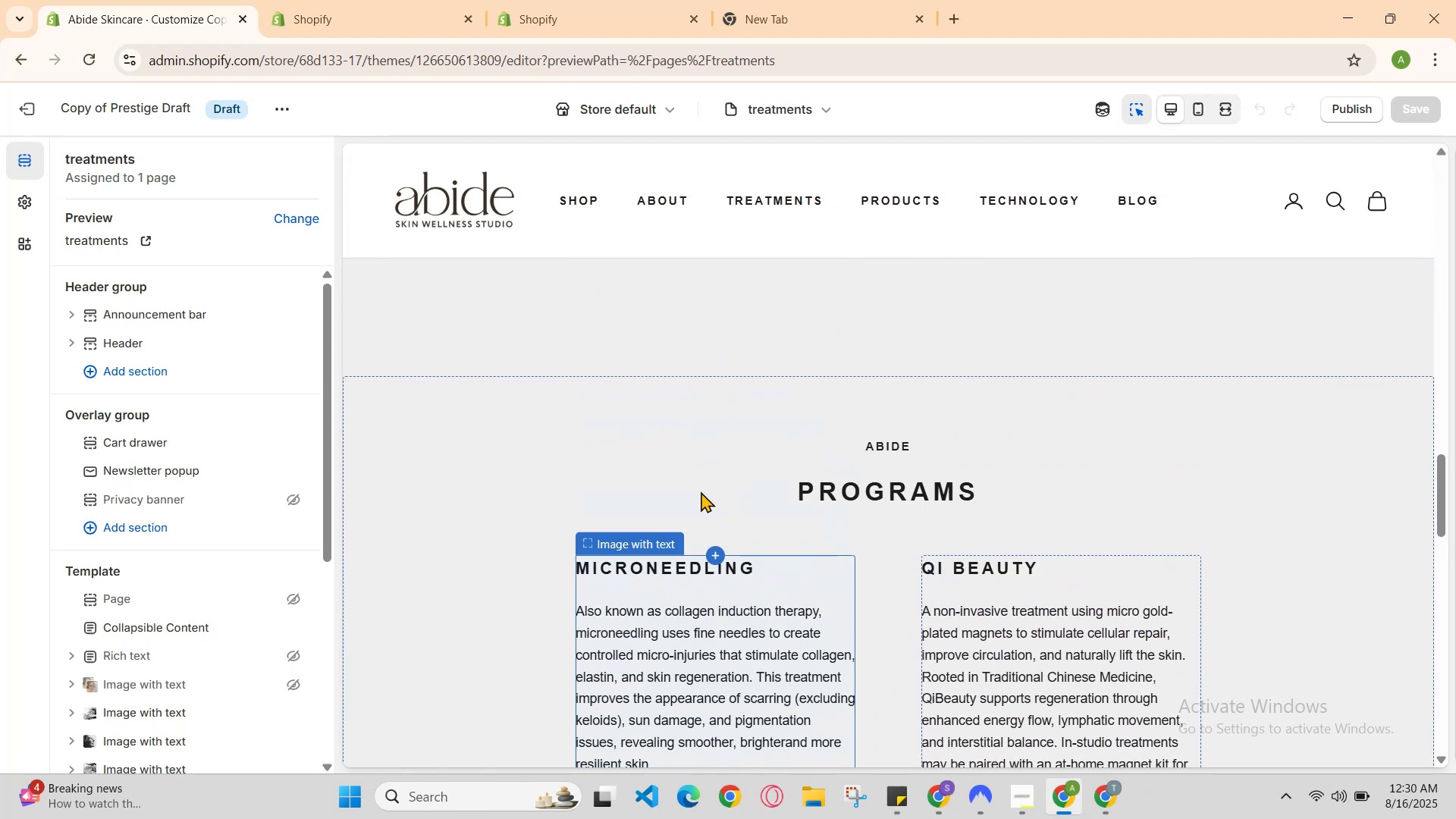 
left_click([701, 491])
 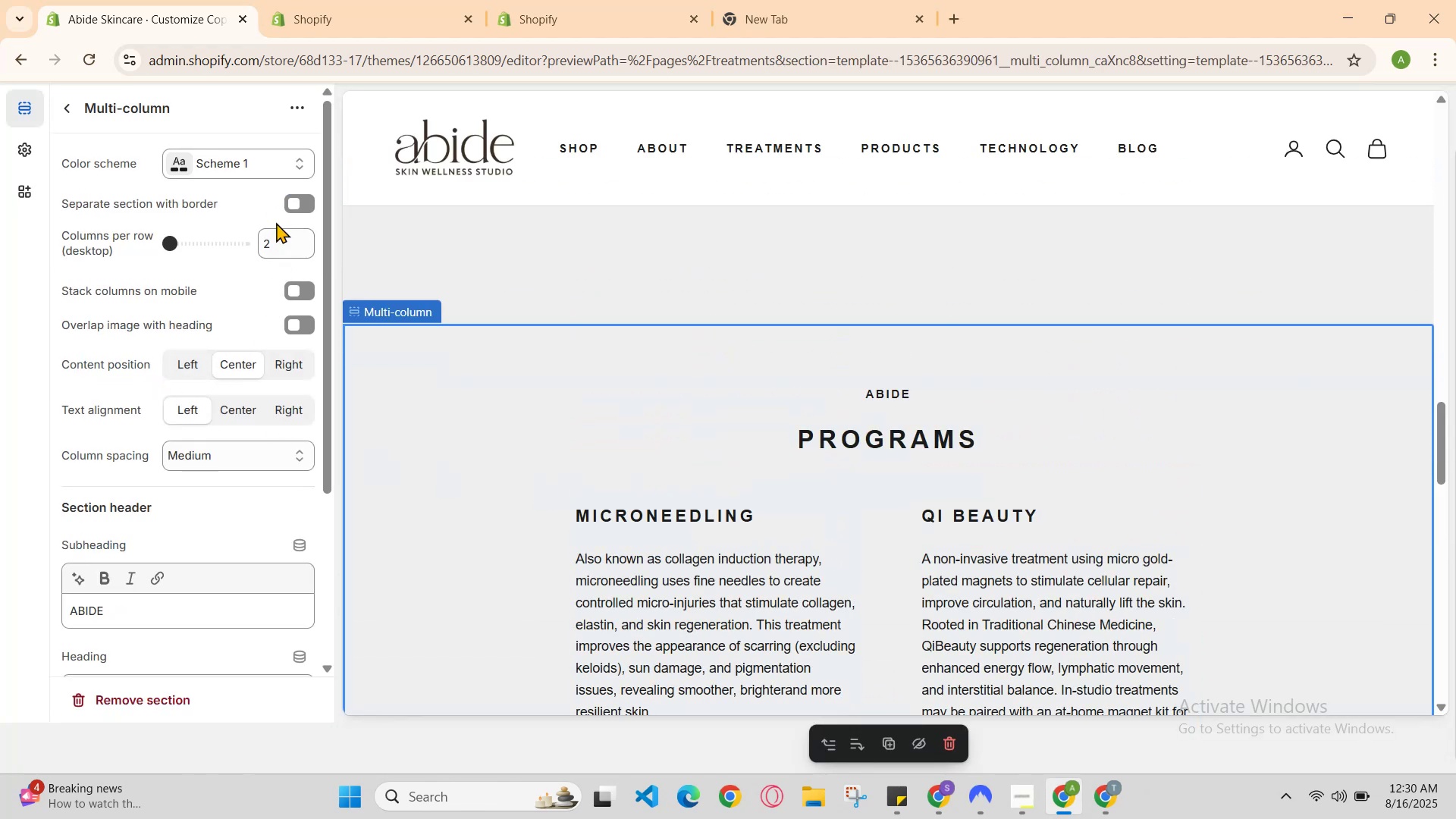 
left_click_drag(start_coordinate=[171, 240], to_coordinate=[184, 240])
 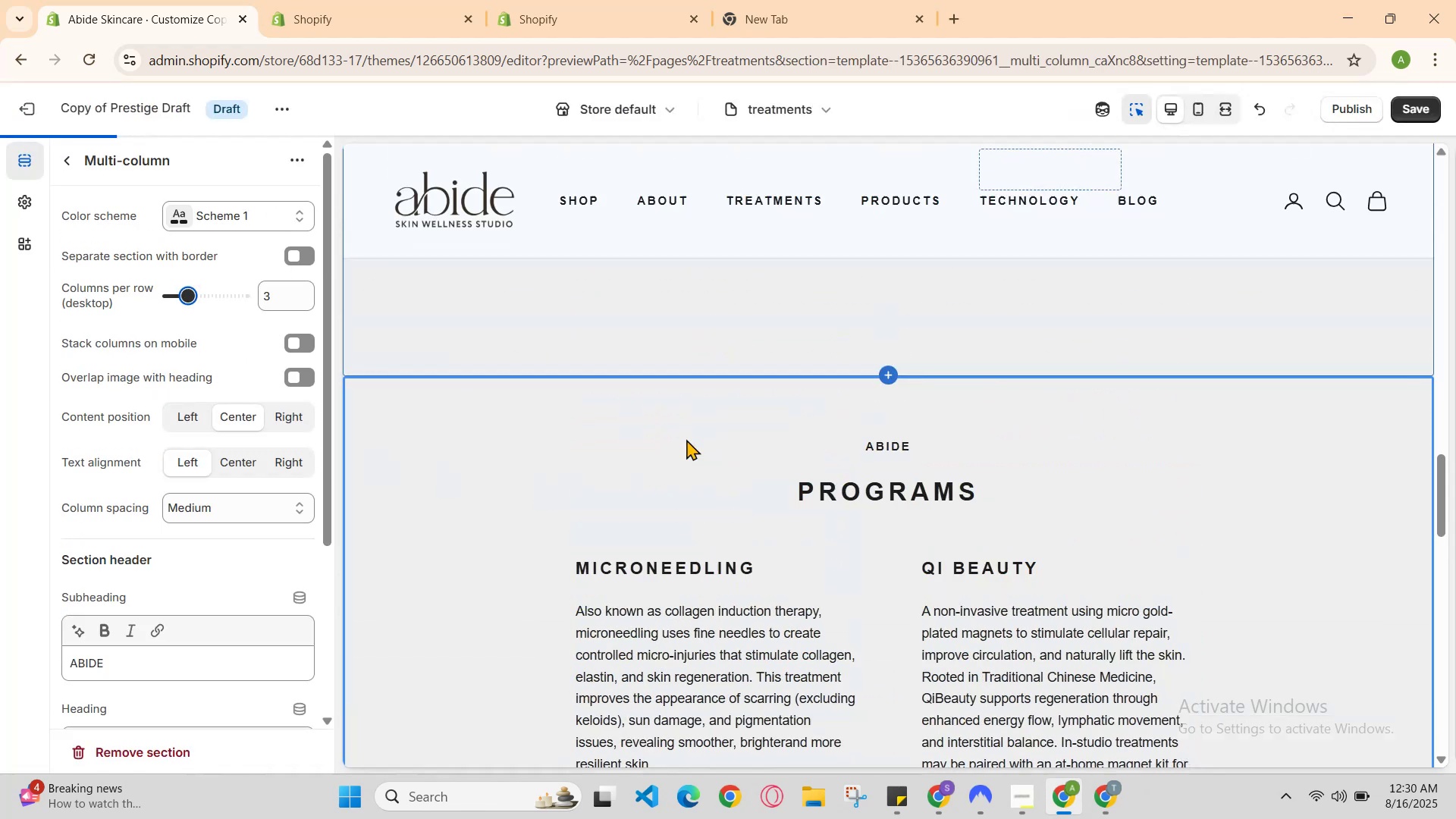 
scroll: coordinate [727, 465], scroll_direction: down, amount: 1.0
 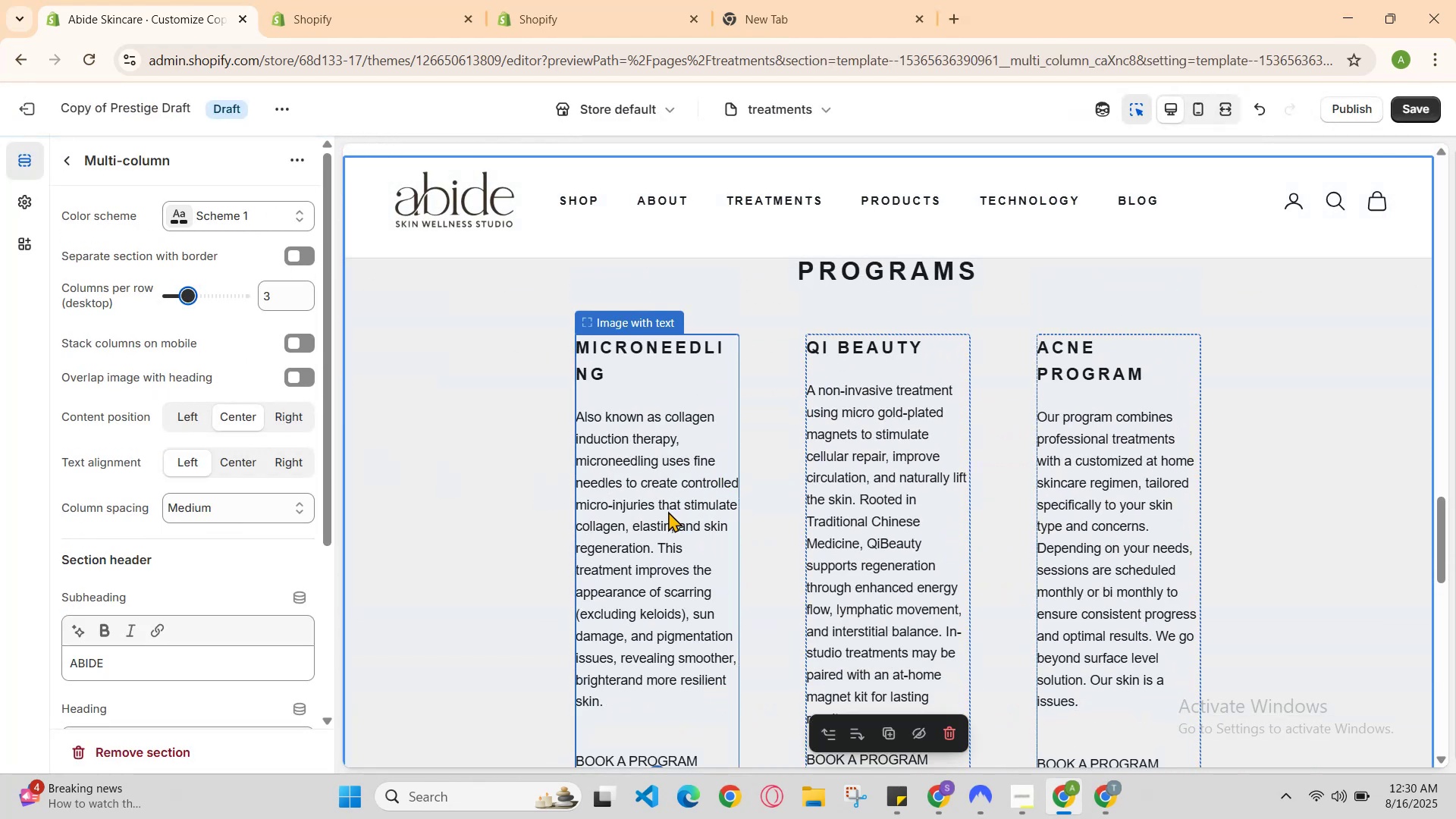 
left_click([668, 511])
 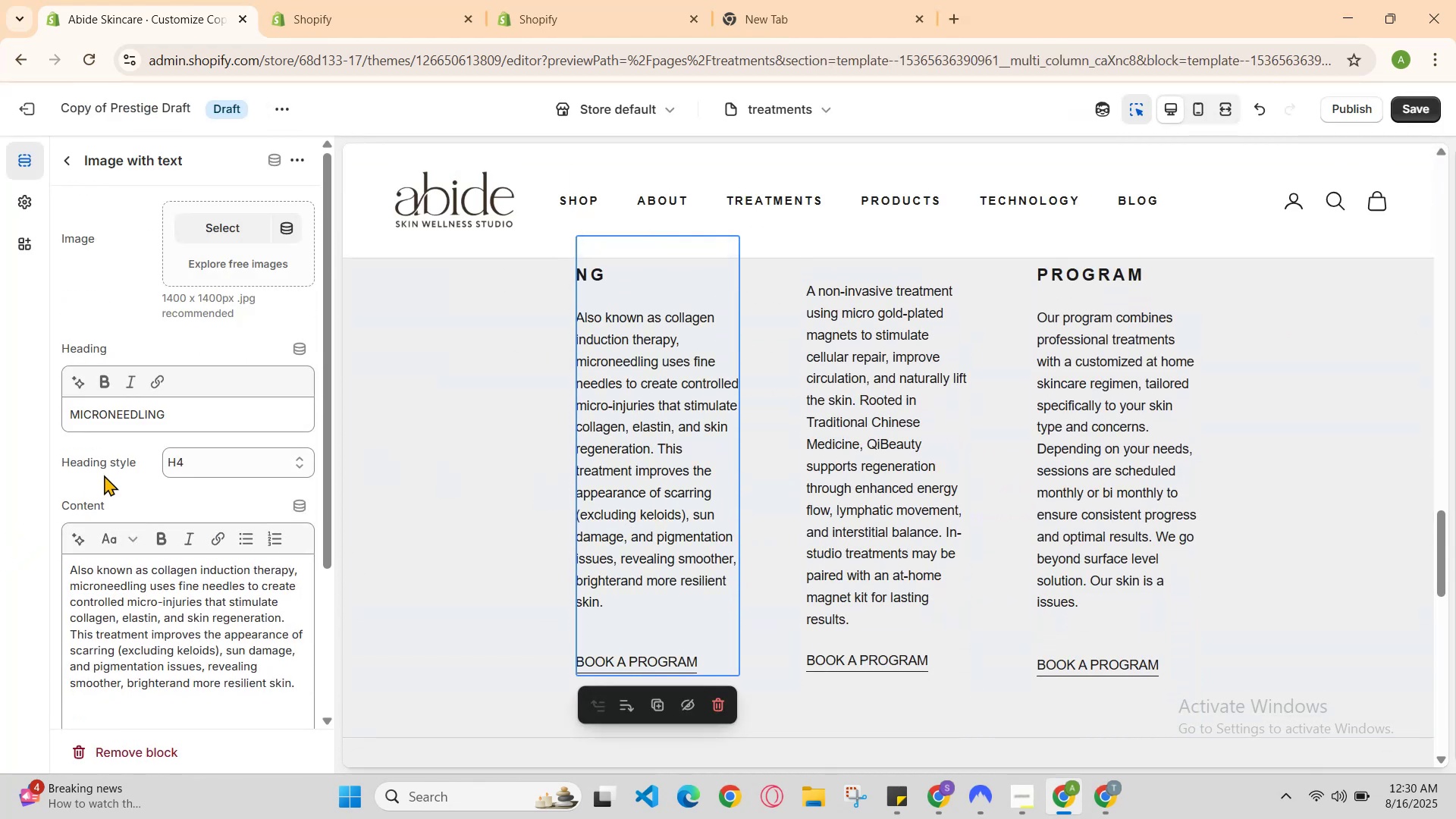 
left_click([273, 461])
 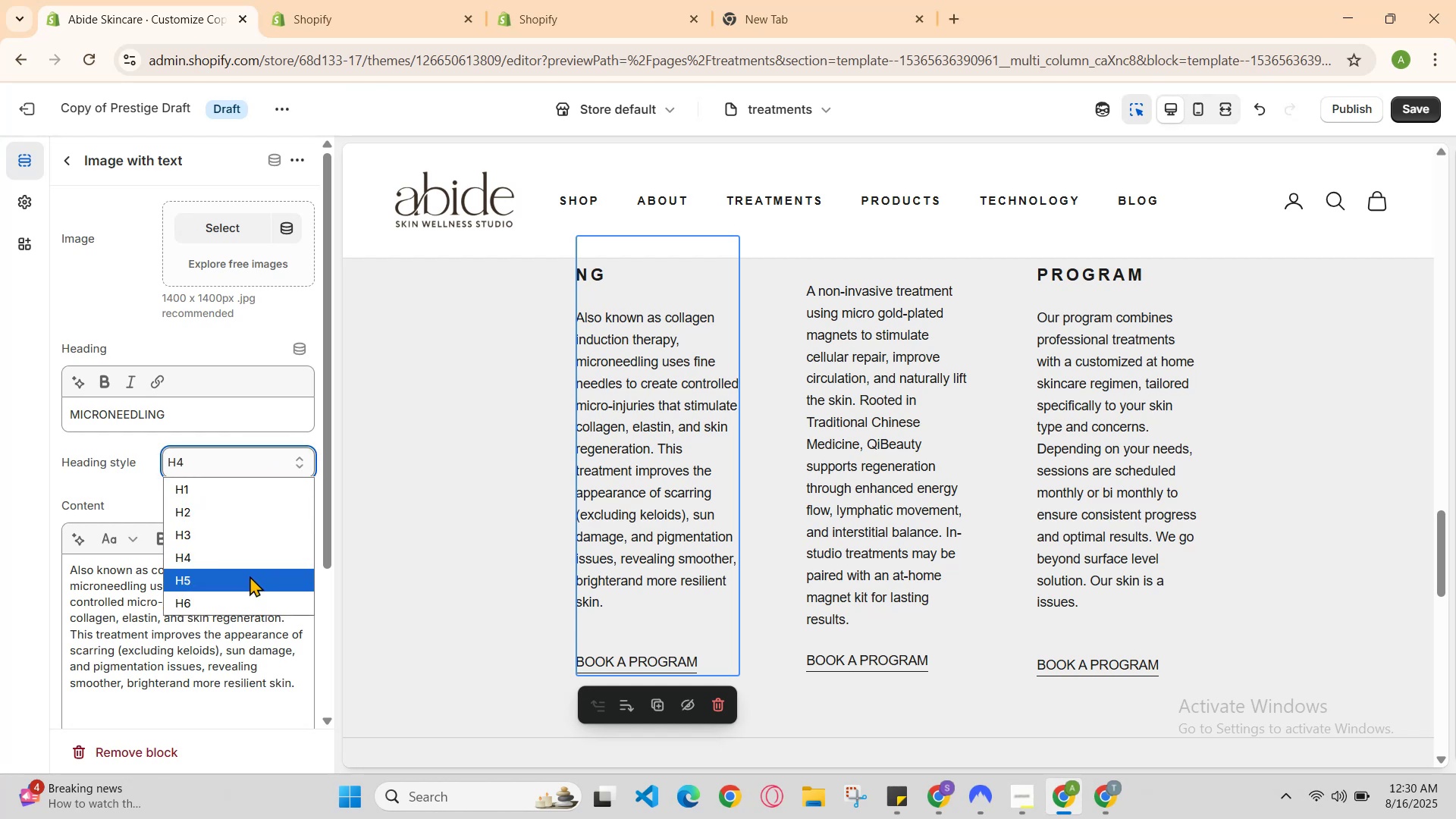 
left_click([249, 579])
 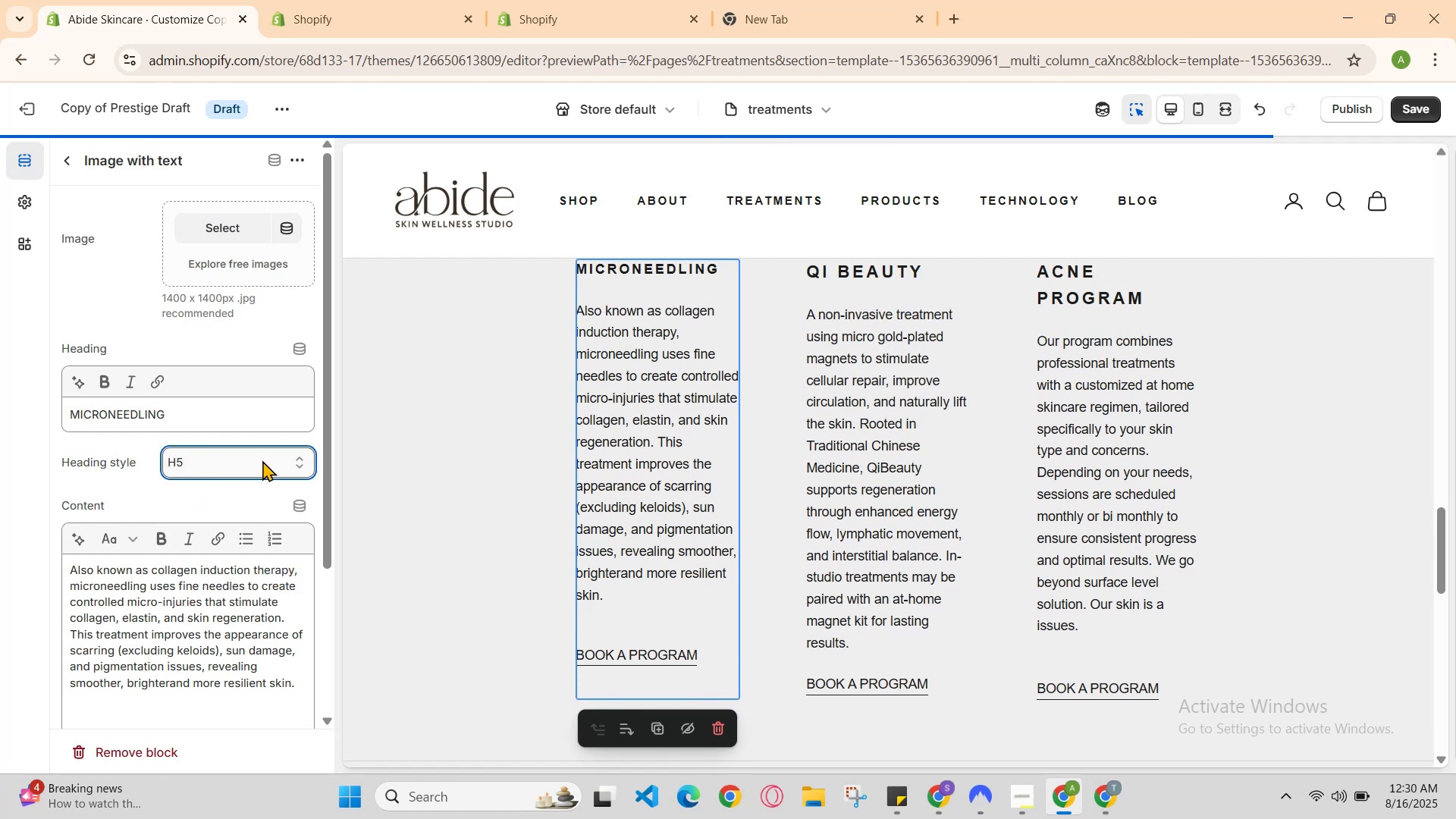 
left_click([262, 460])
 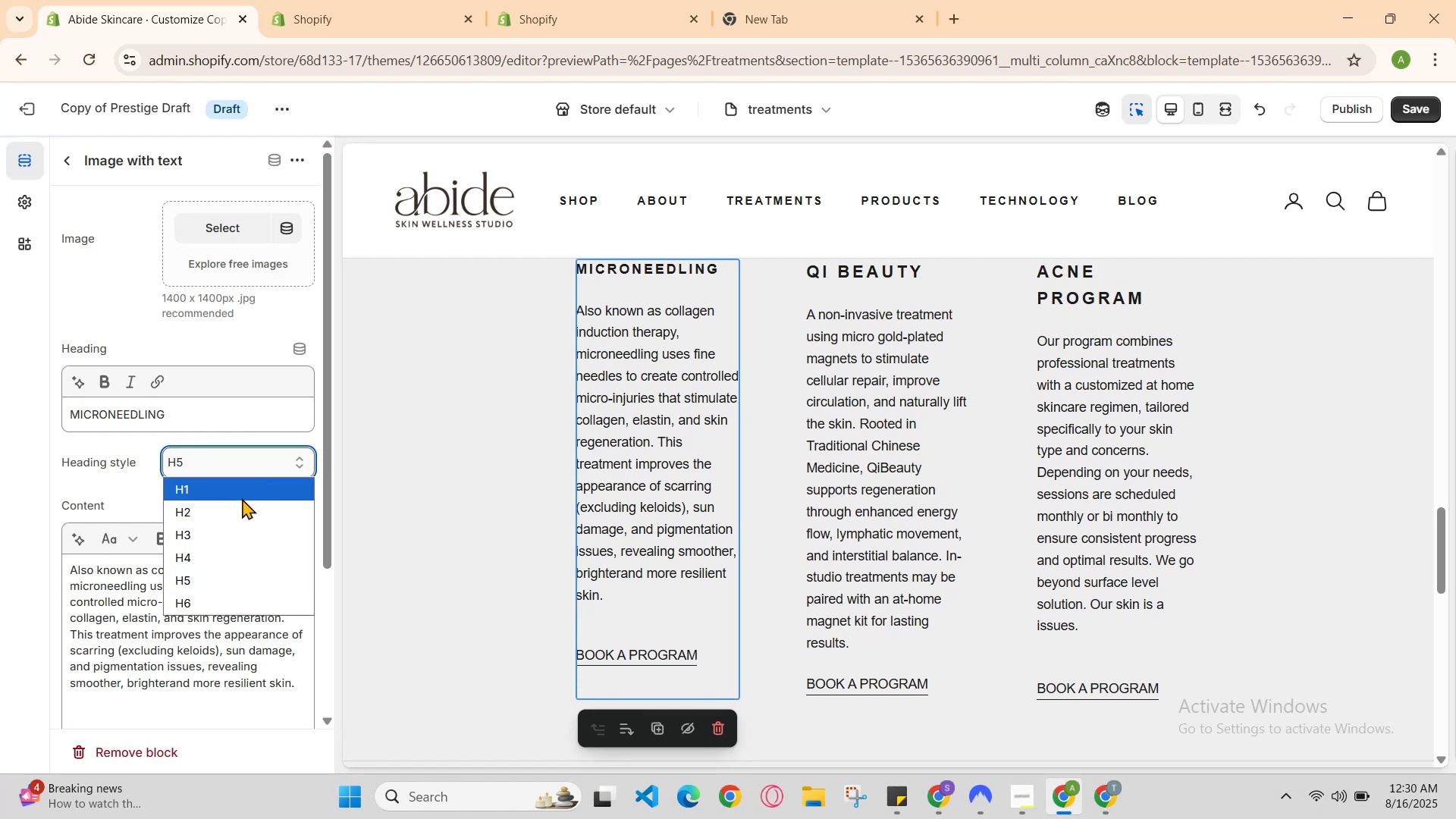 
left_click([242, 507])
 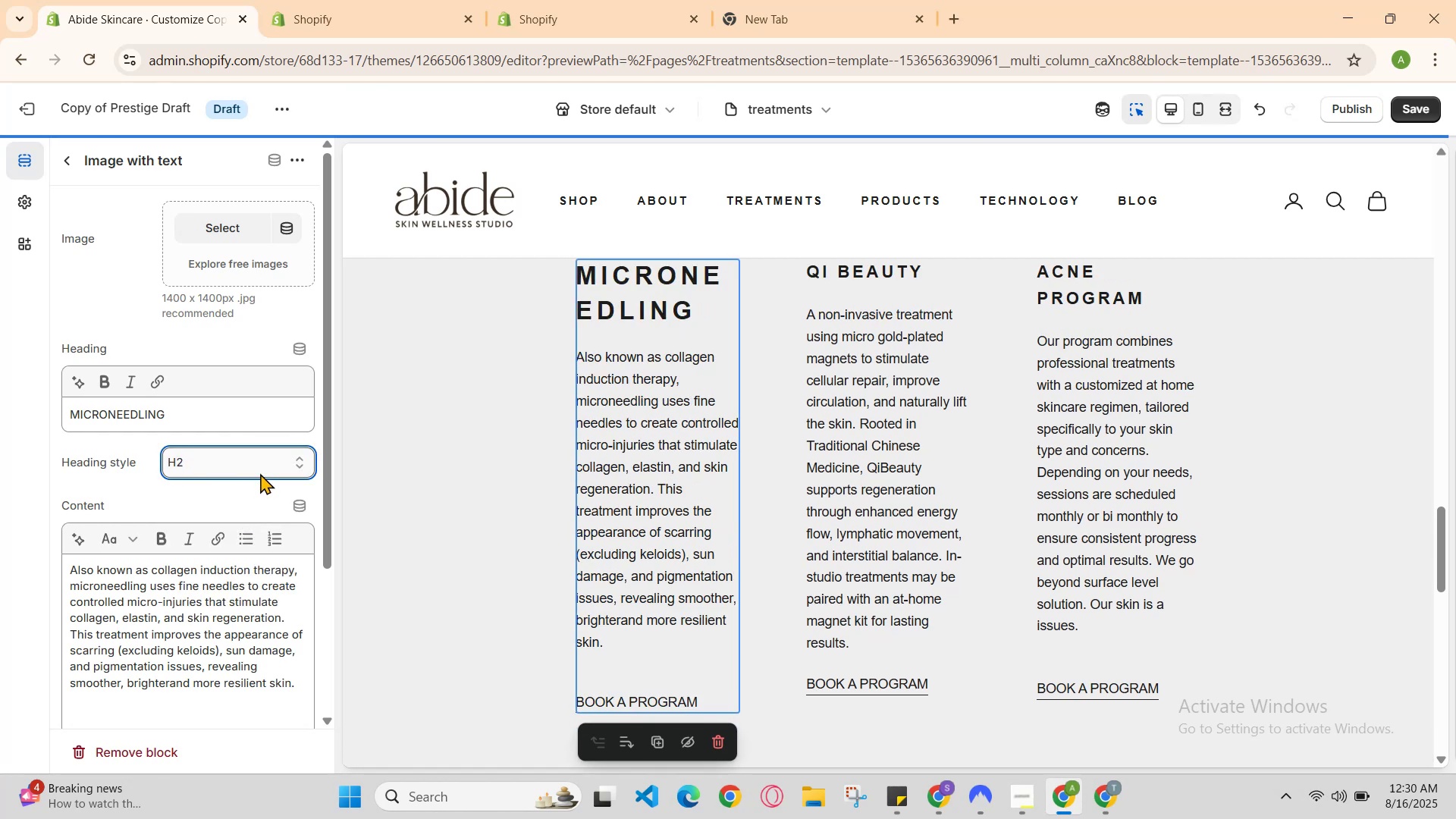 
left_click([262, 470])
 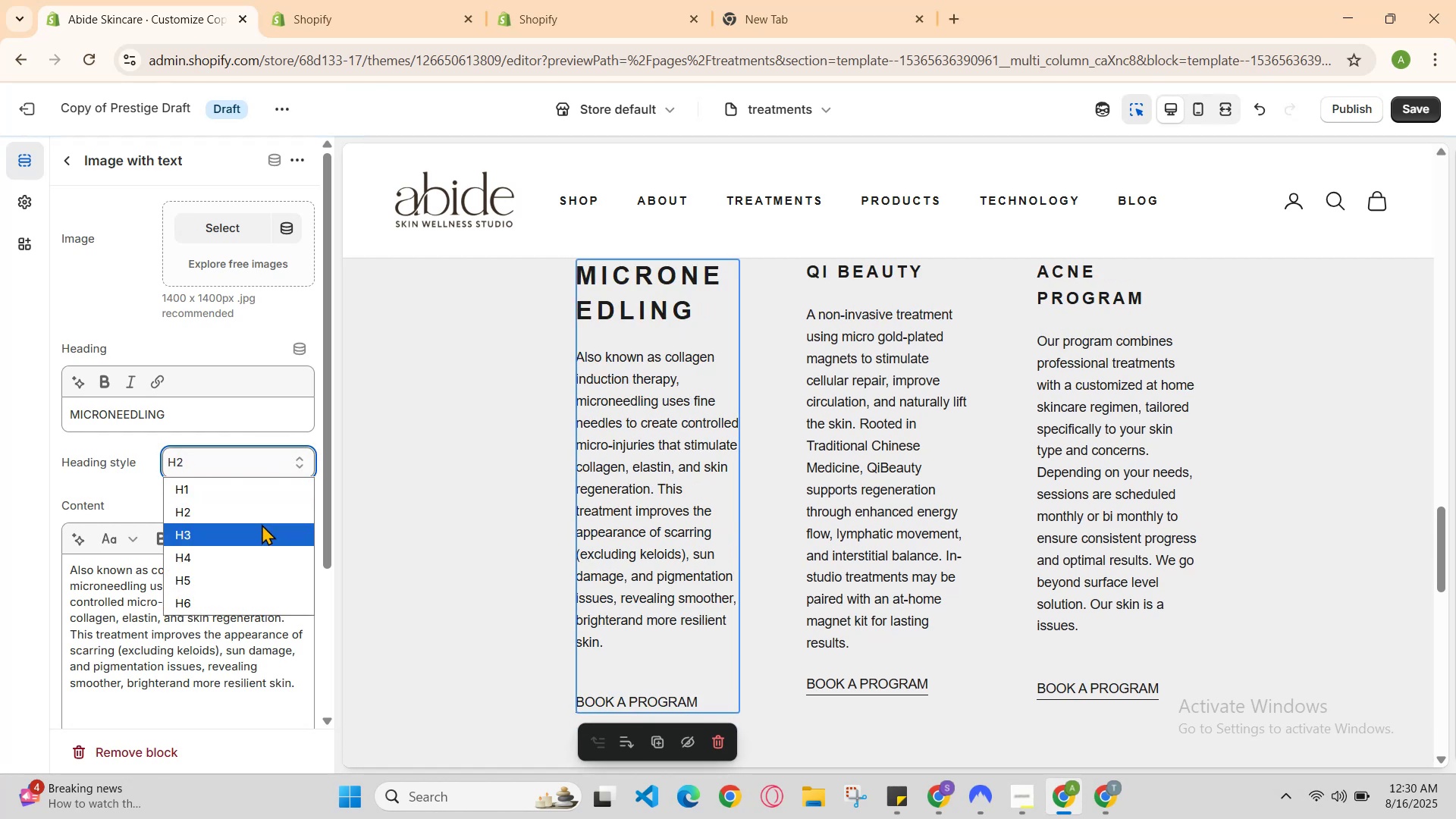 
left_click([262, 530])
 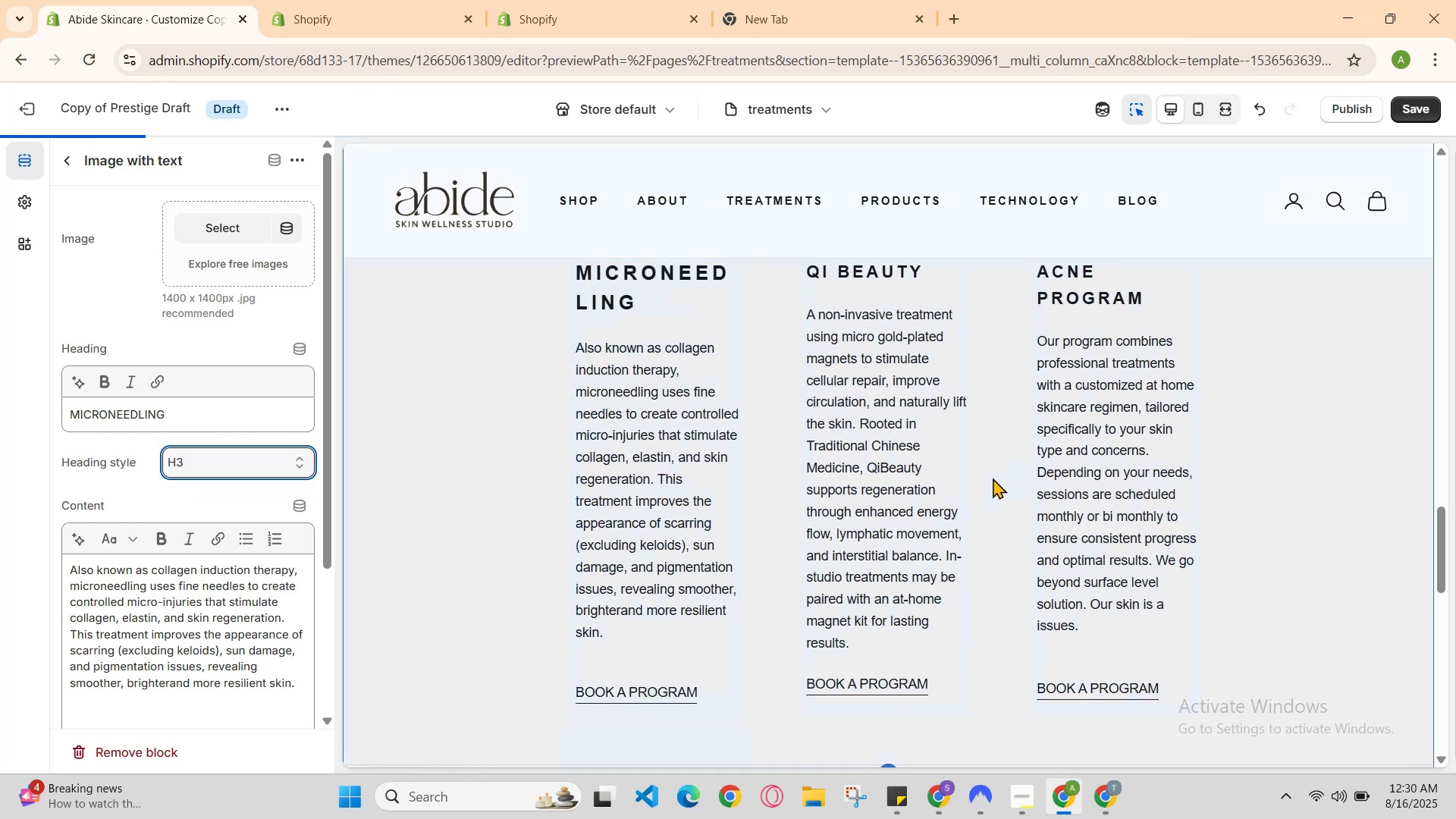 
left_click([981, 481])
 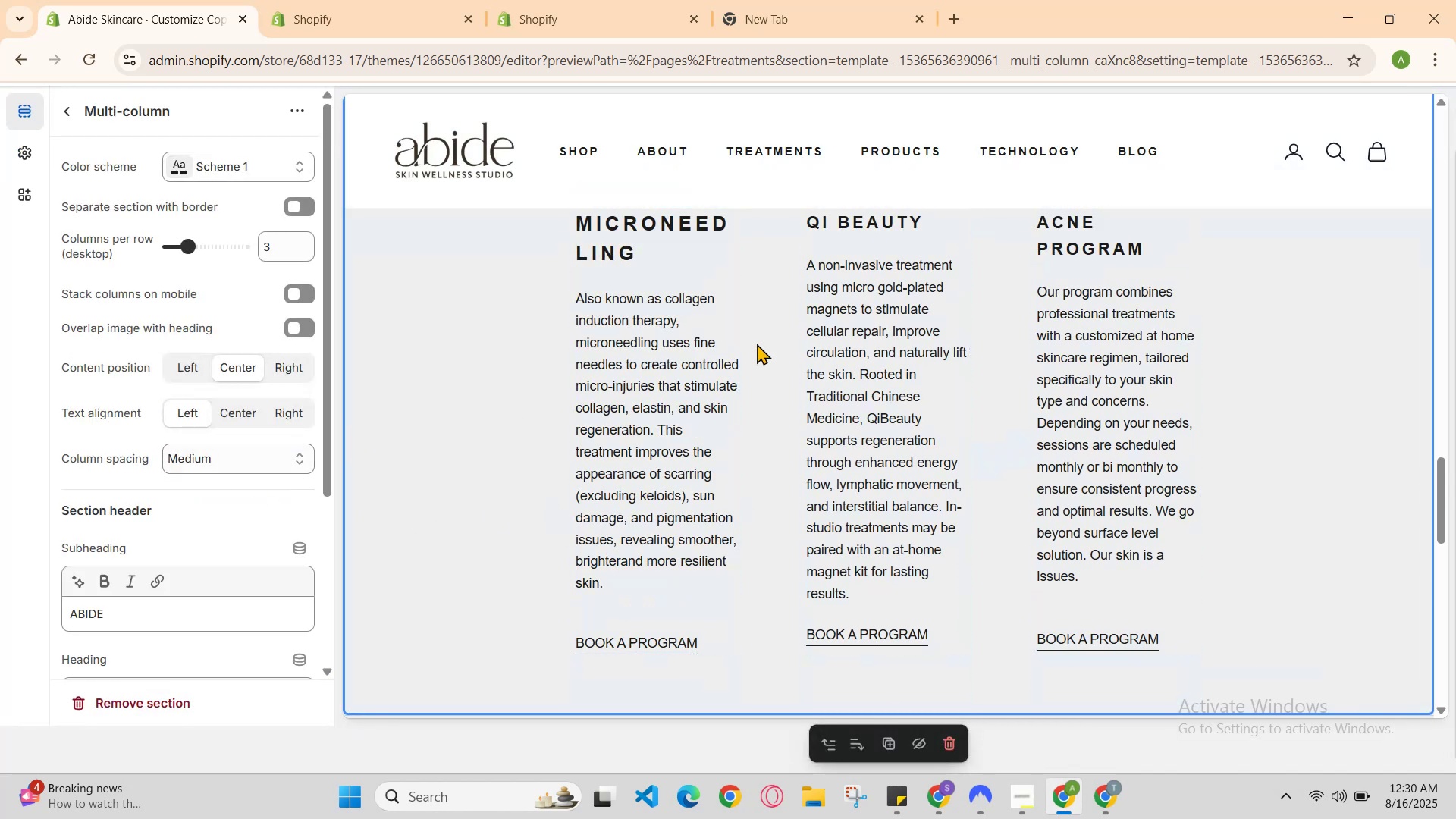 
left_click([968, 346])
 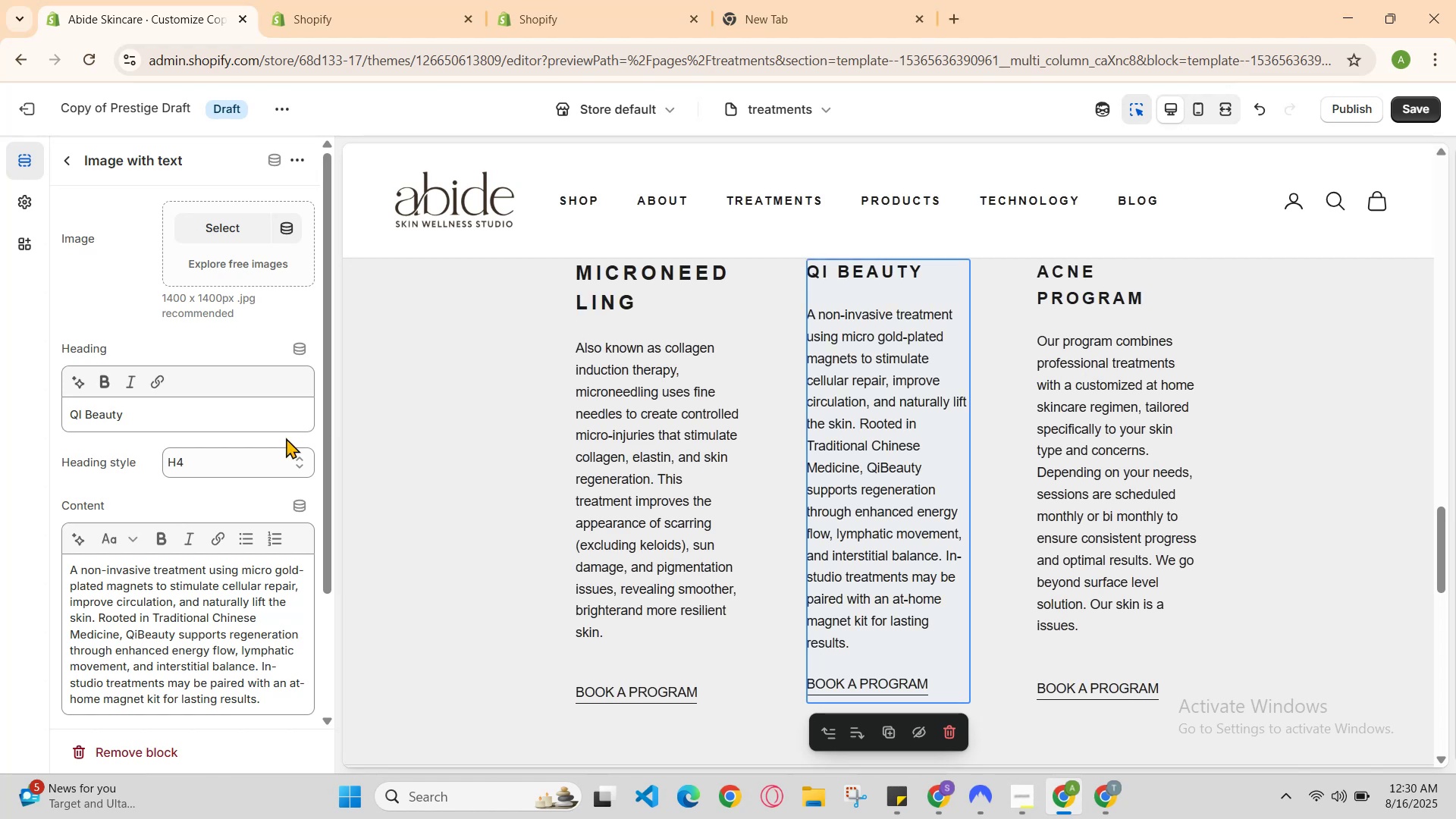 
left_click([269, 464])
 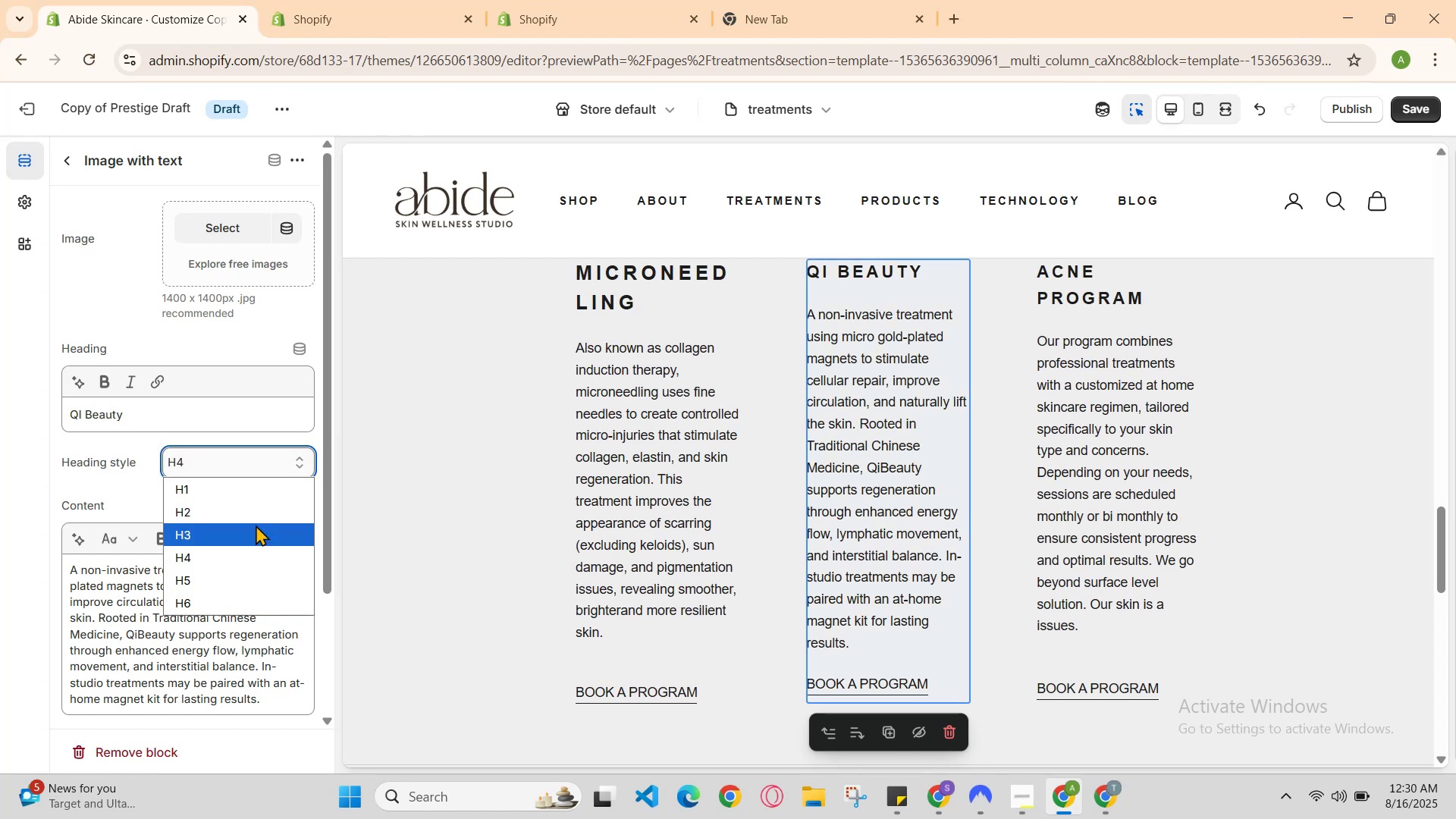 
left_click([259, 539])
 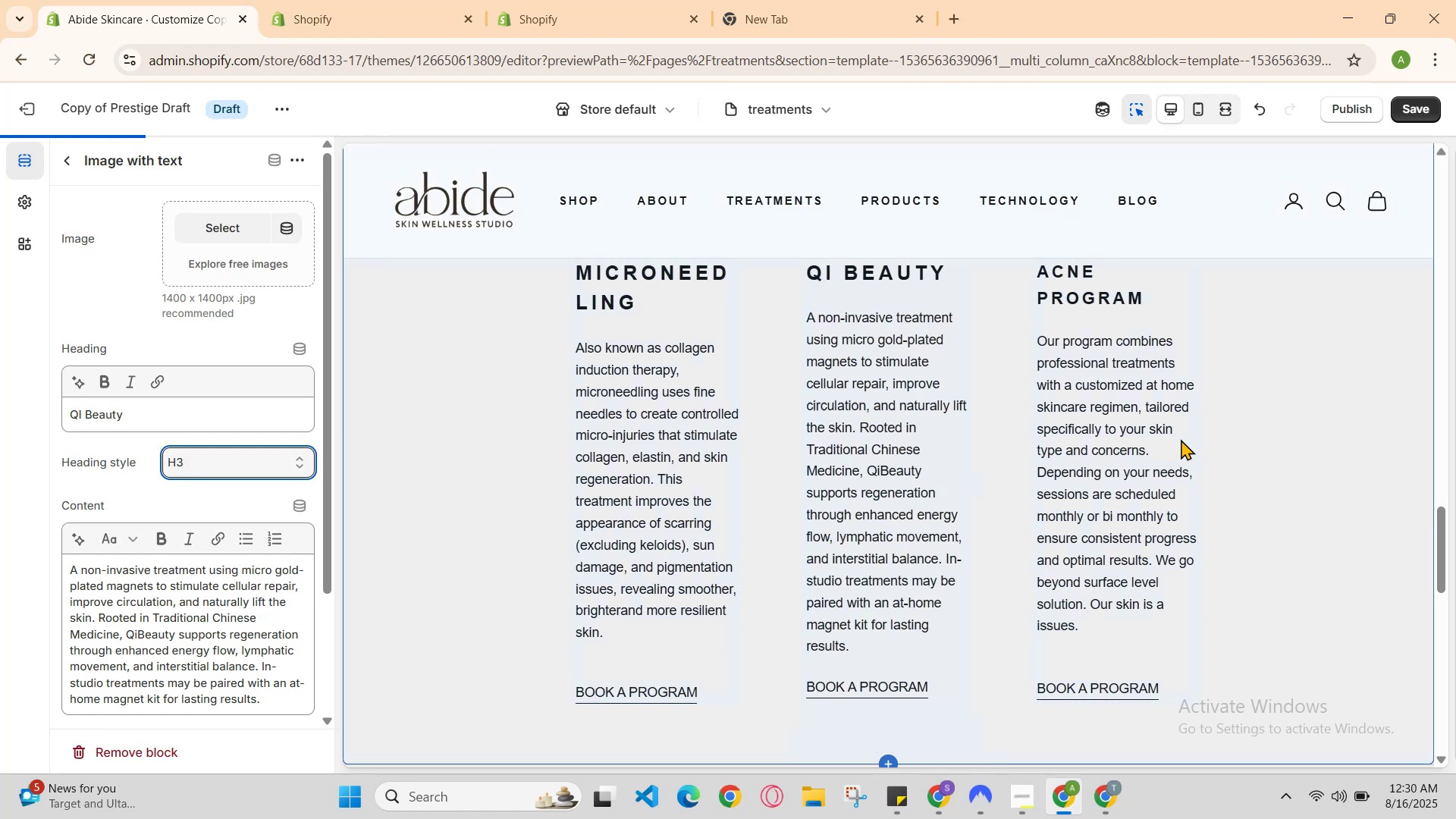 
left_click([1160, 447])
 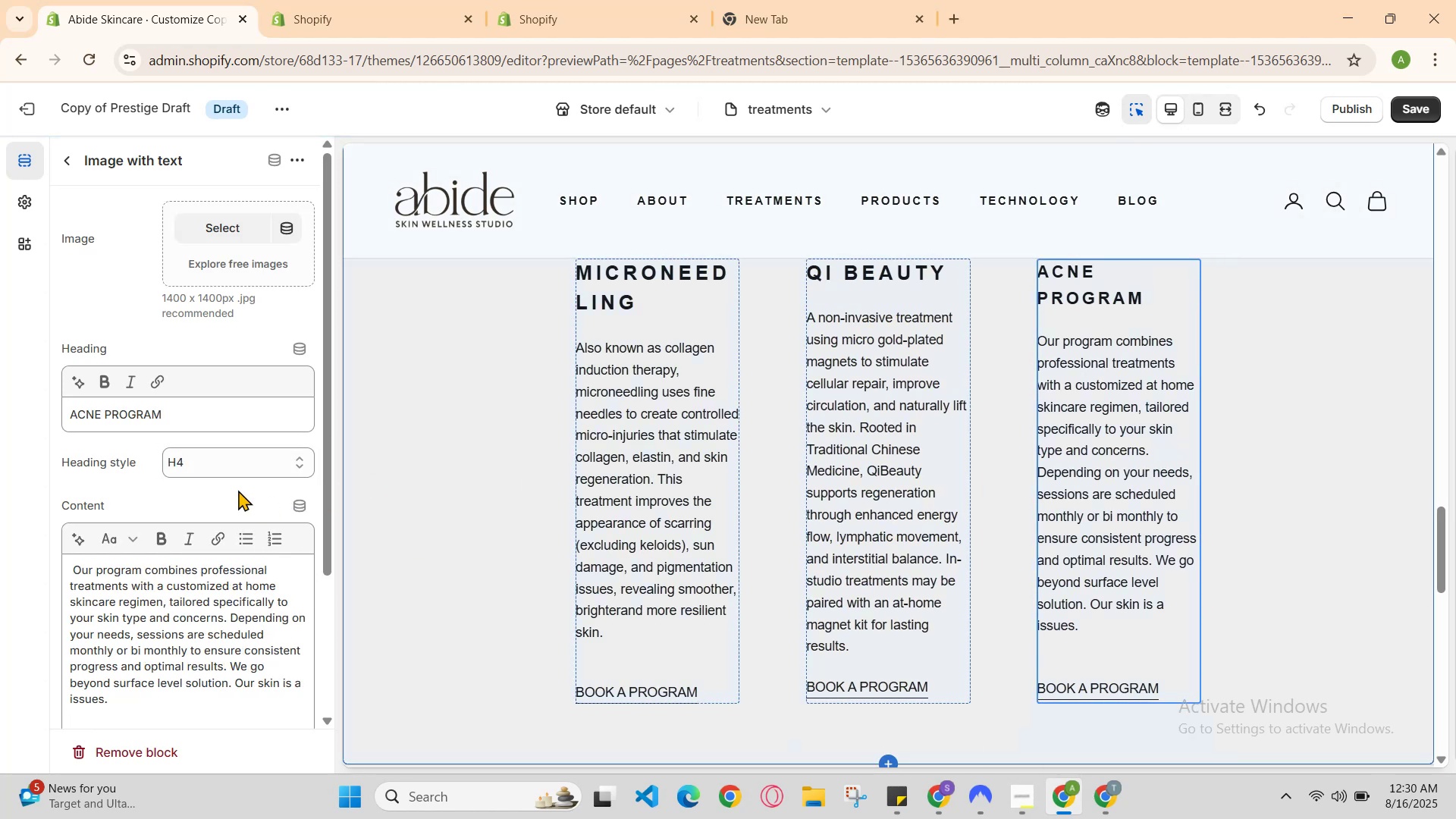 
left_click([243, 457])
 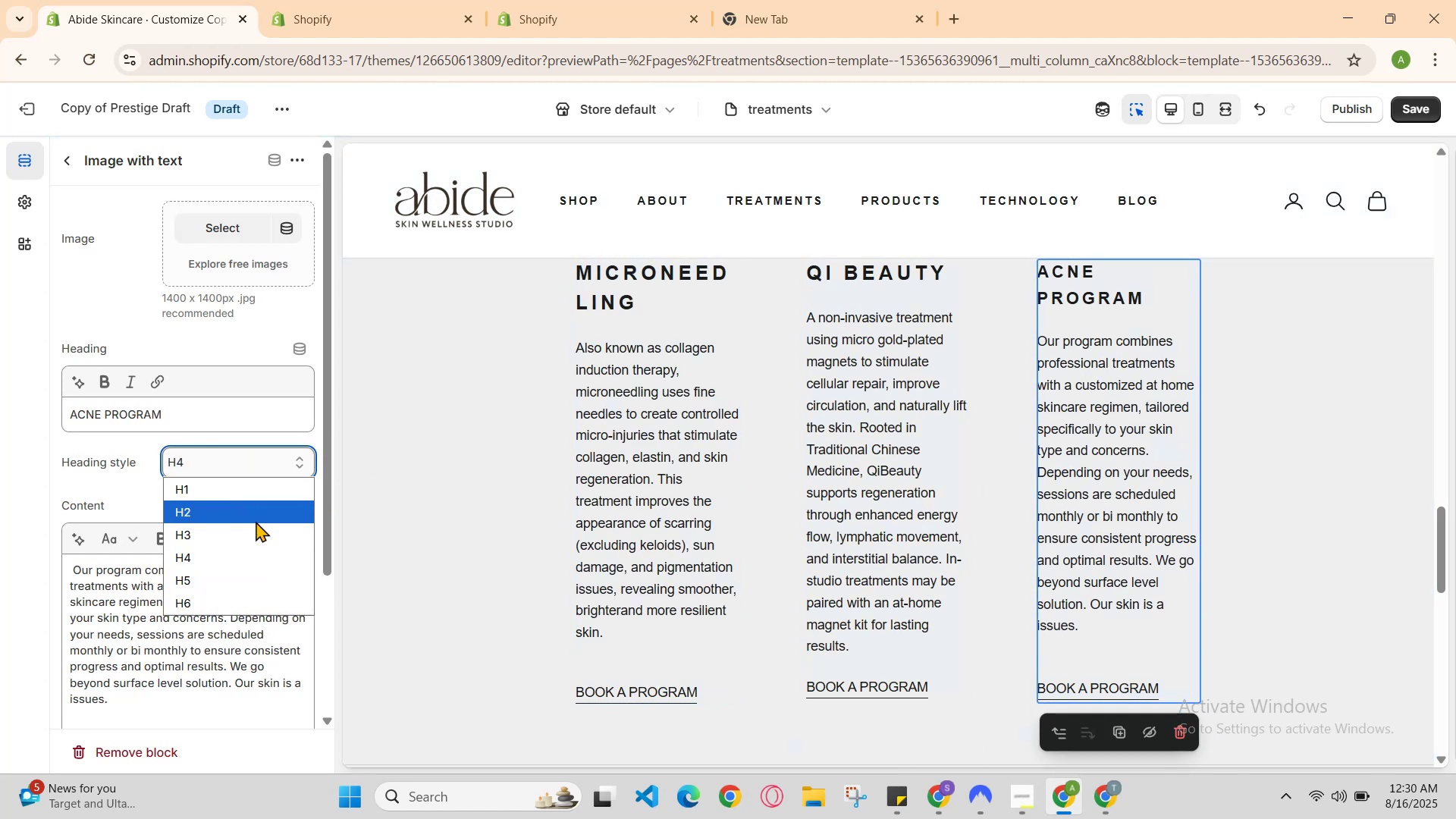 
left_click([258, 533])
 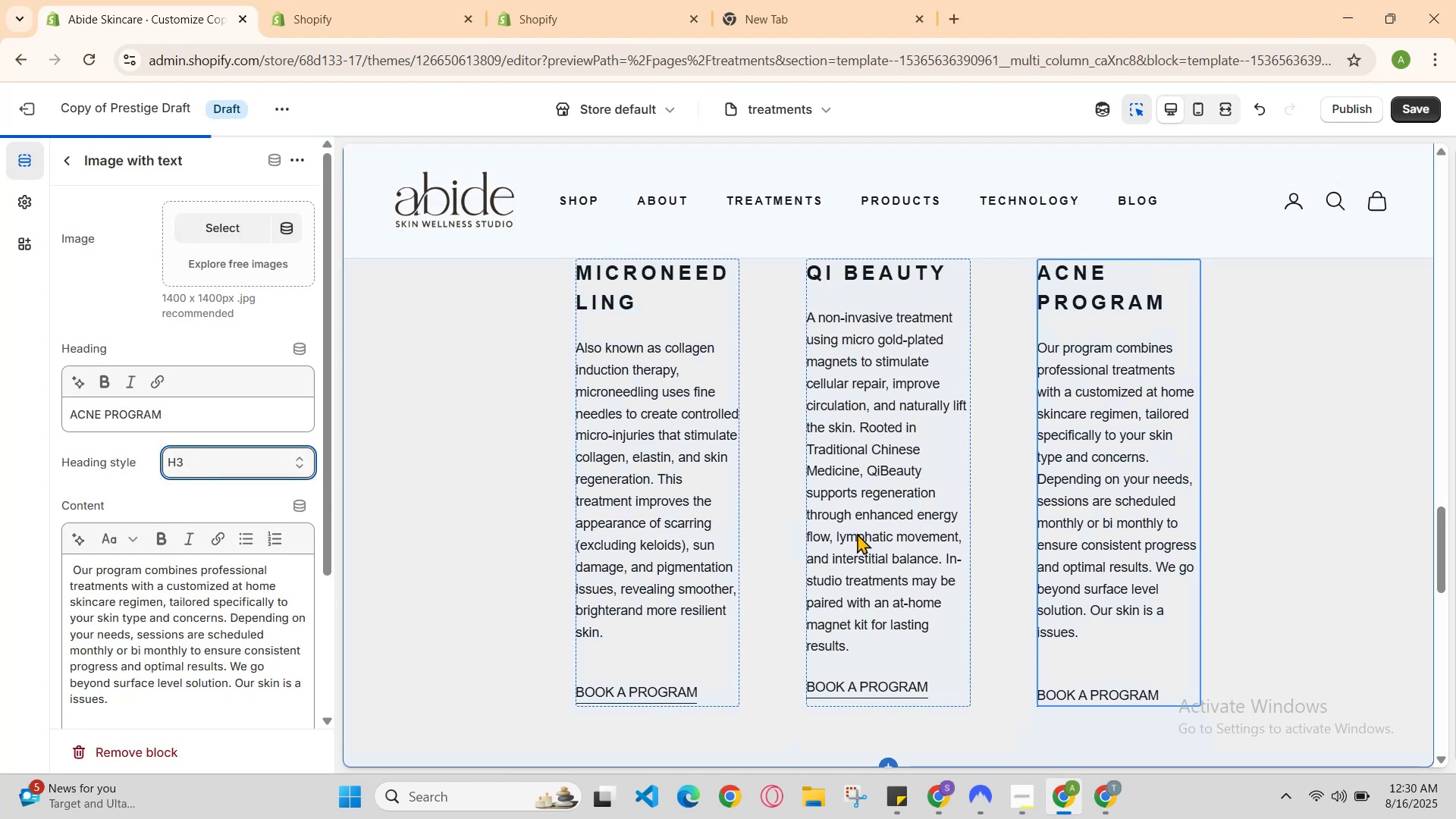 
scroll: coordinate [862, 535], scroll_direction: up, amount: 1.0
 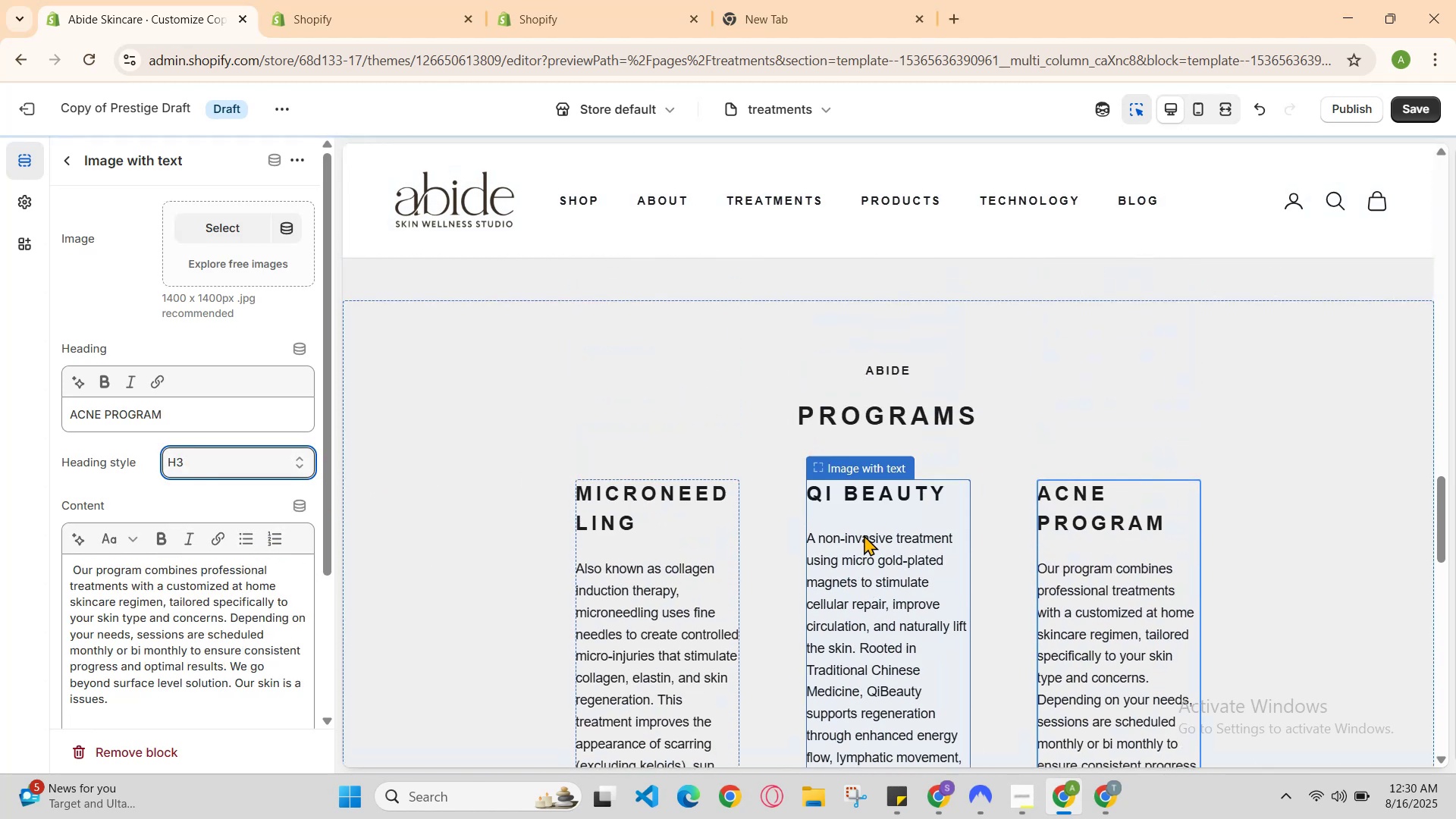 
scroll: coordinate [869, 538], scroll_direction: down, amount: 1.0
 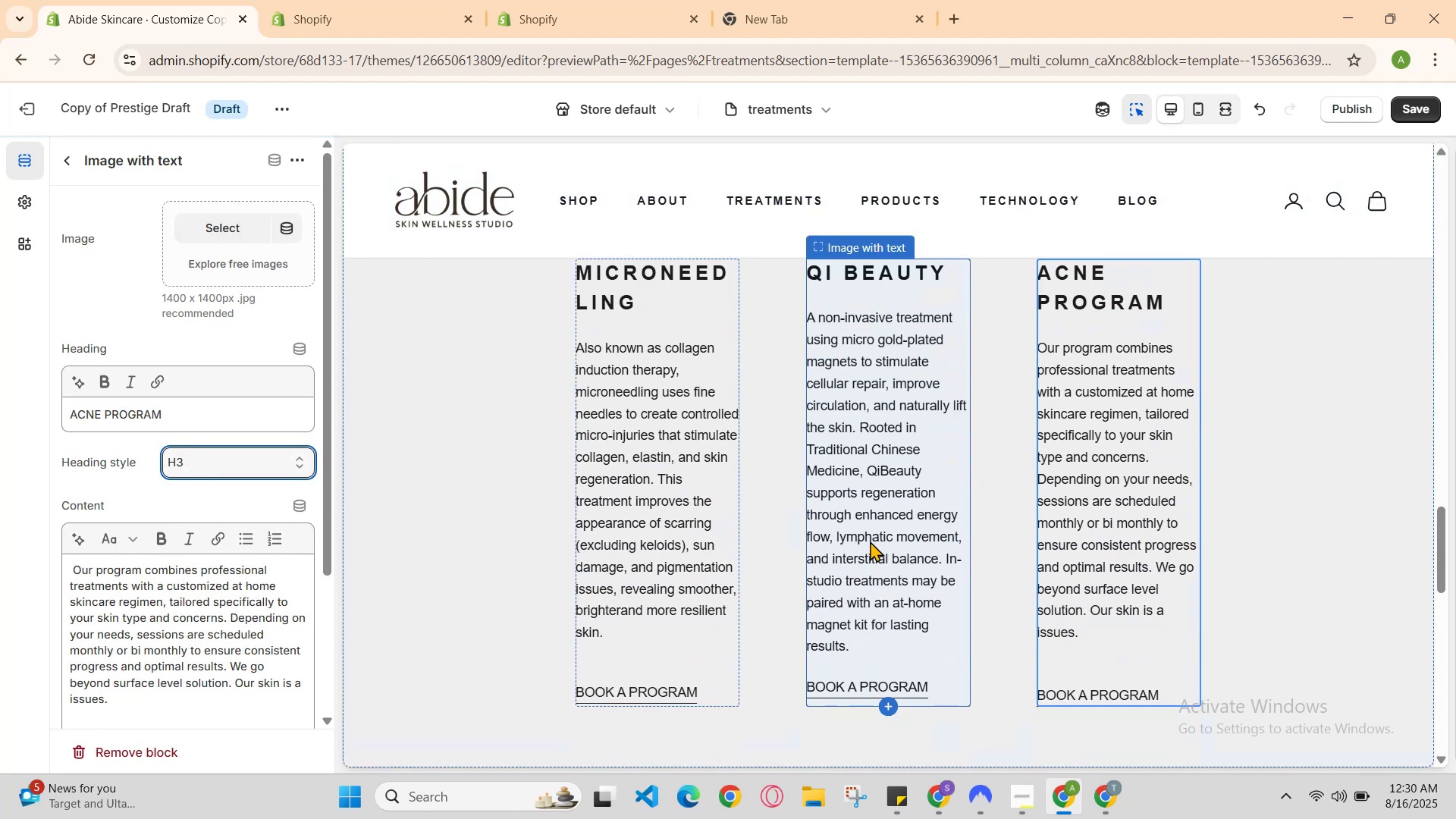 
scroll: coordinate [870, 541], scroll_direction: none, amount: 0.0
 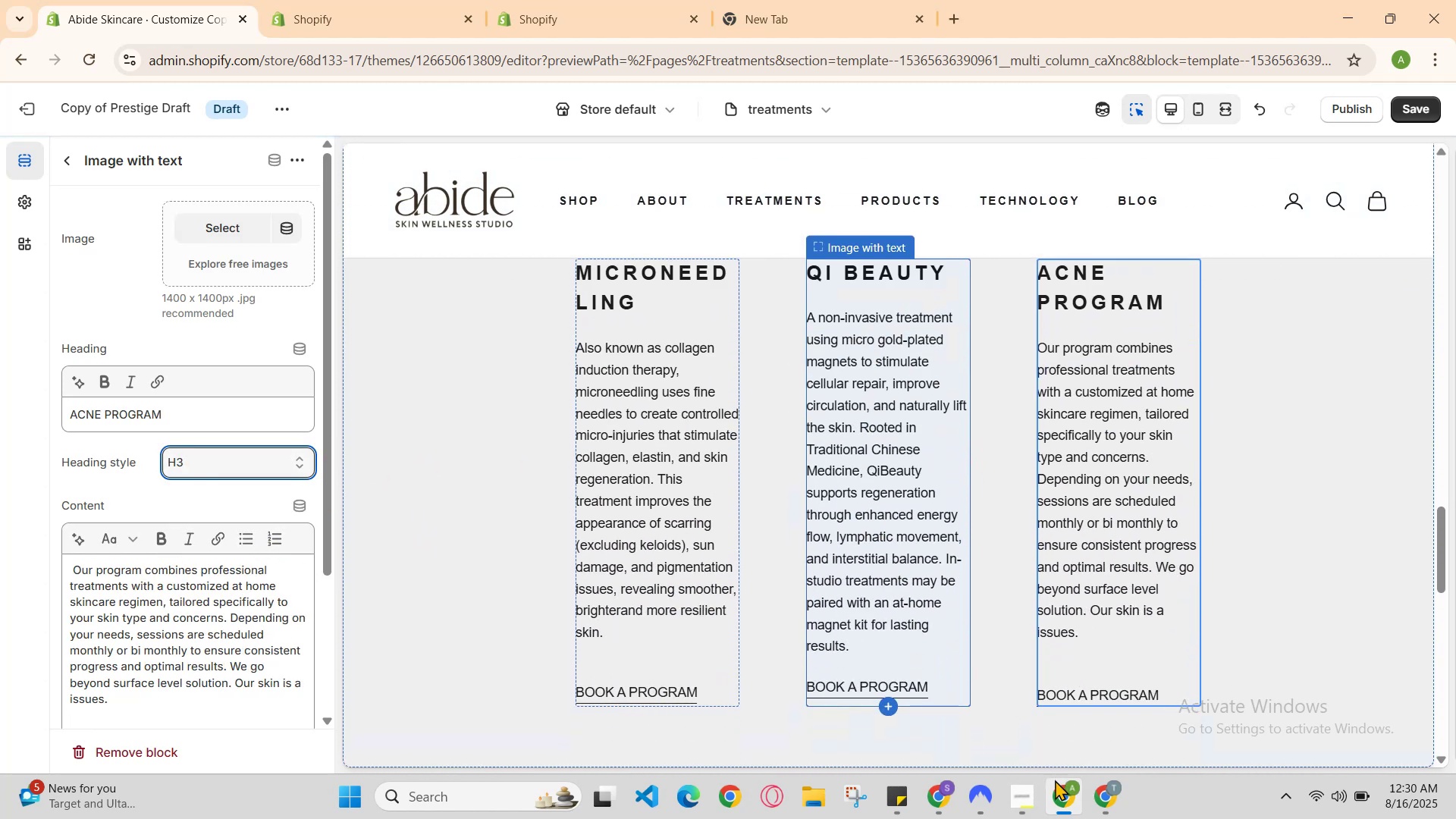 
left_click([1368, 647])
 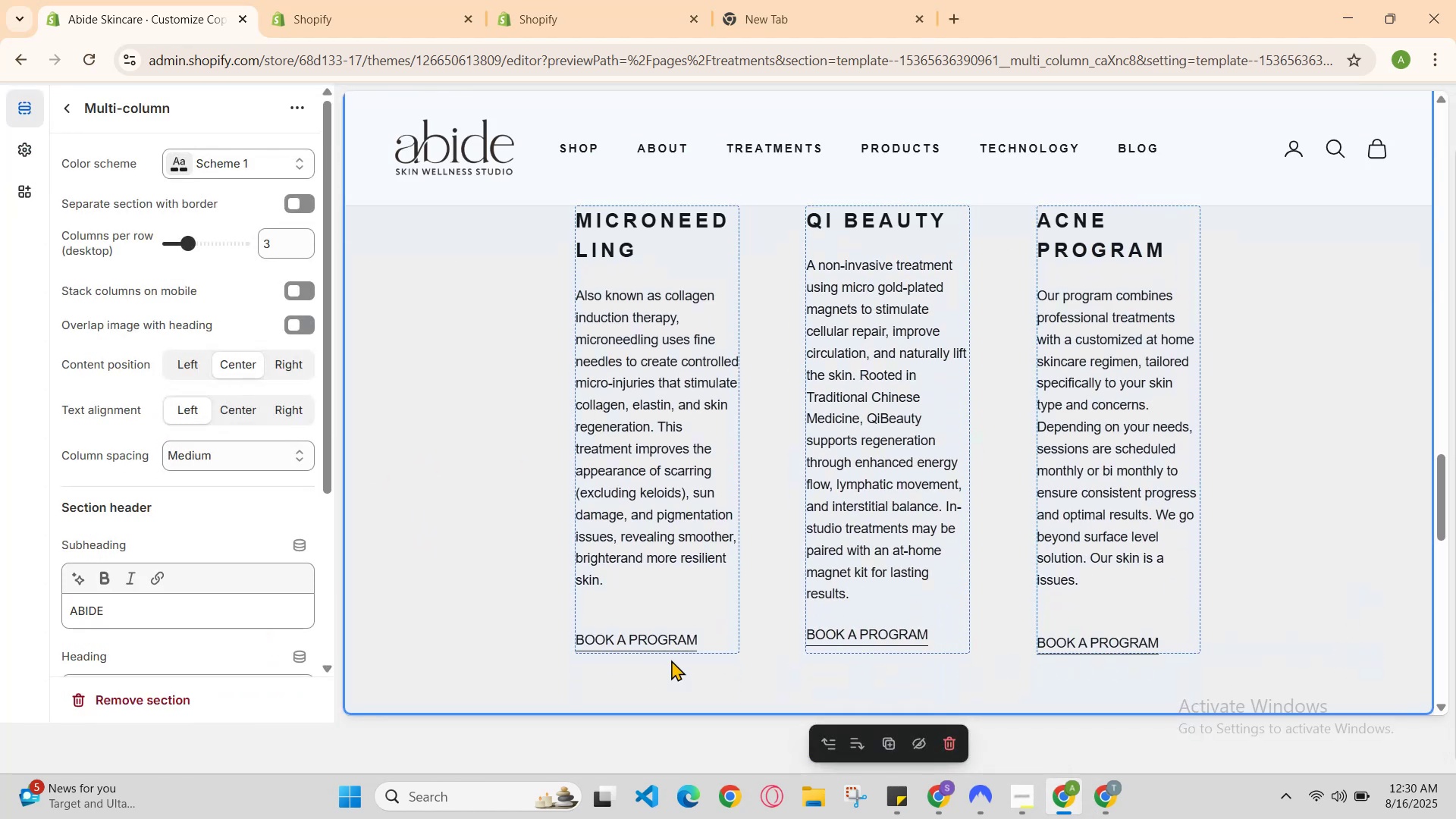 
scroll: coordinate [501, 600], scroll_direction: up, amount: 1.0
 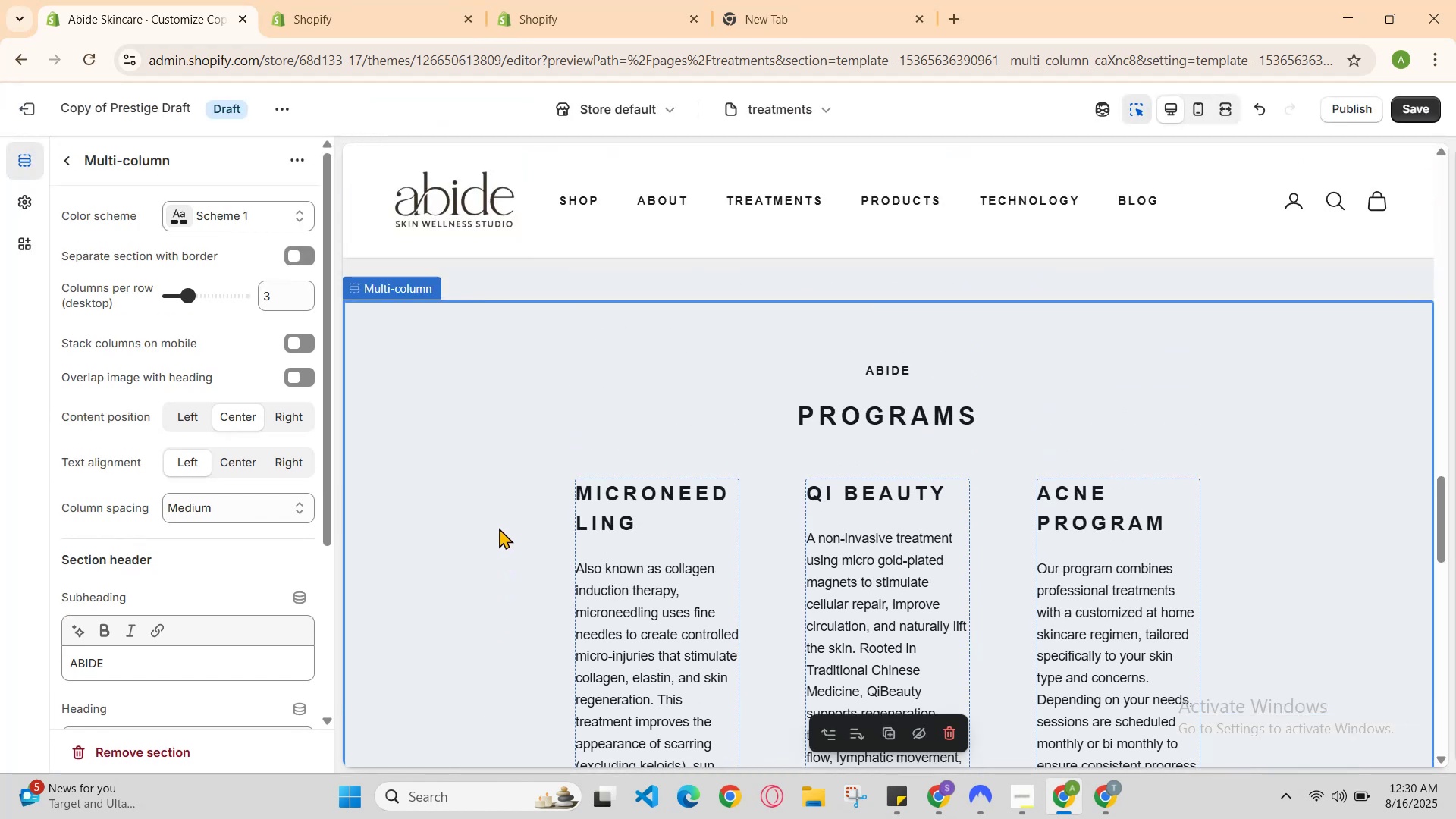 
key(Control+Z)
 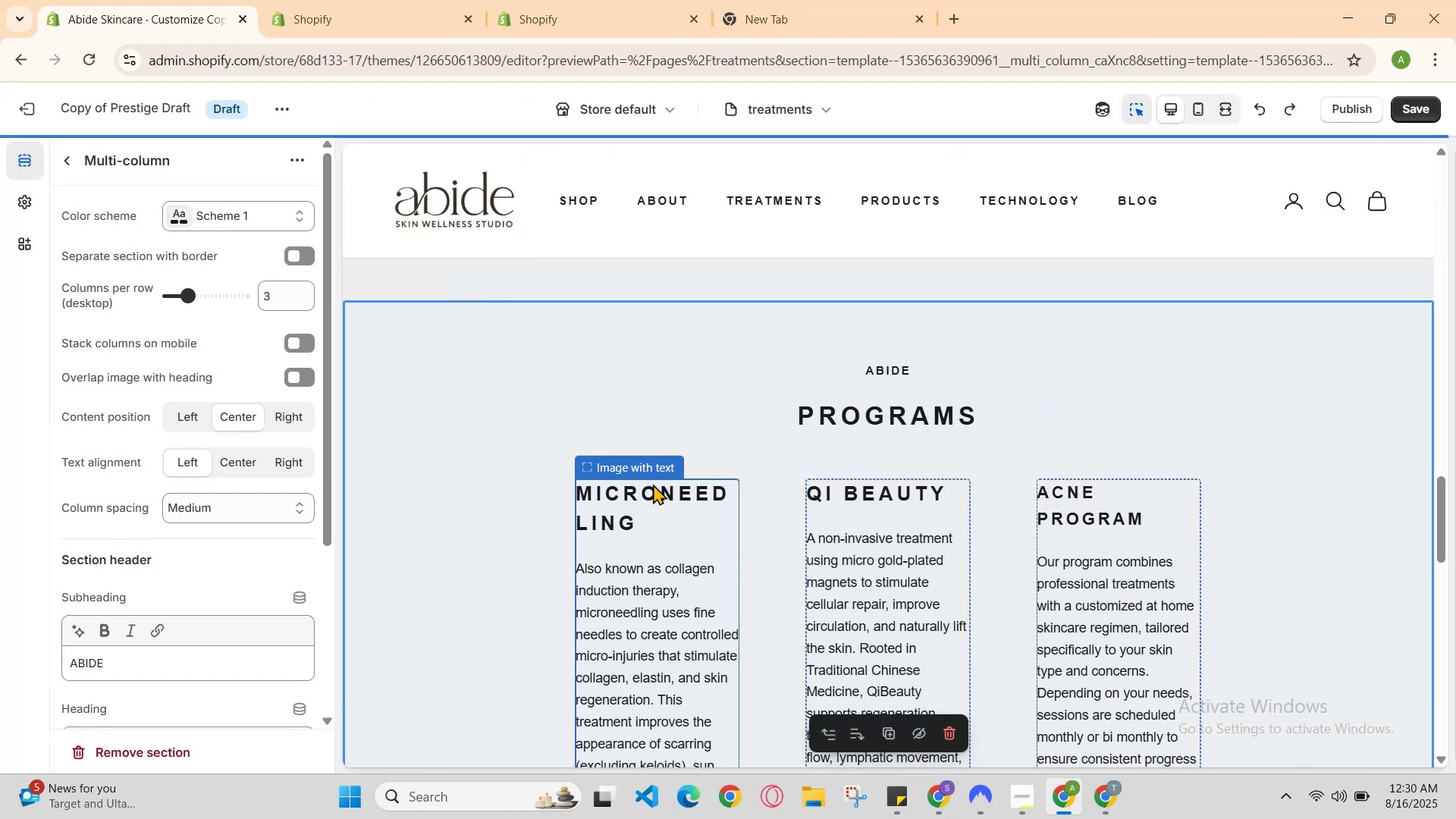 
key(Control+Z)
 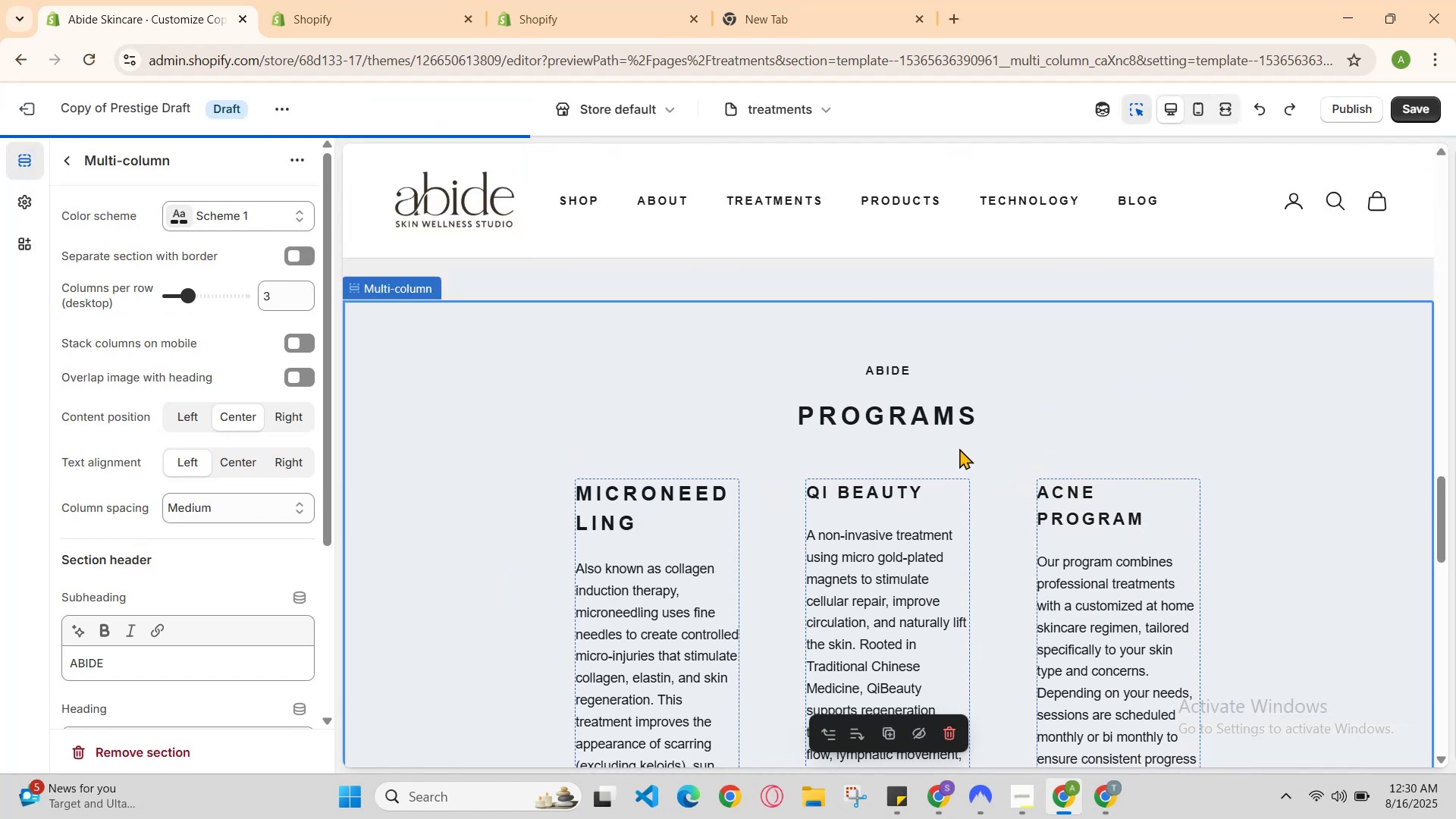 
scroll: coordinate [965, 474], scroll_direction: down, amount: 1.0
 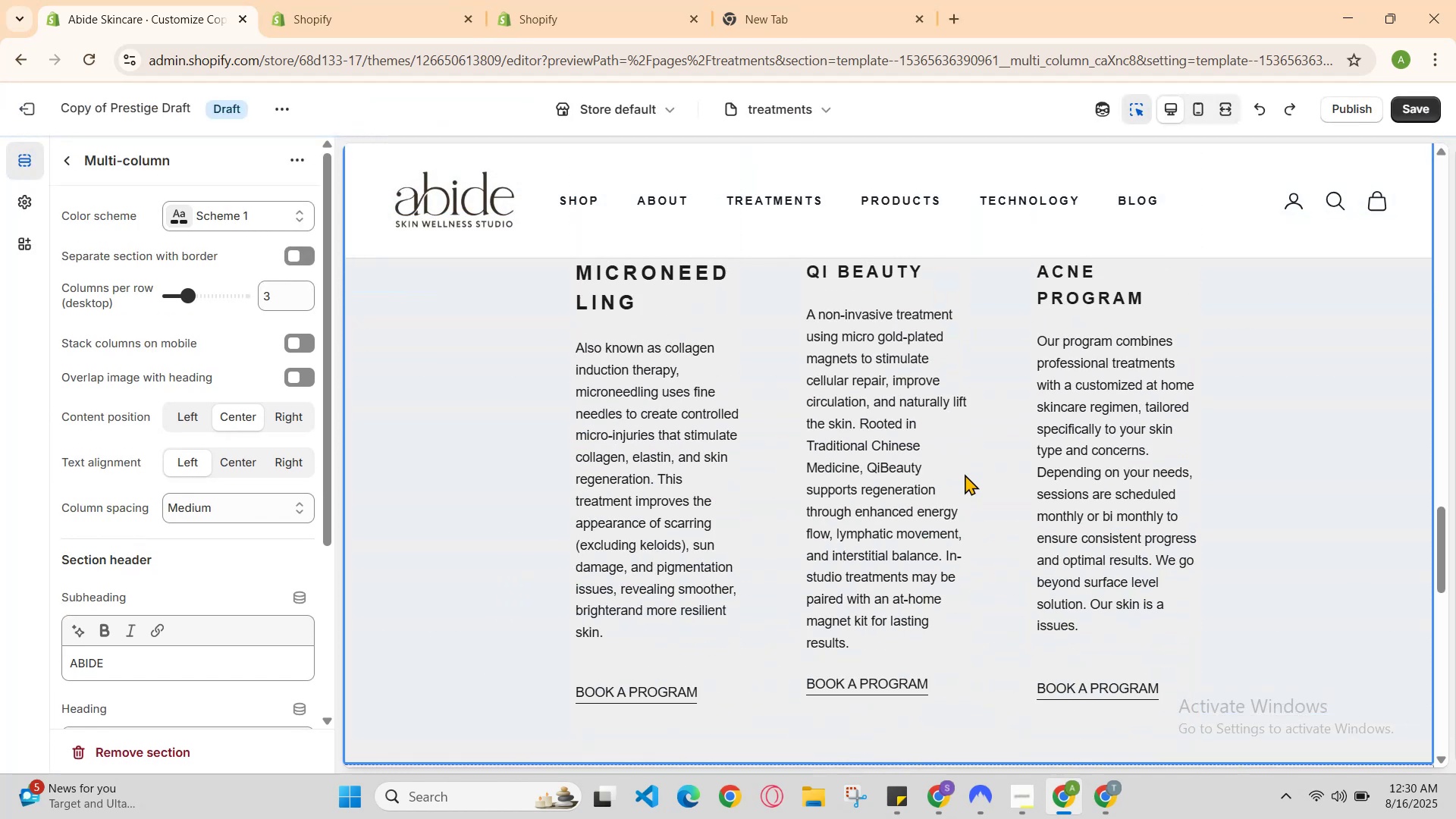 
key(Control+Z)
 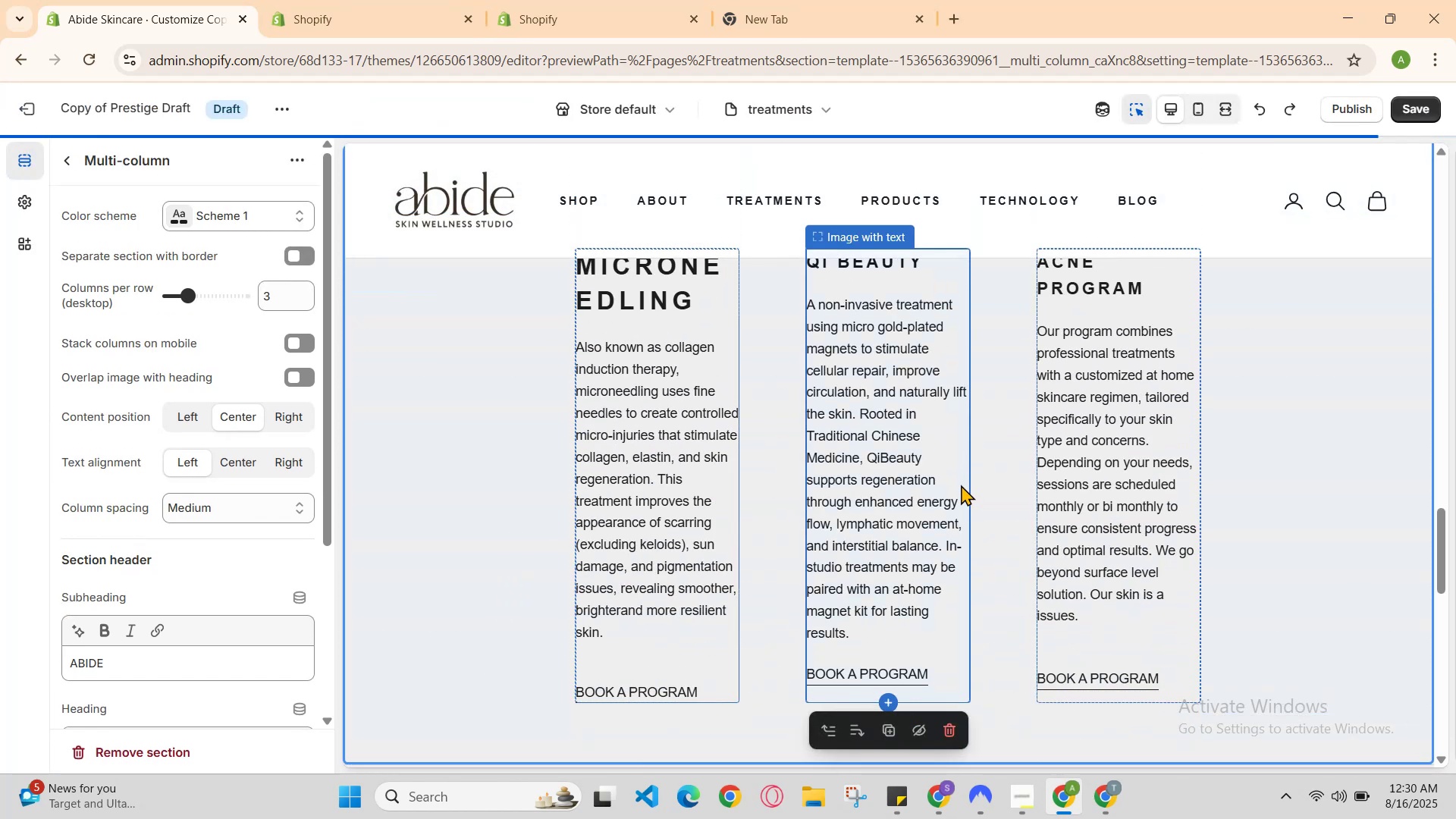 
key(Control+Z)
 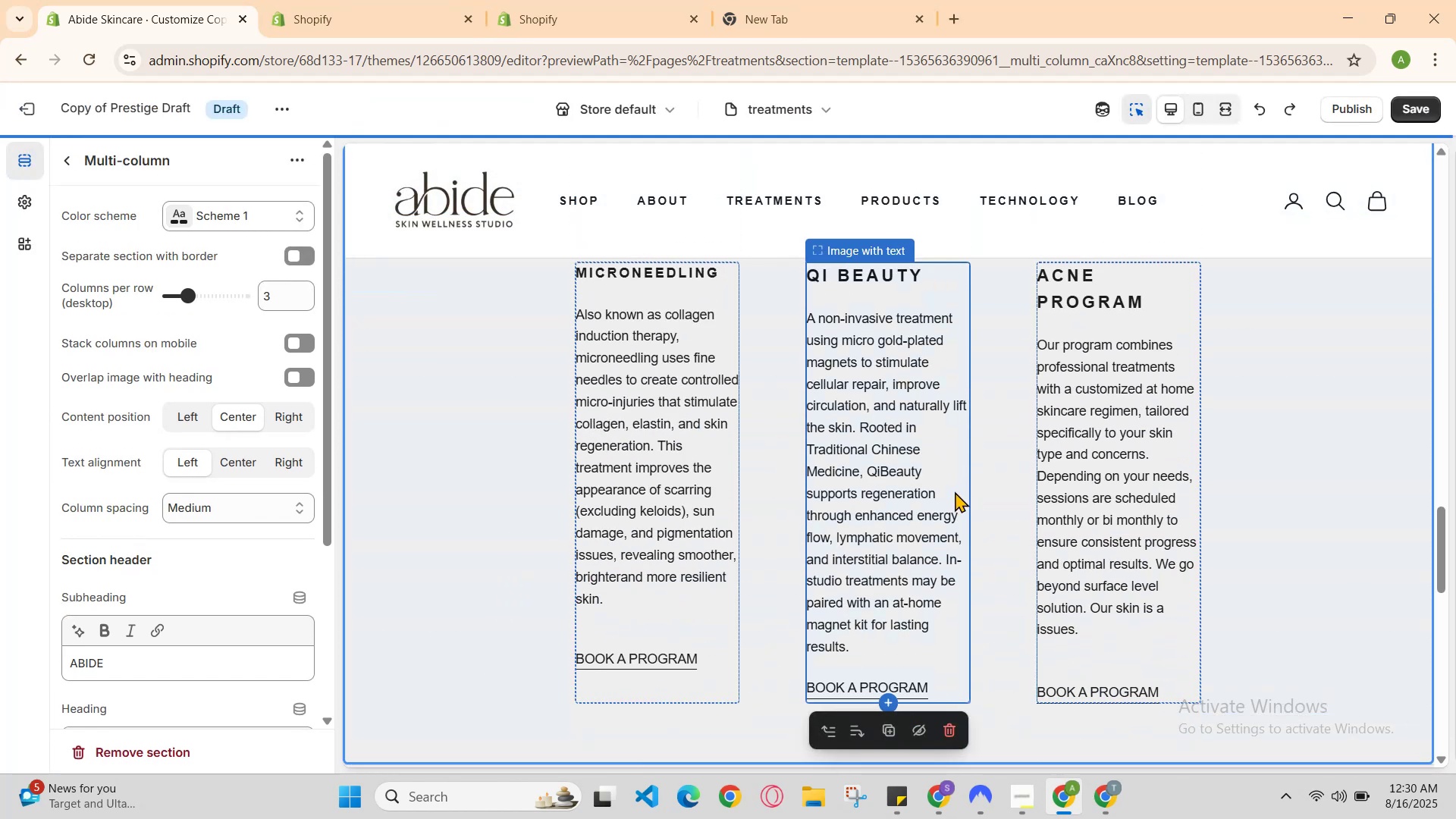 
key(Control+Z)
 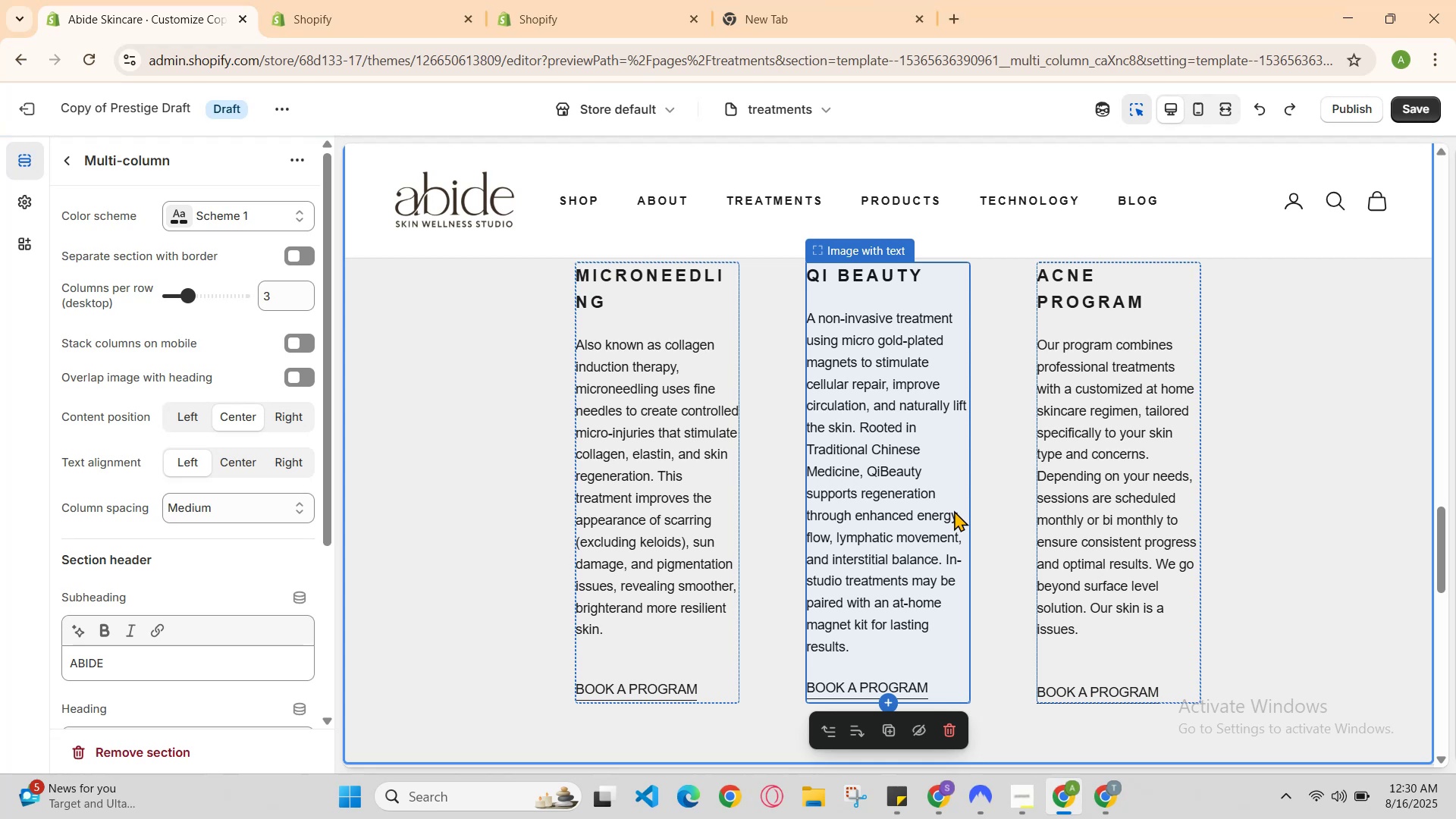 
scroll: coordinate [952, 523], scroll_direction: up, amount: 1.0
 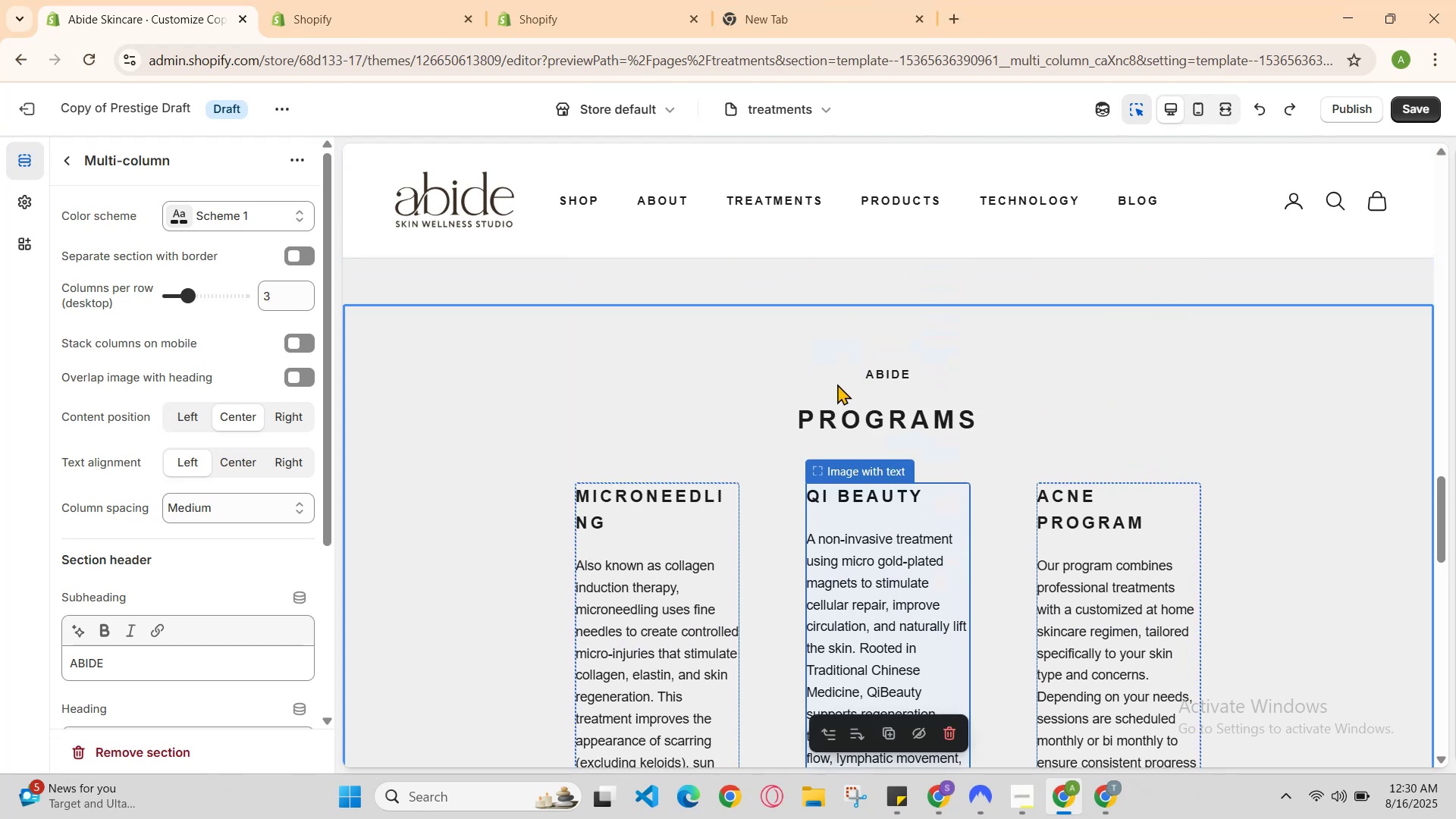 
left_click([854, 412])
 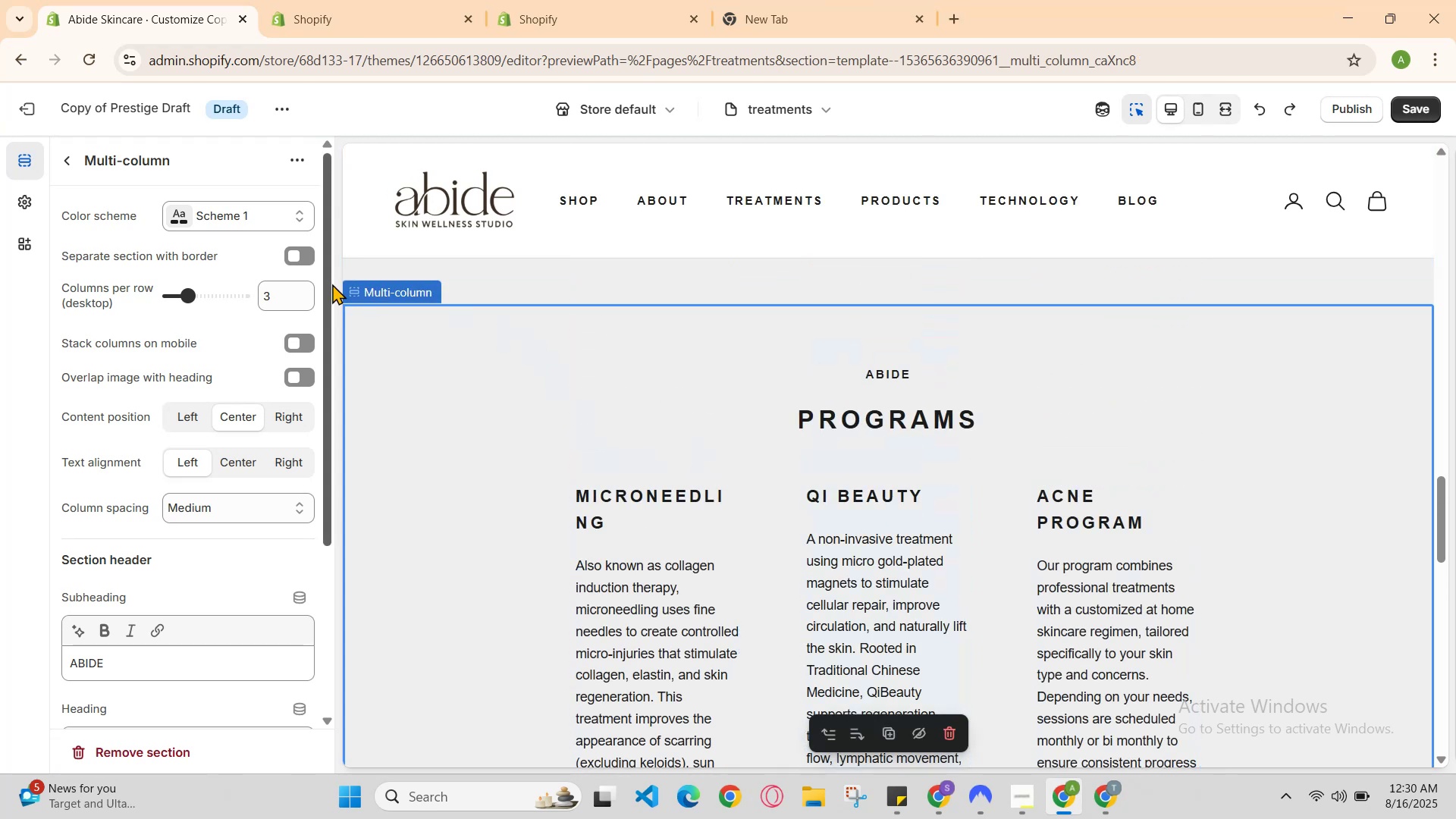 
left_click([360, 290])
 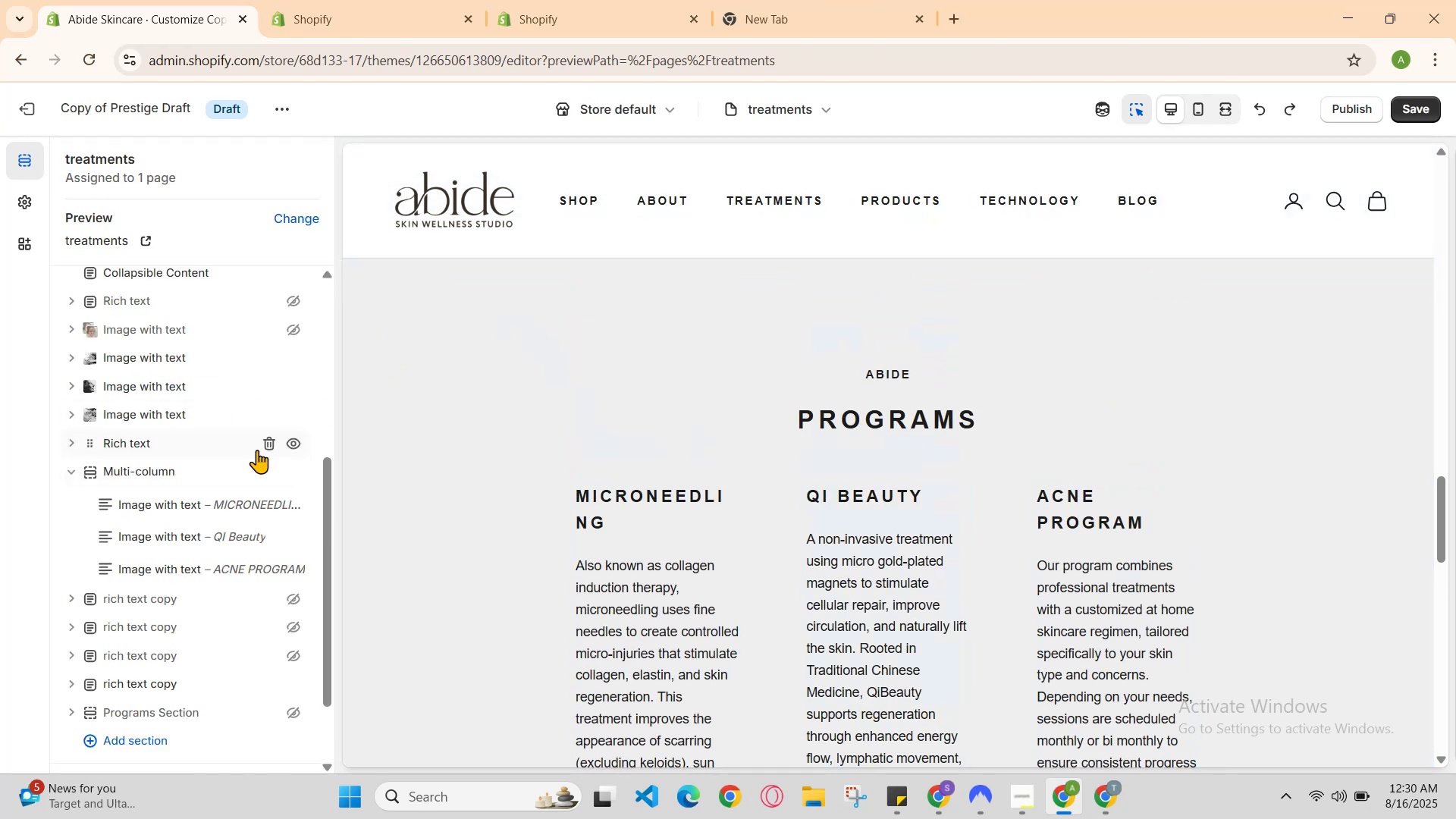 
scroll: coordinate [453, 501], scroll_direction: none, amount: 0.0
 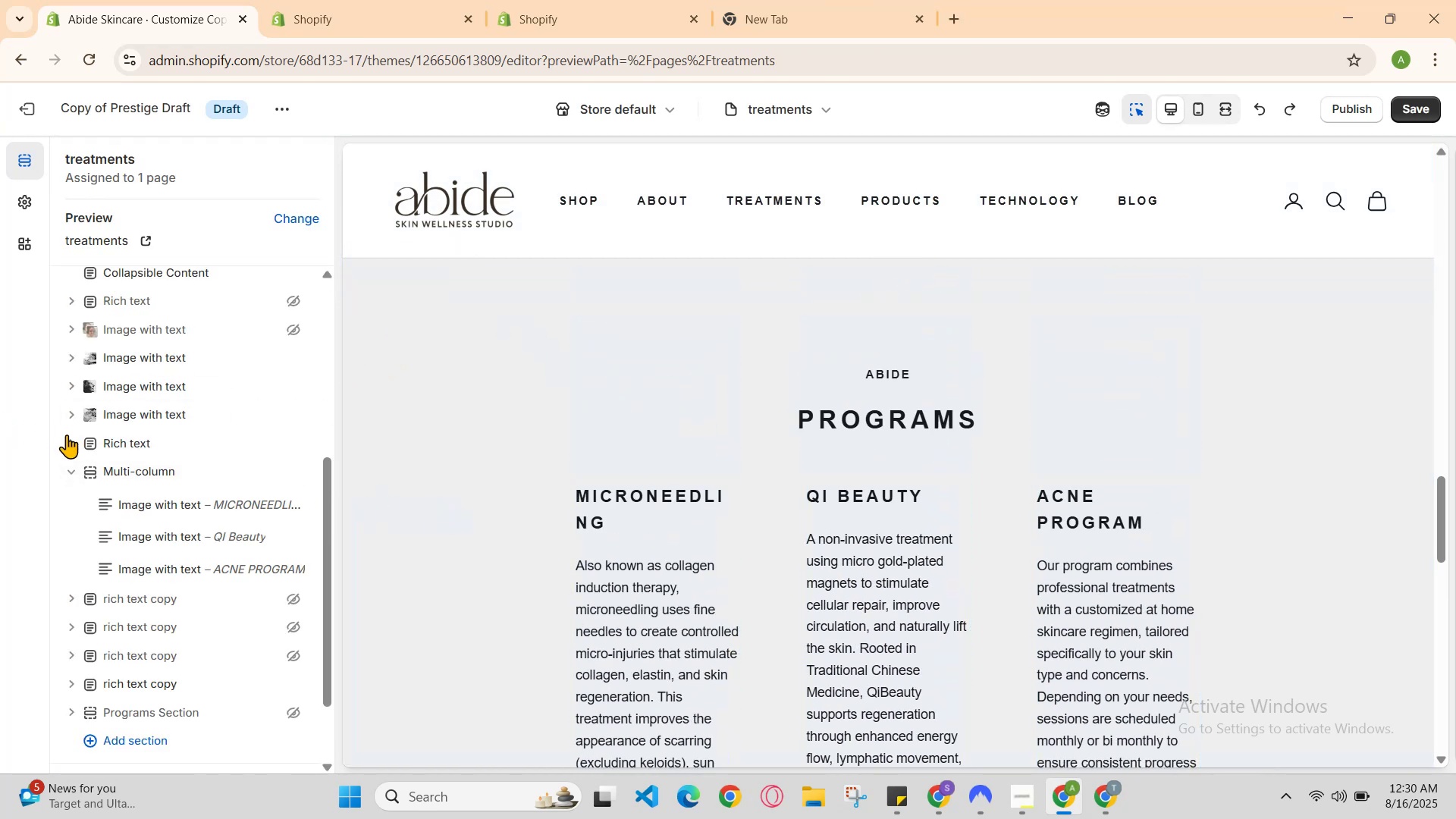 
left_click([77, 447])
 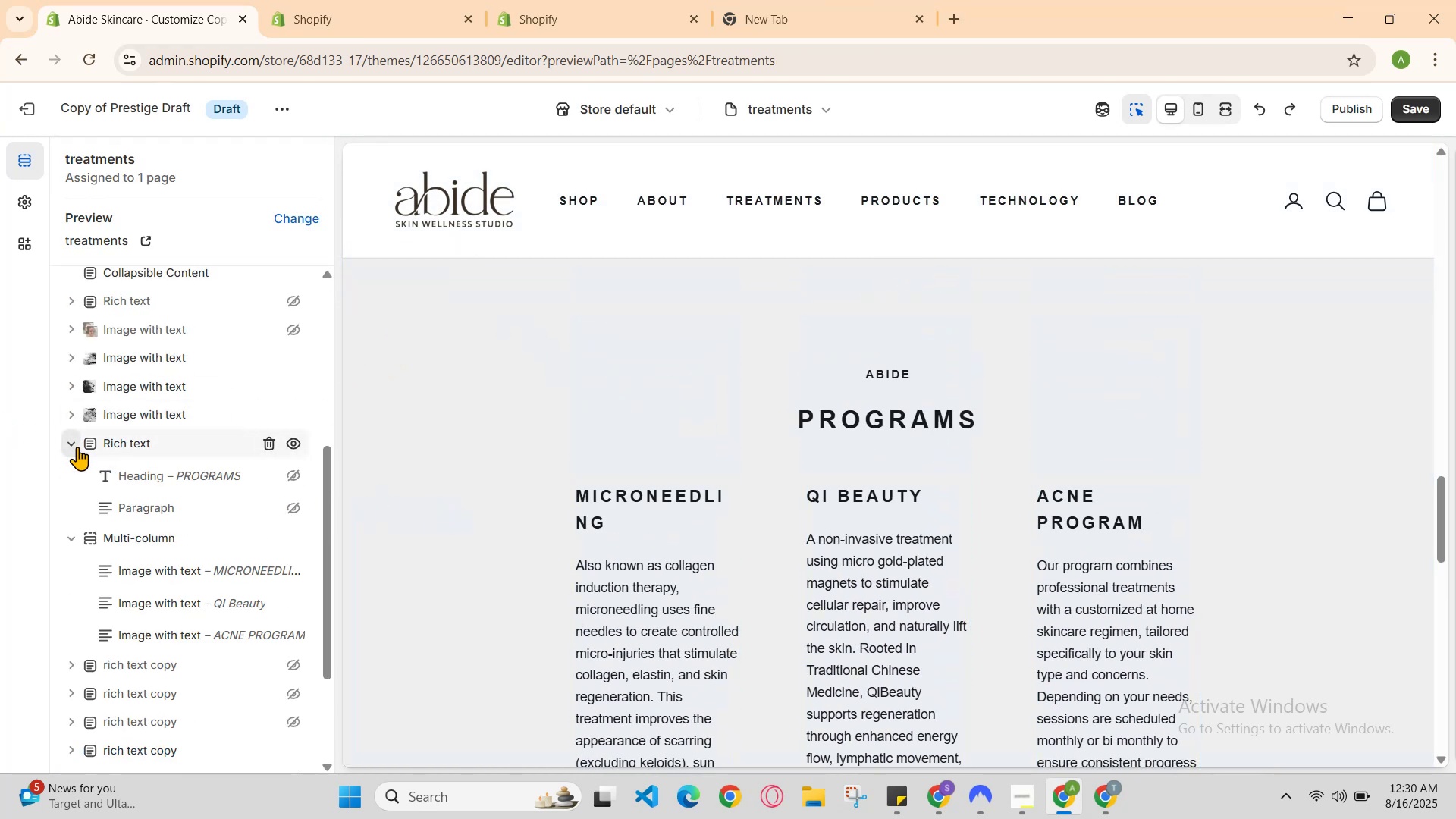 
left_click([77, 447])
 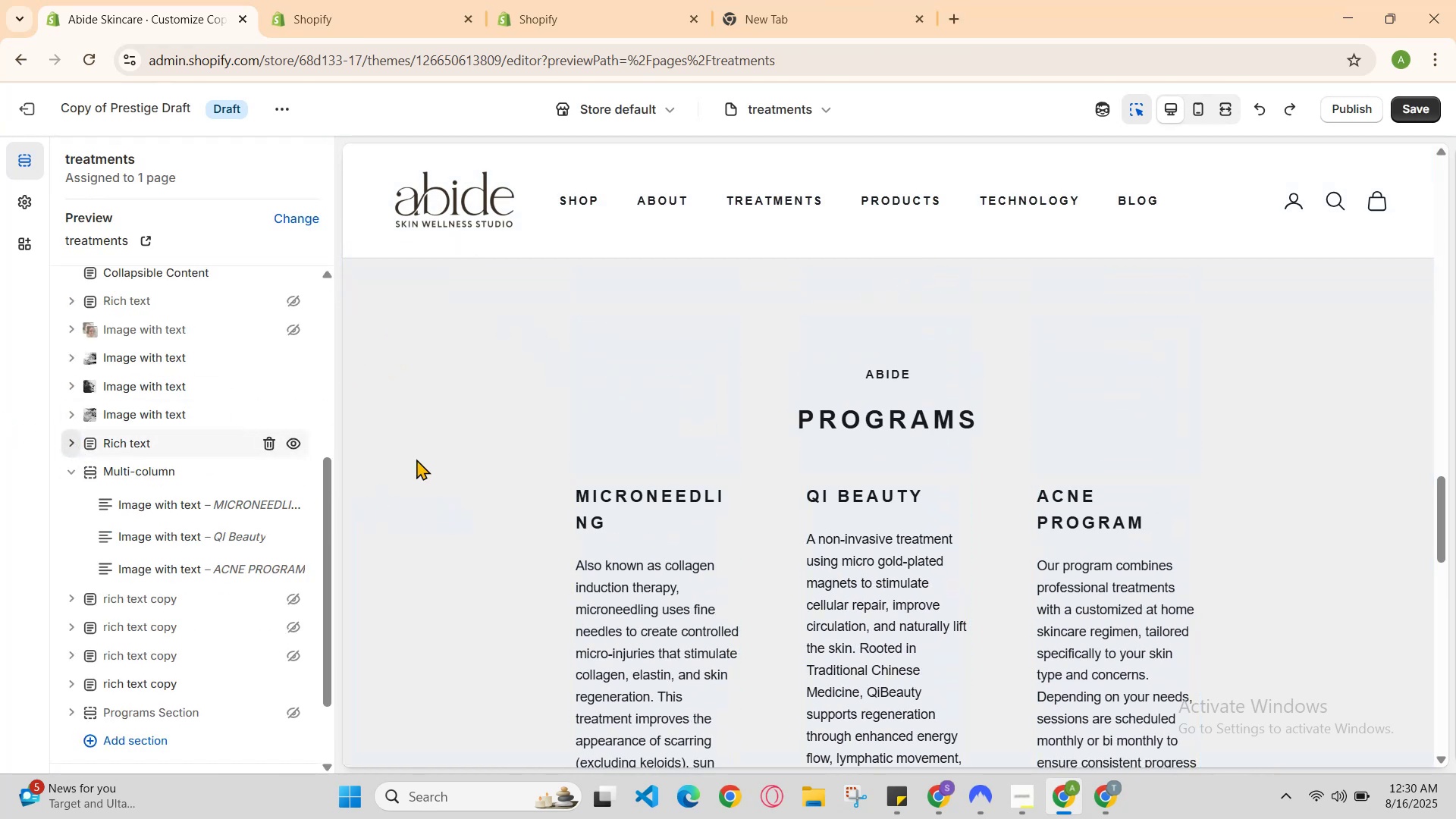 
scroll: coordinate [803, 457], scroll_direction: up, amount: 2.0
 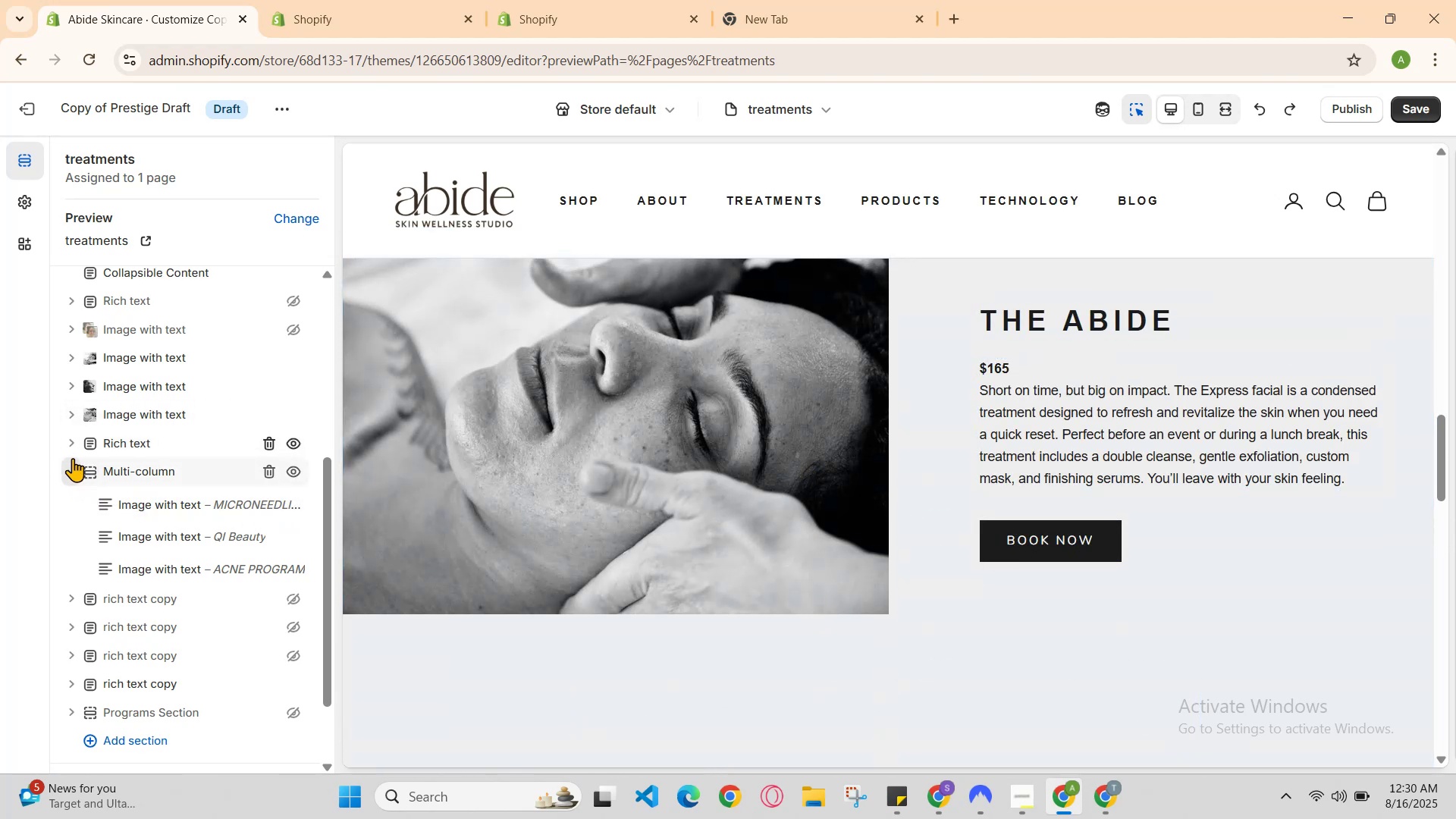 
left_click([75, 444])
 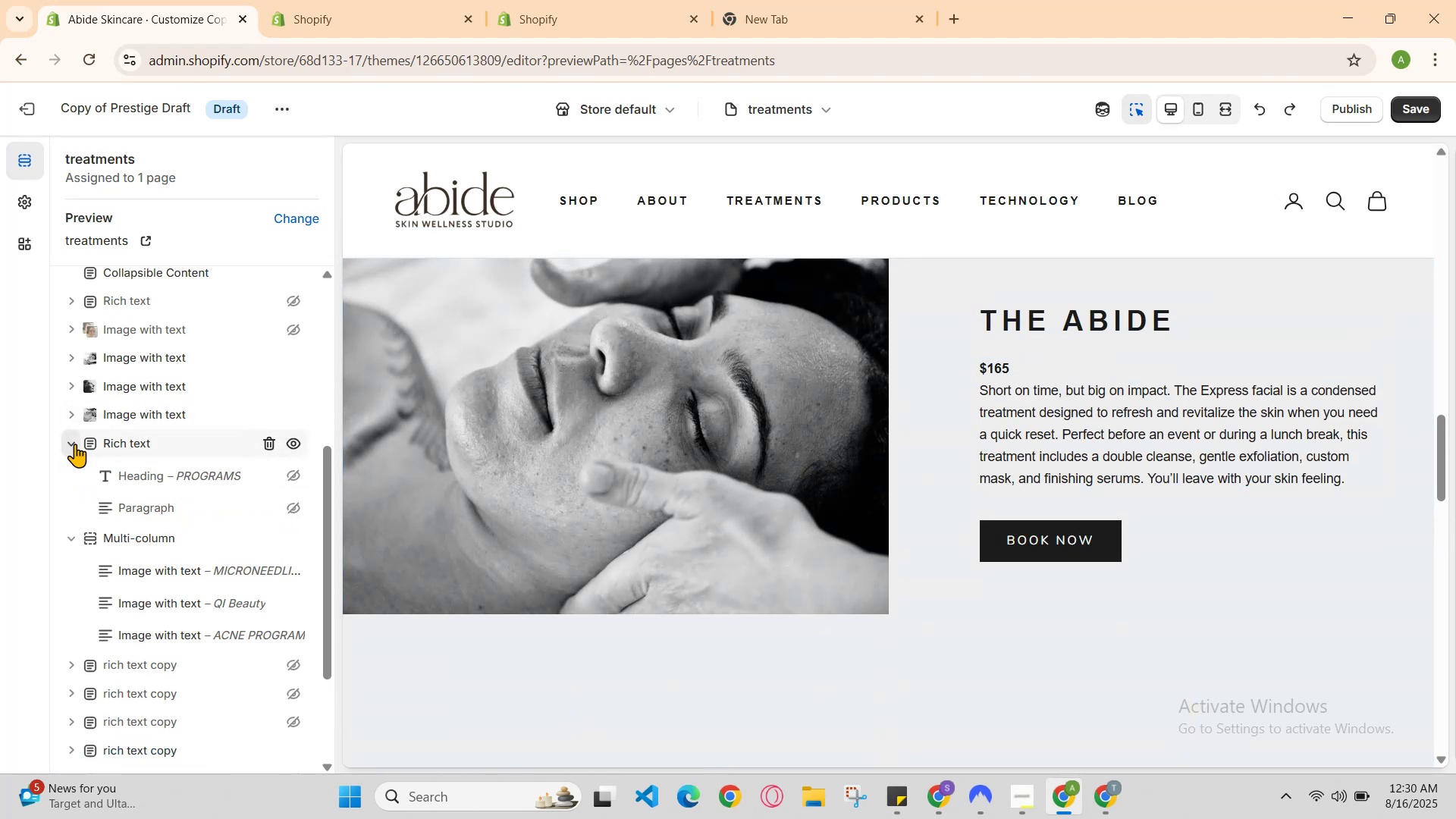 
left_click([75, 444])
 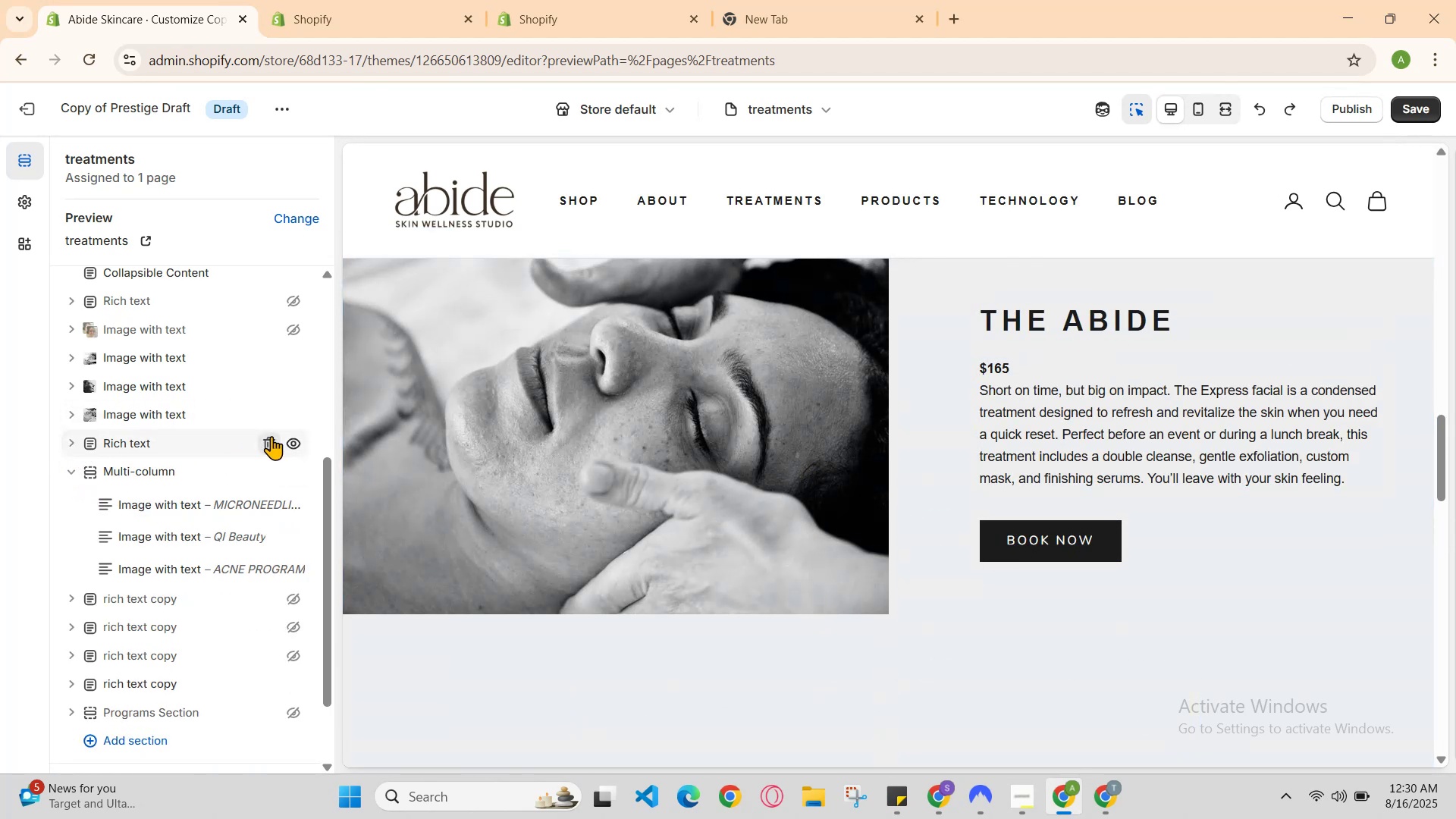 
left_click([271, 436])
 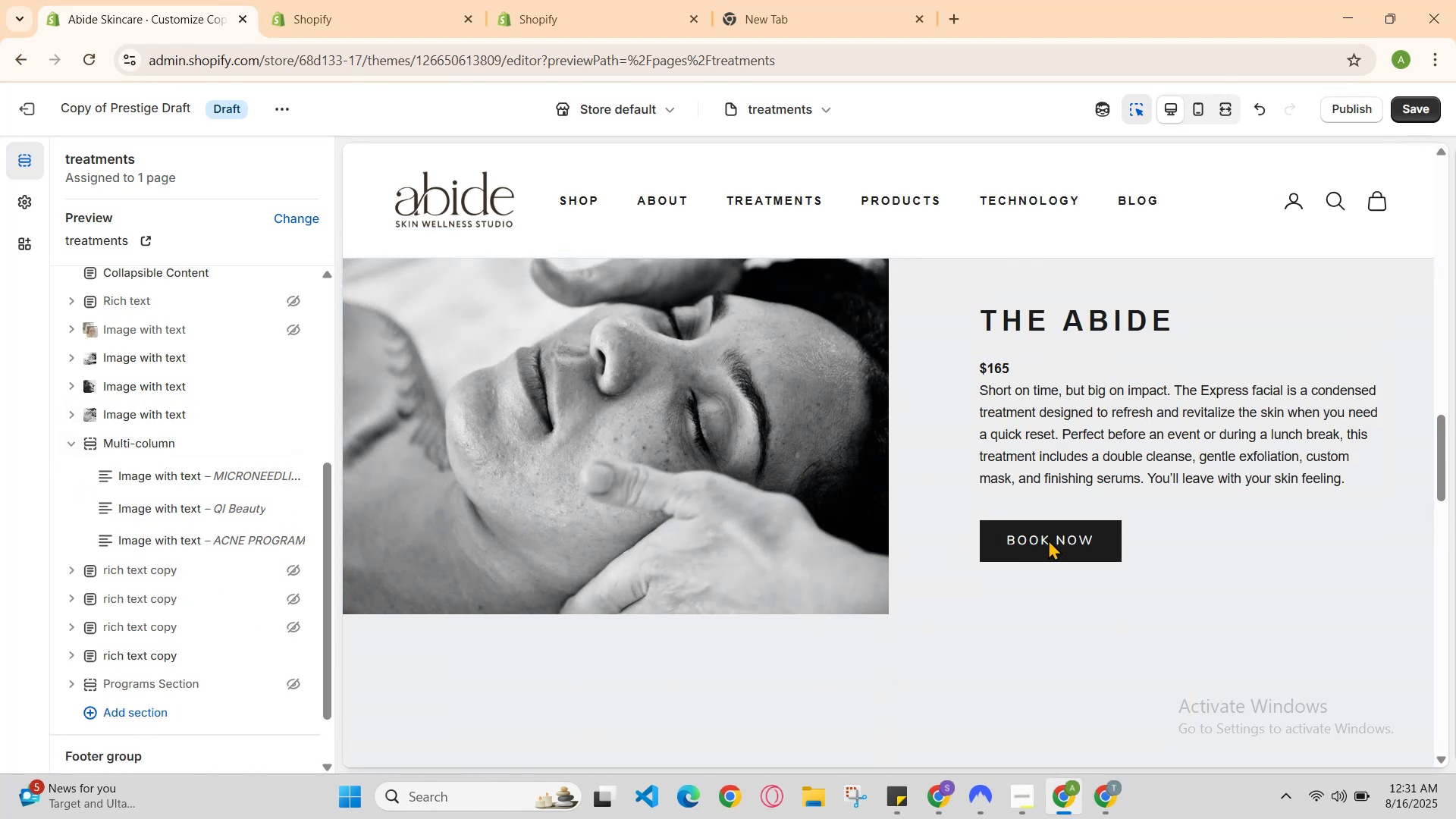 
scroll: coordinate [1019, 544], scroll_direction: down, amount: 3.0
 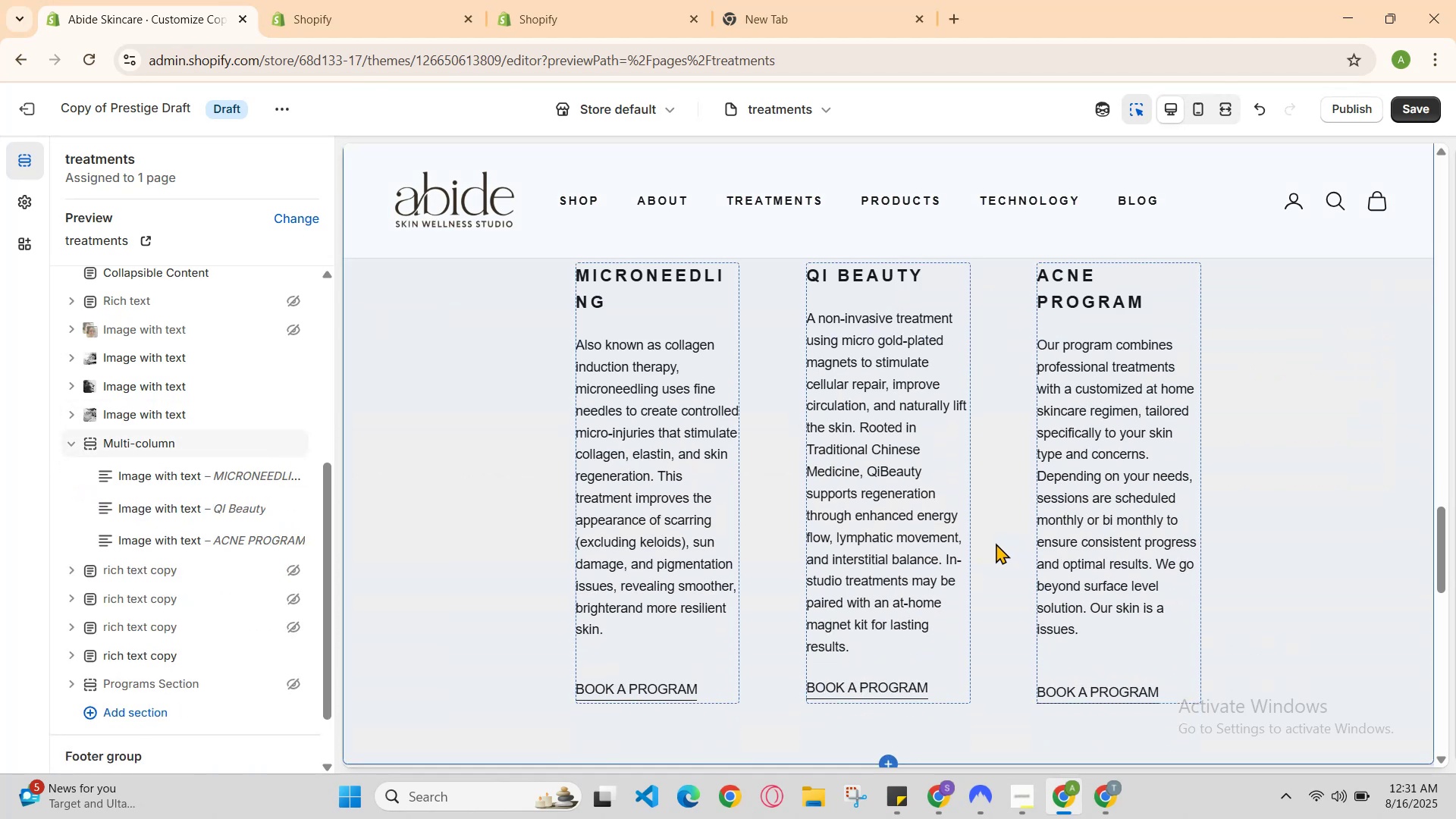 
key(Control+Z)
 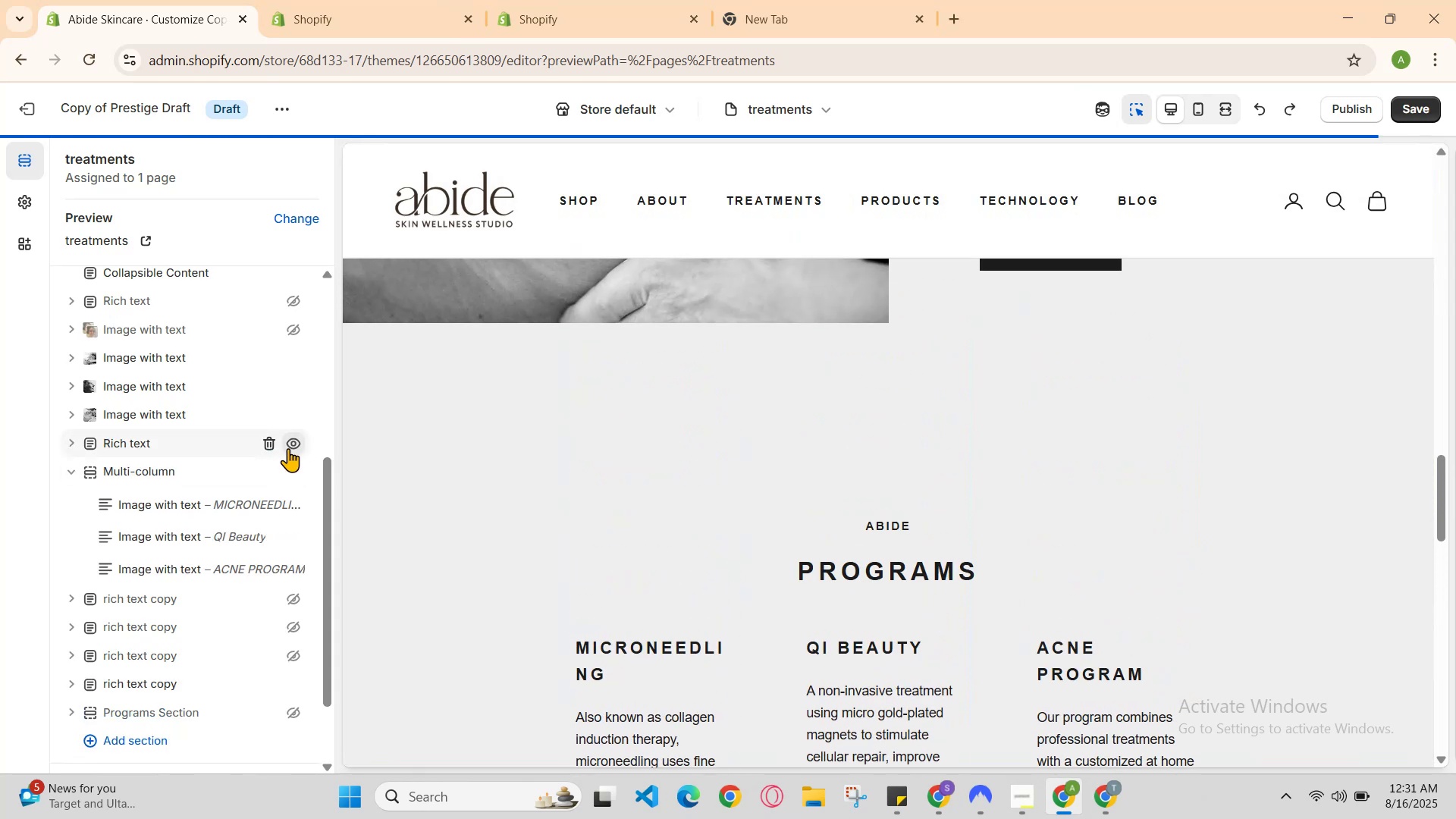 
left_click([293, 443])
 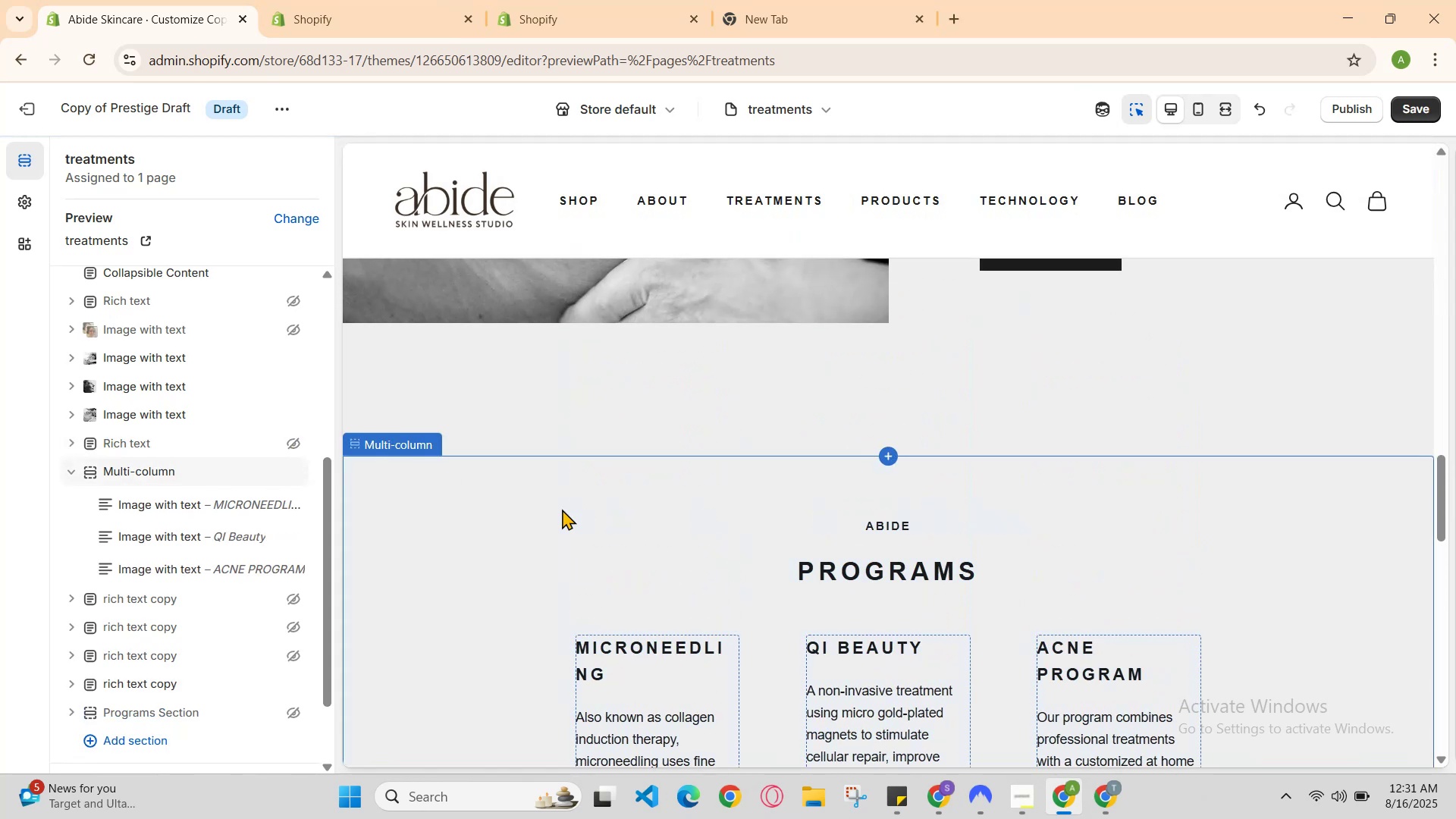 
scroll: coordinate [712, 495], scroll_direction: none, amount: 0.0
 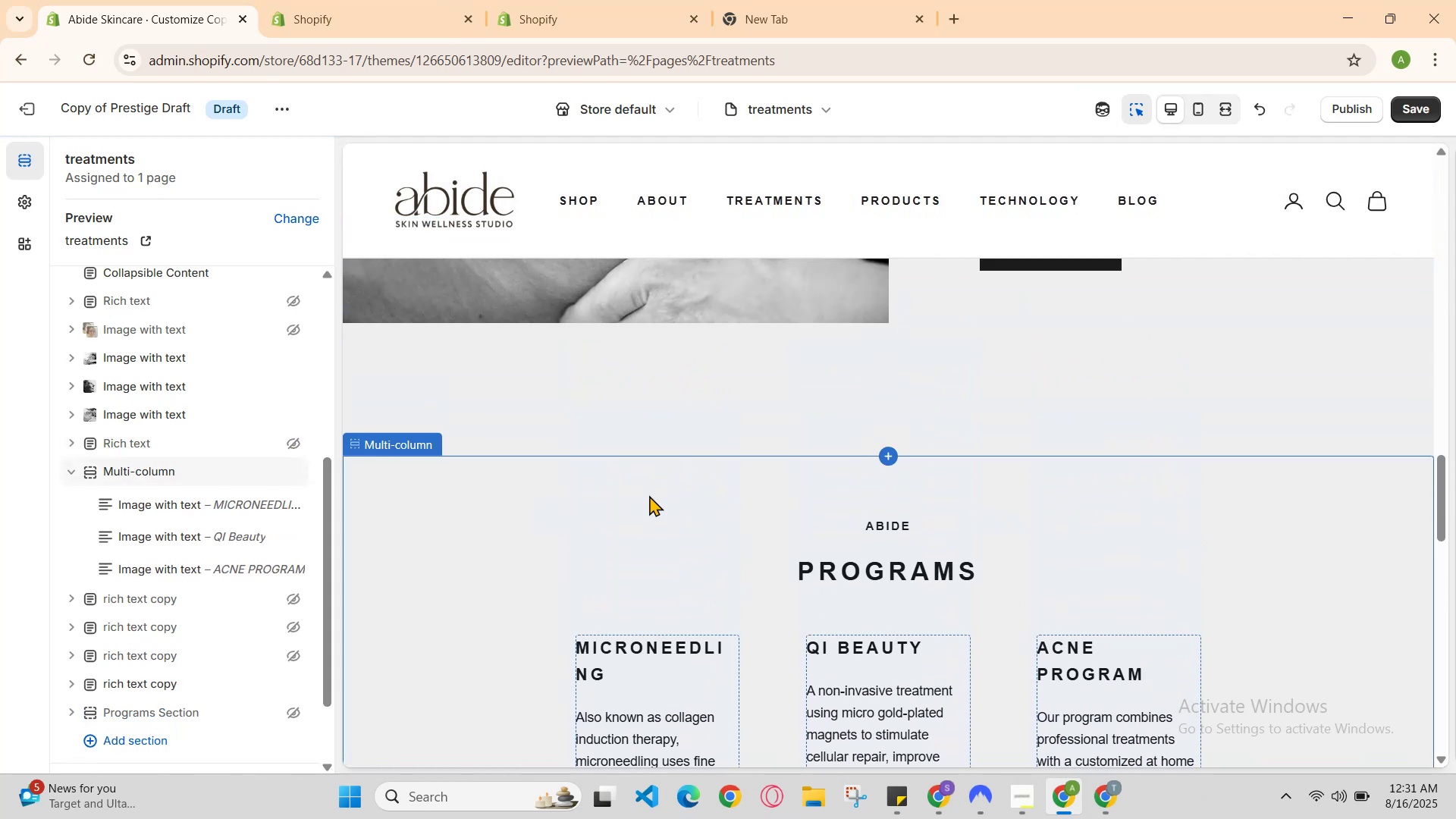 
scroll: coordinate [344, 468], scroll_direction: up, amount: 1.0
 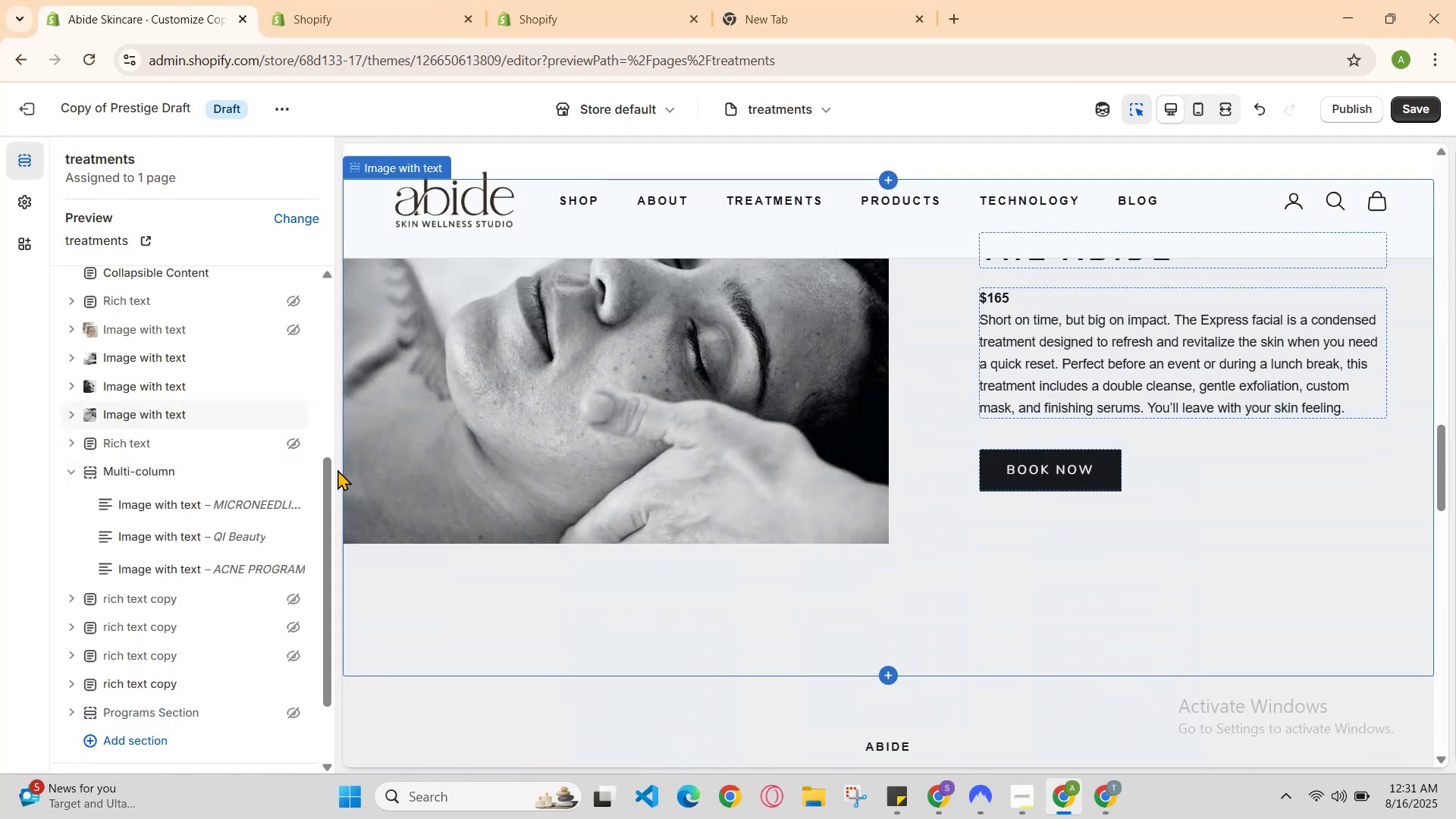 
scroll: coordinate [921, 585], scroll_direction: down, amount: 4.0
 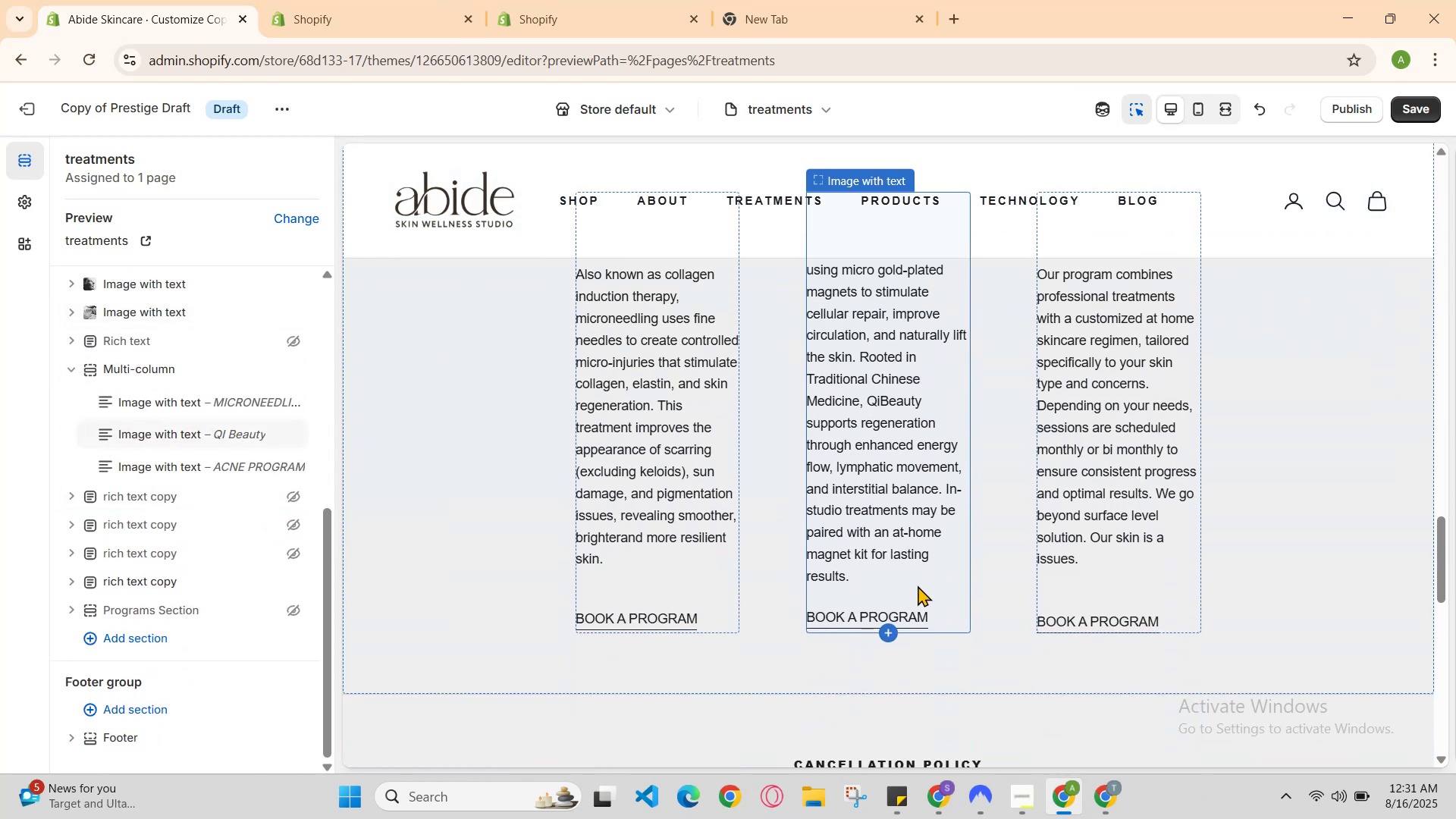 
scroll: coordinate [916, 585], scroll_direction: up, amount: 1.0
 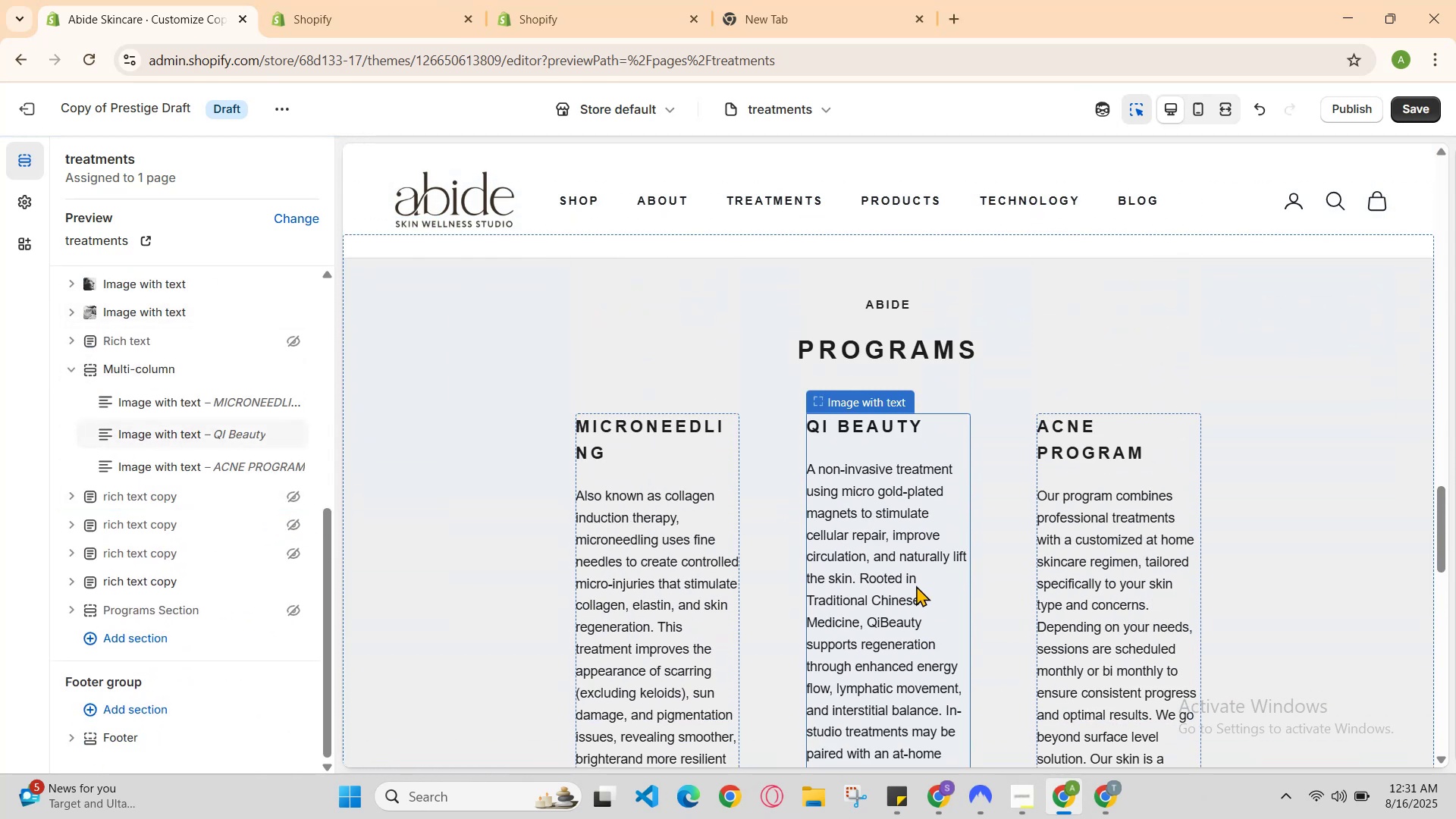 
scroll: coordinate [915, 585], scroll_direction: down, amount: 1.0
 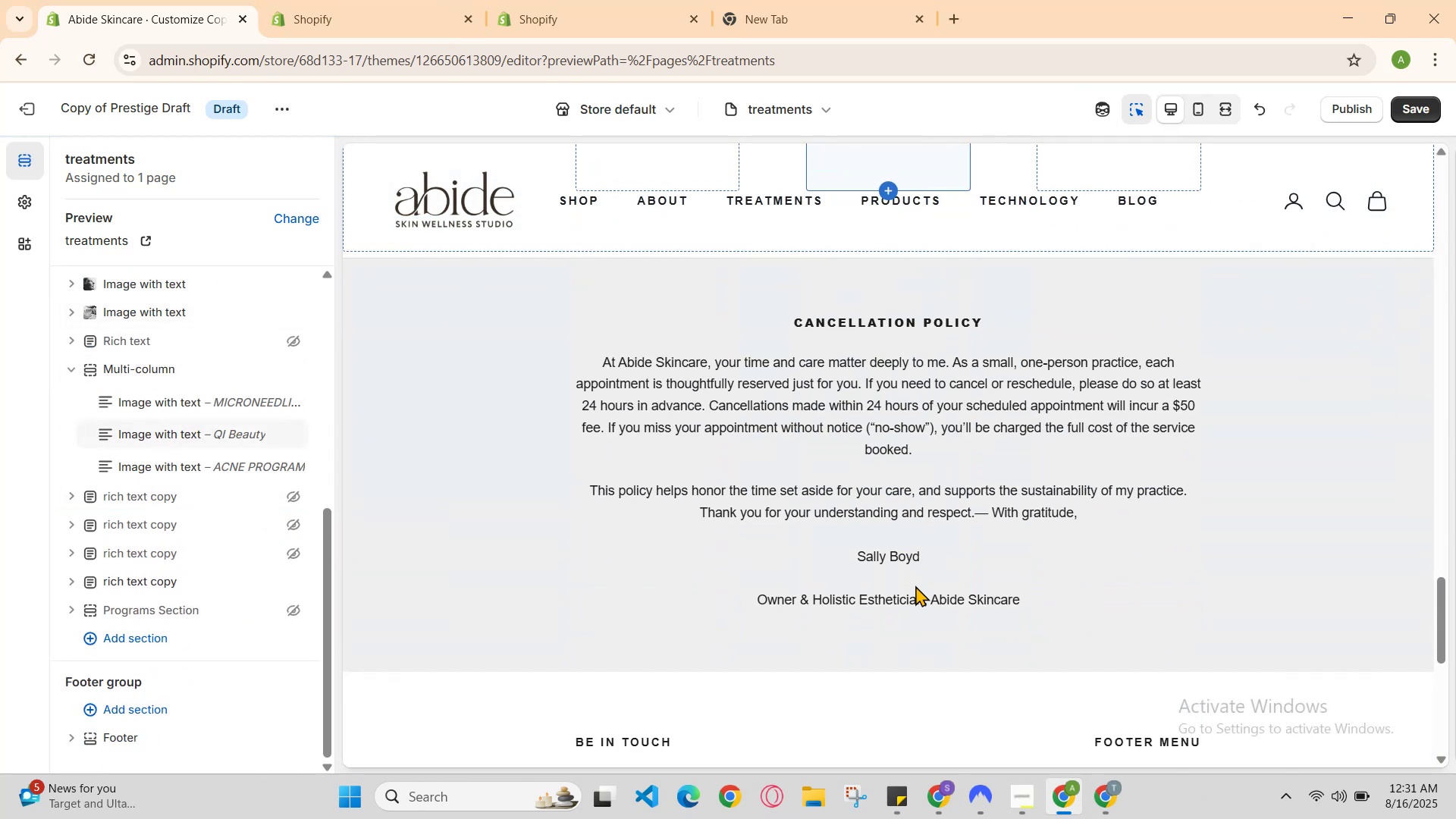 
scroll: coordinate [915, 585], scroll_direction: up, amount: 2.0
 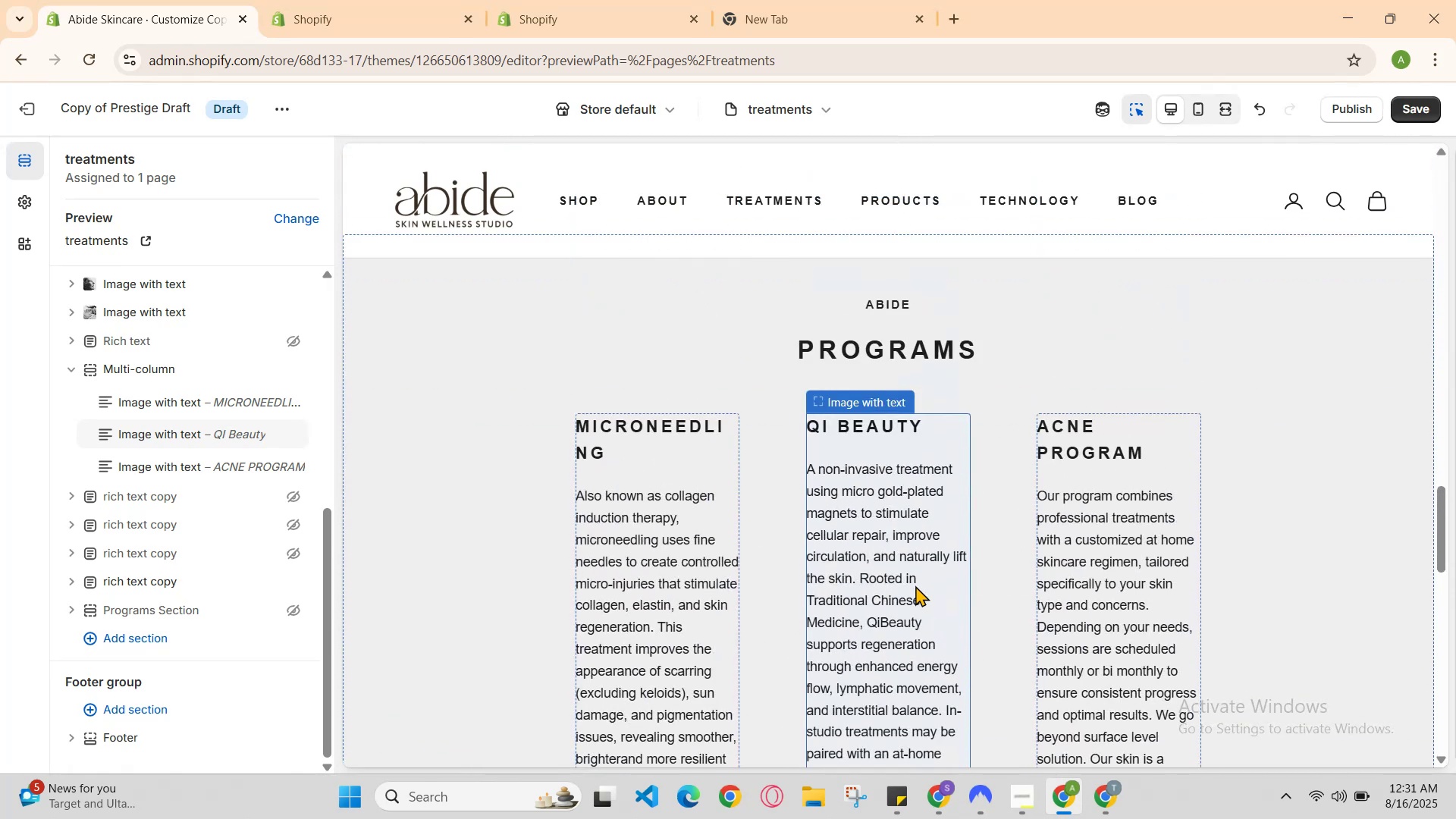 
scroll: coordinate [915, 585], scroll_direction: none, amount: 0.0
 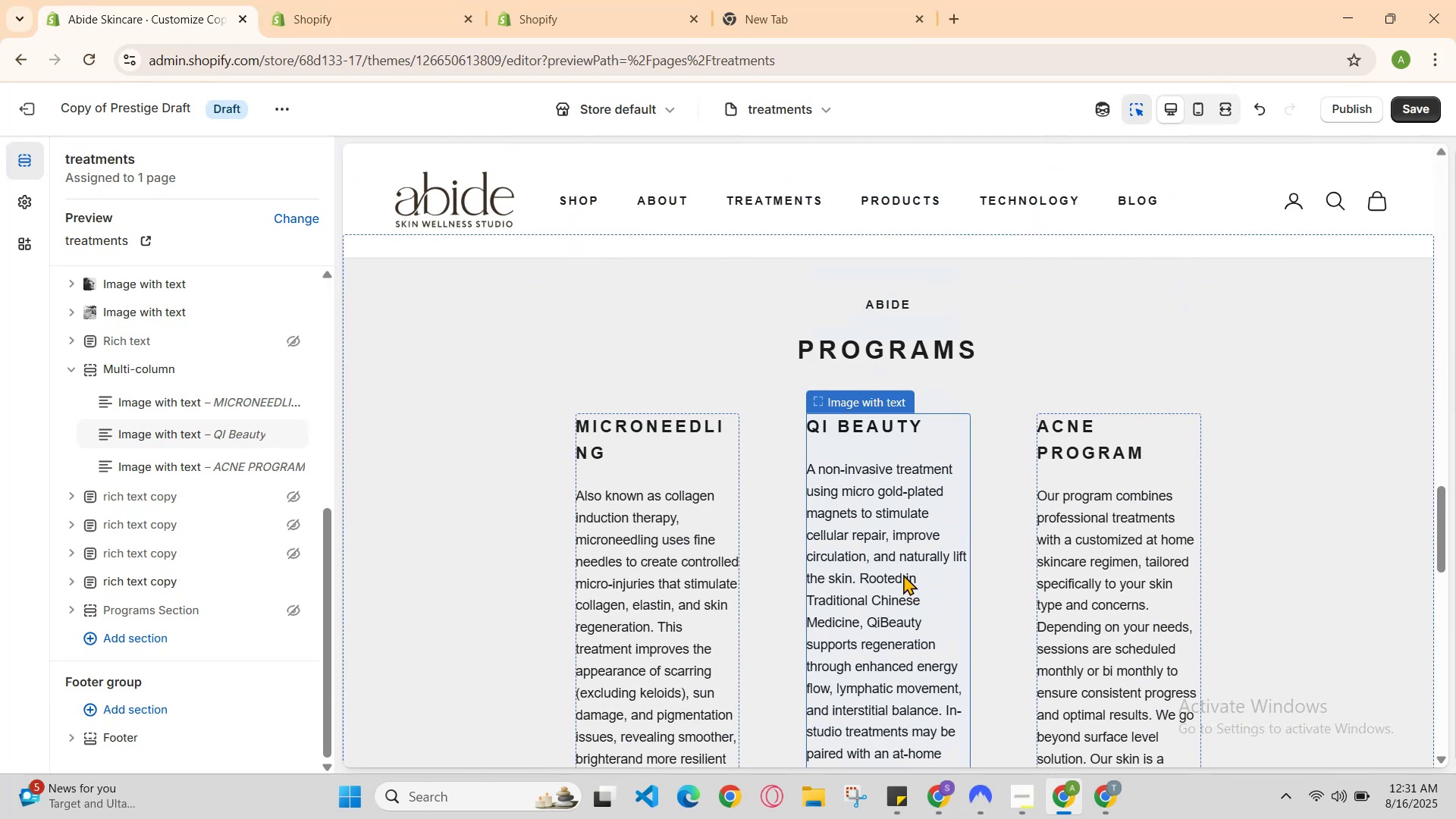 
left_click([368, 0])
 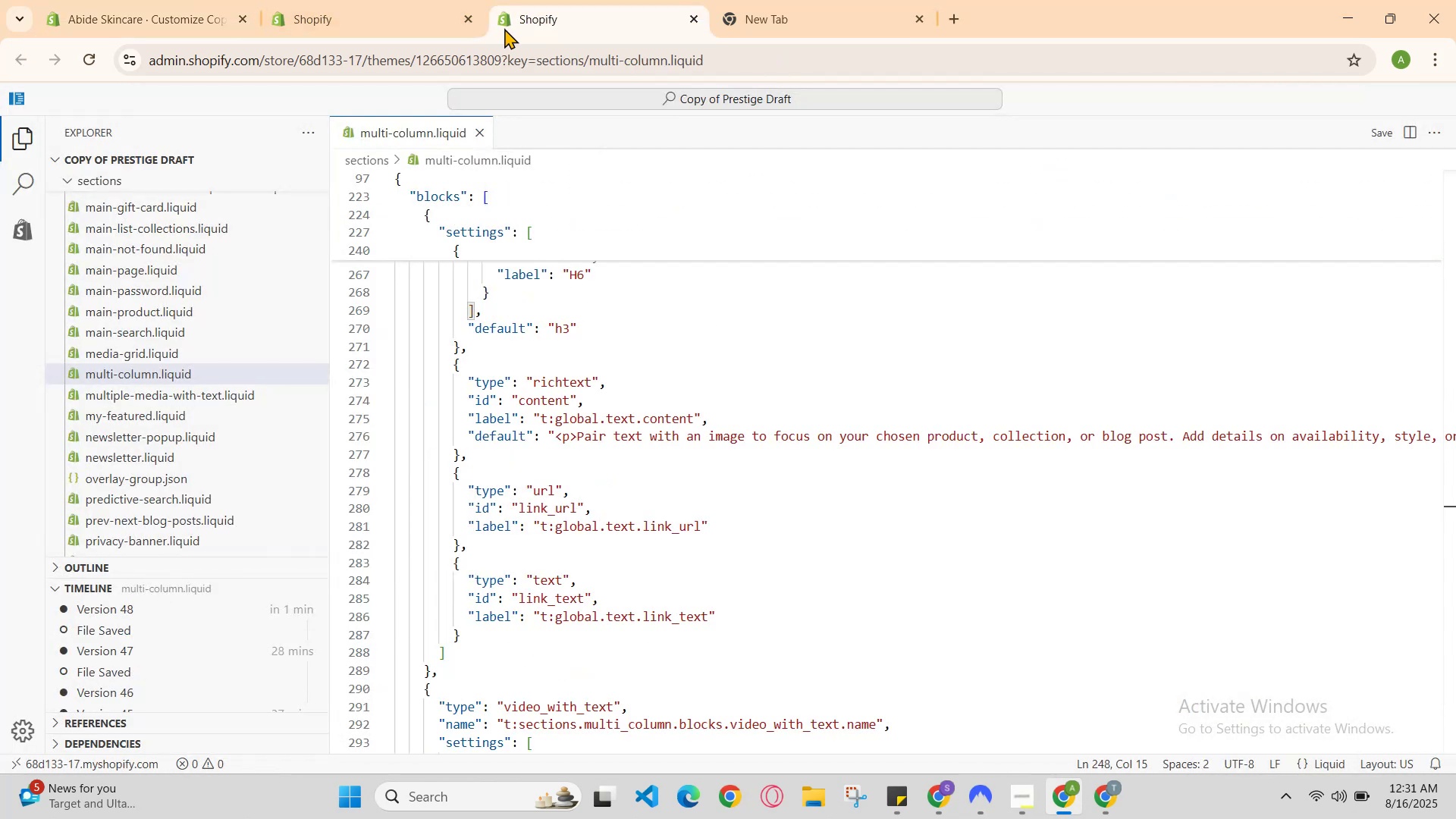 
left_click([426, 1])
 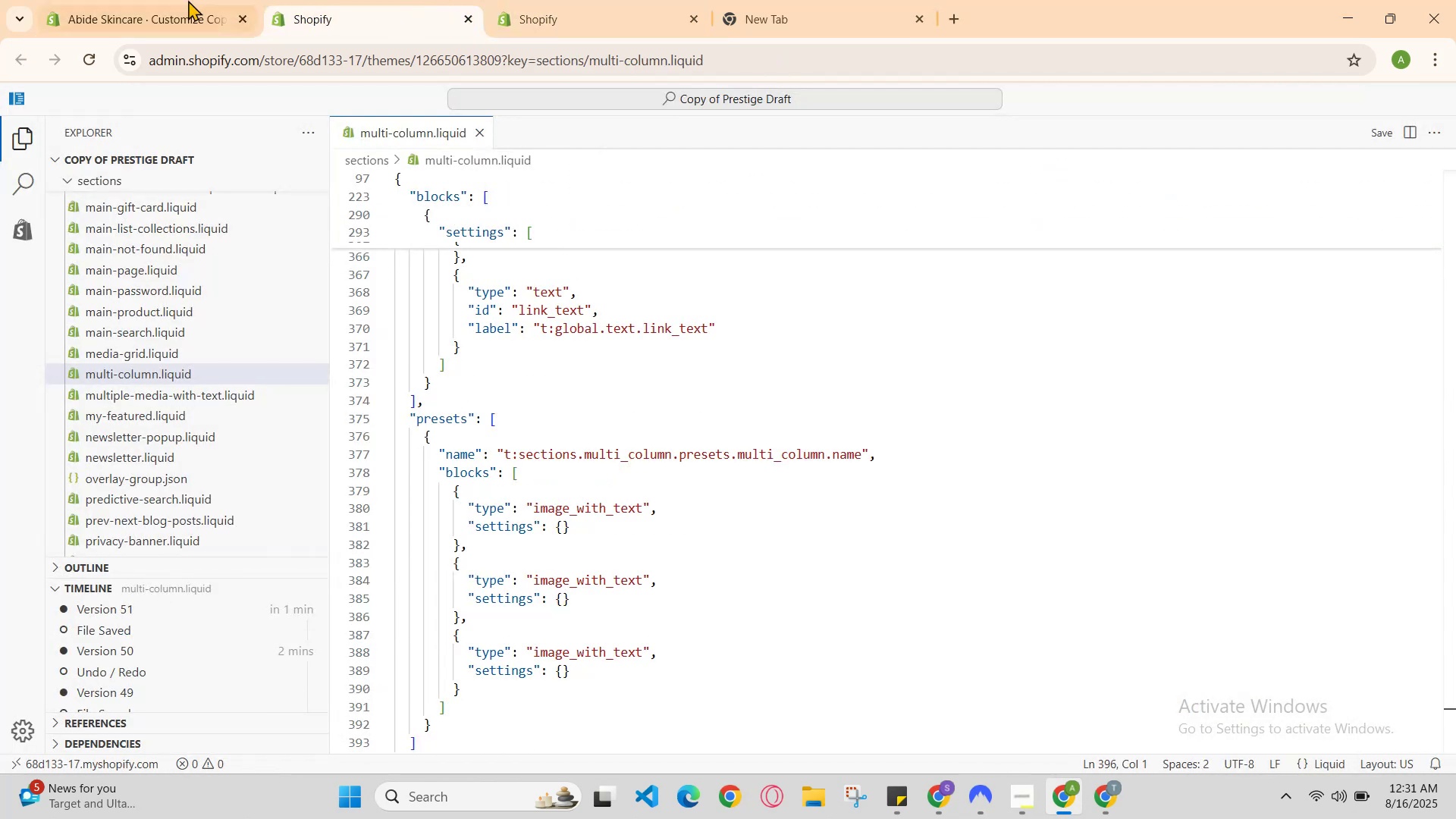 
left_click([158, 0])
 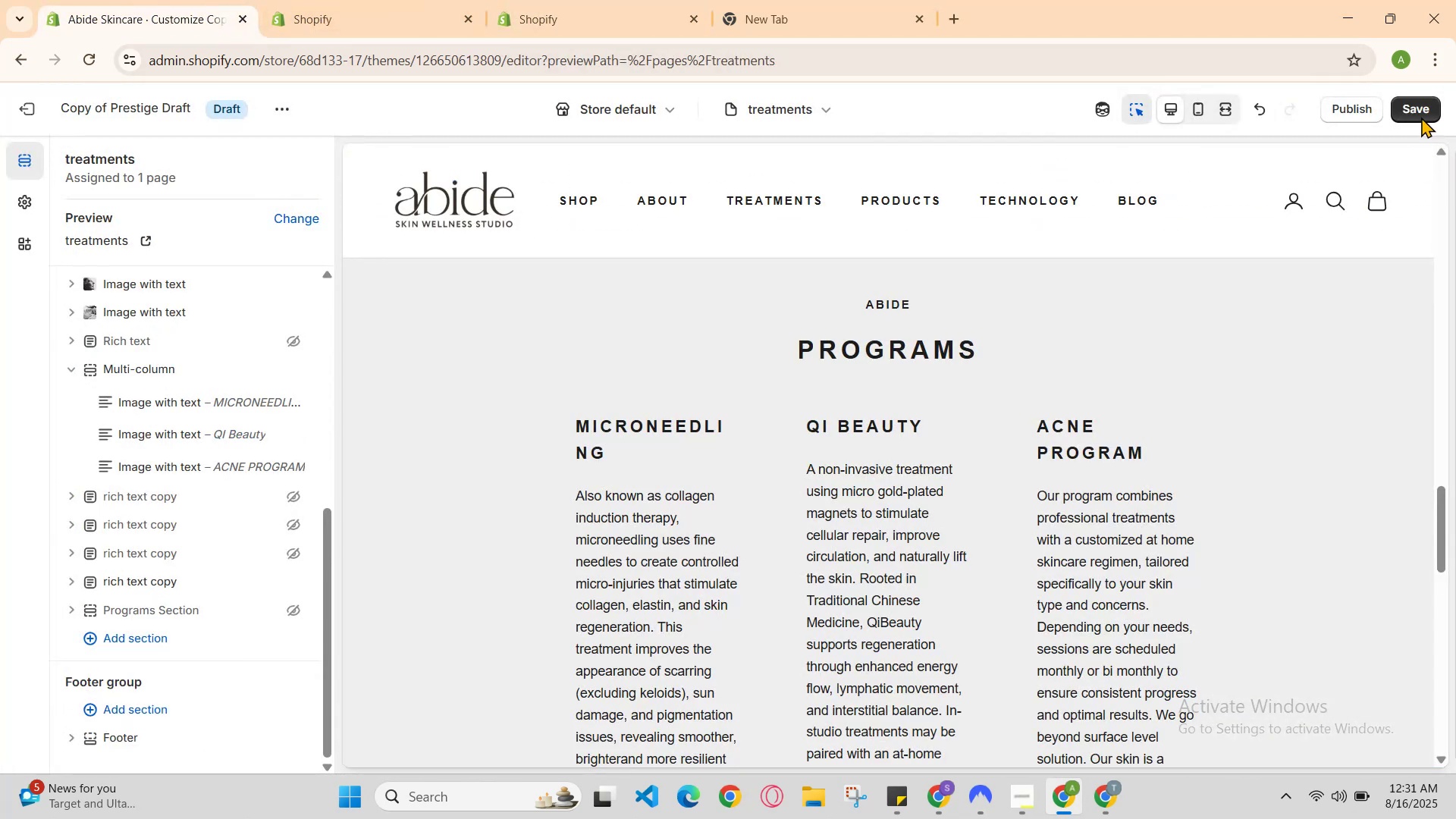 
left_click([1412, 106])
 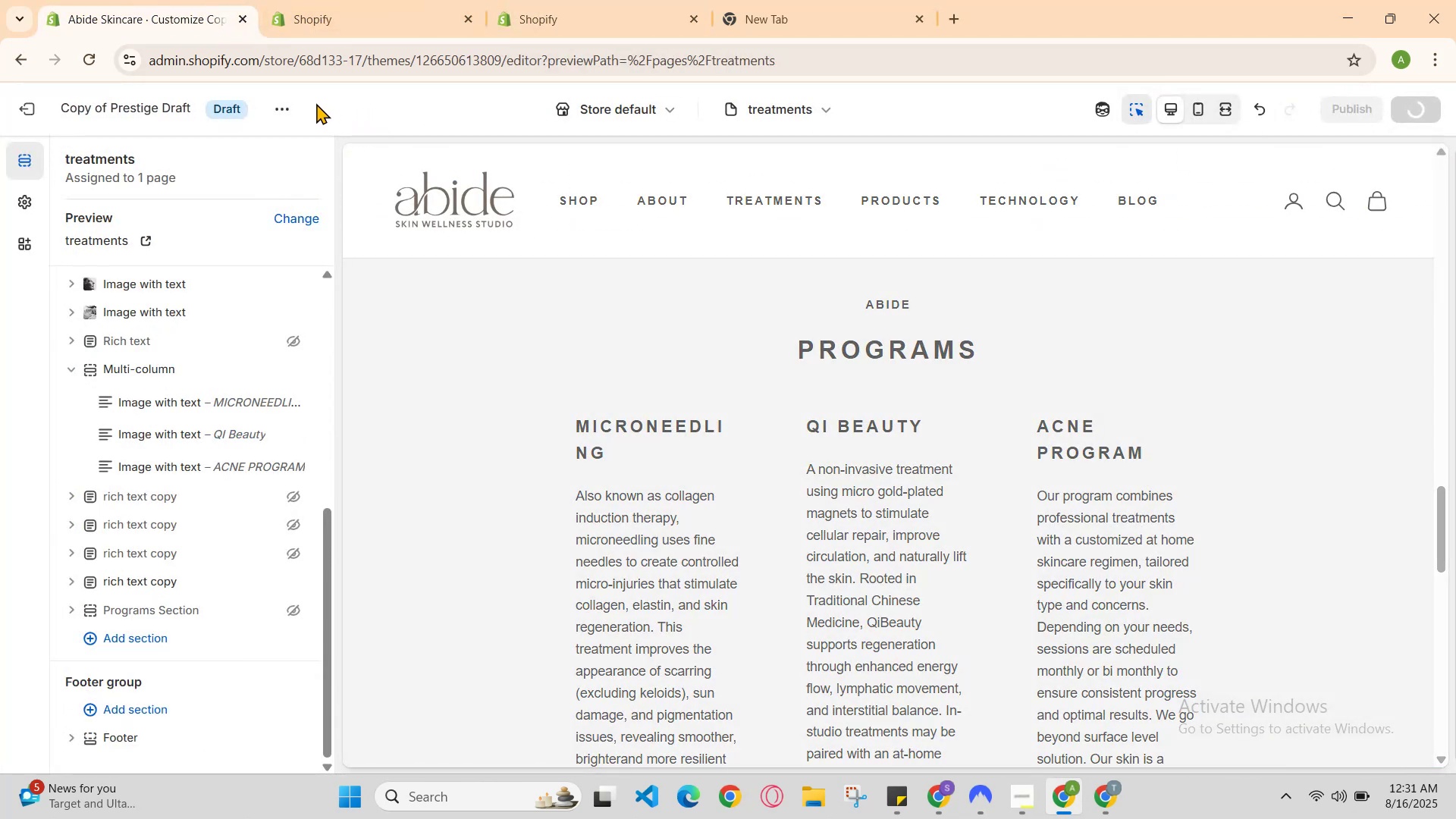 
left_click([297, 103])
 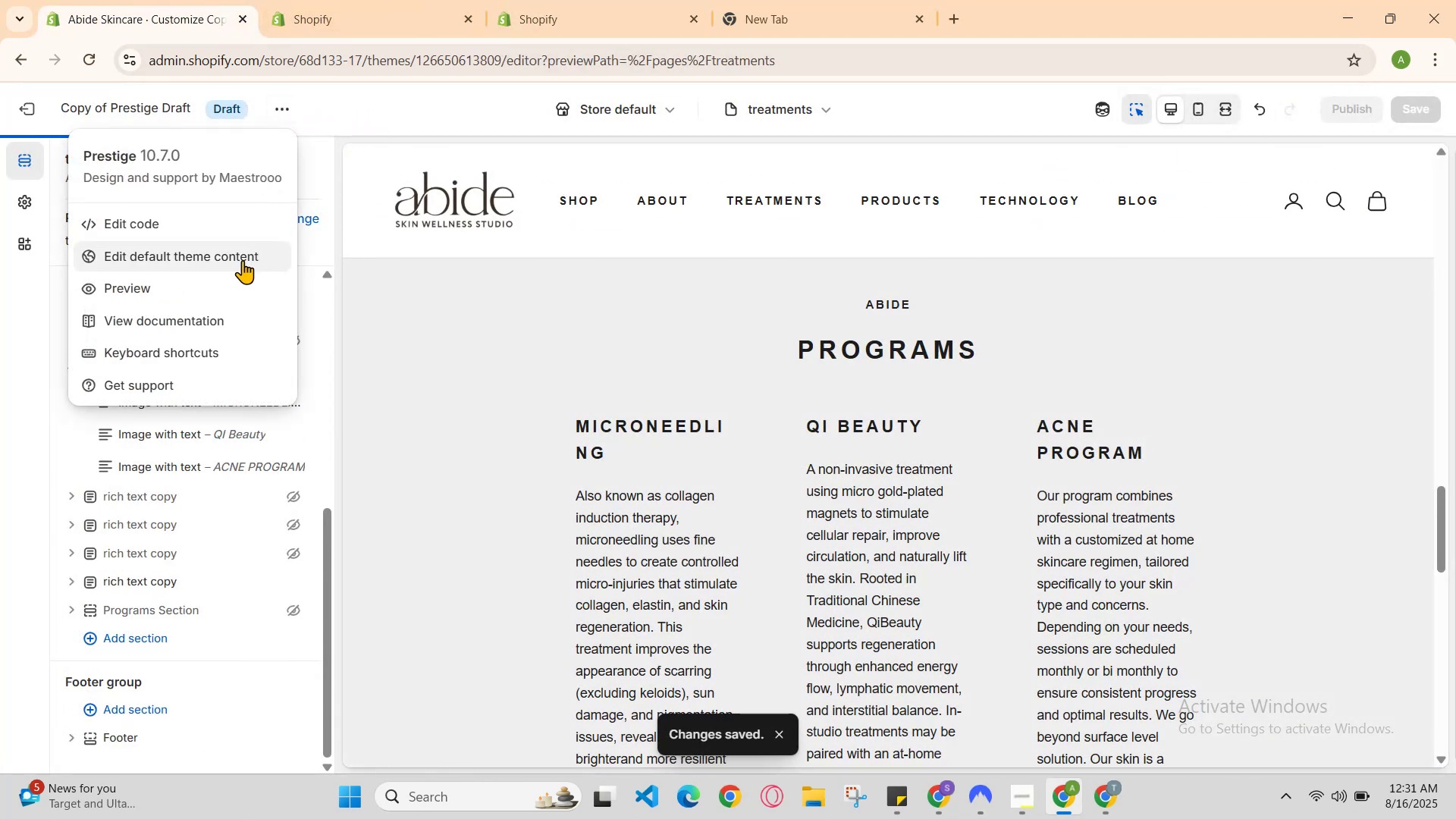 
left_click([225, 303])
 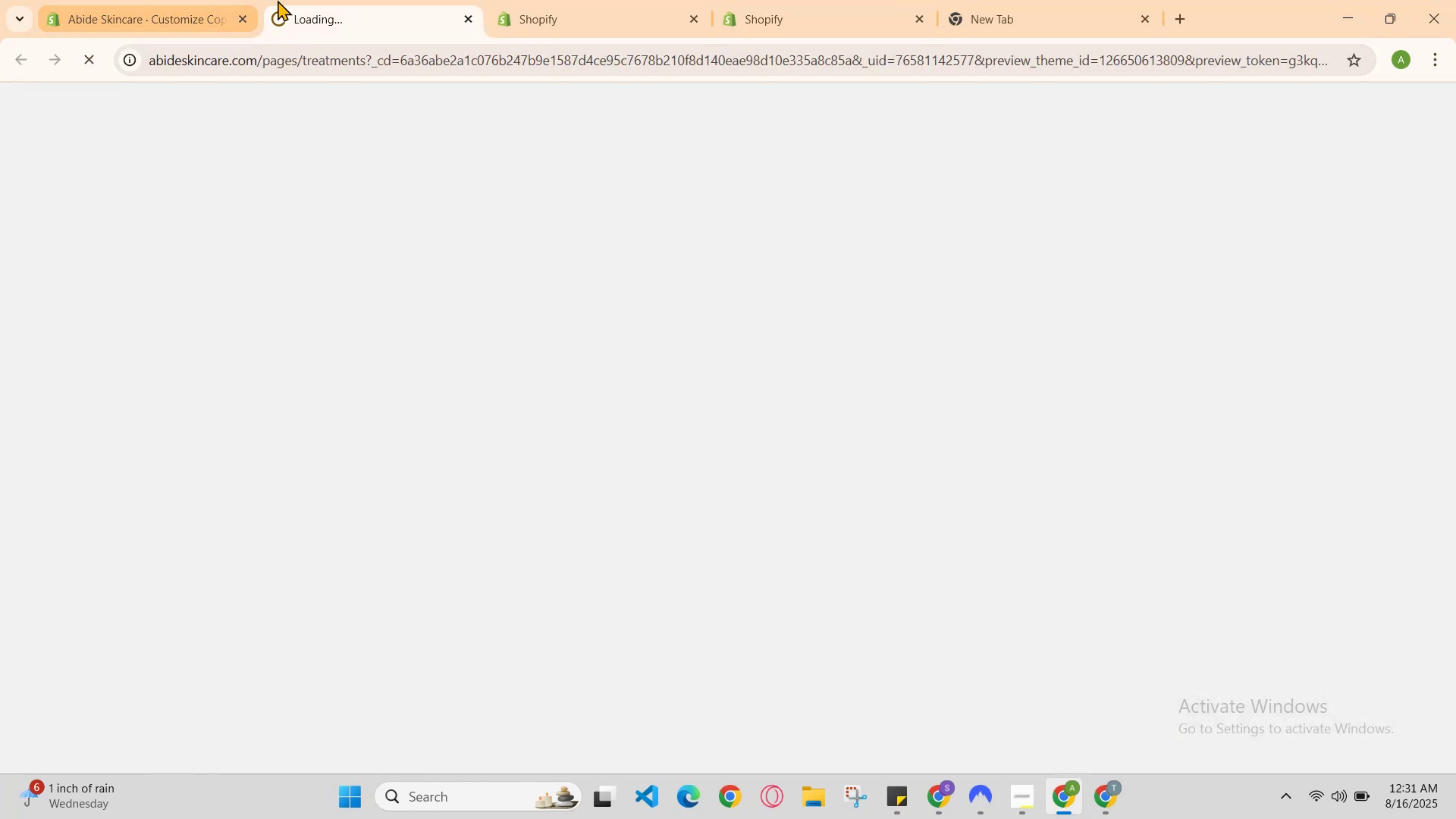 
left_click([143, 0])
 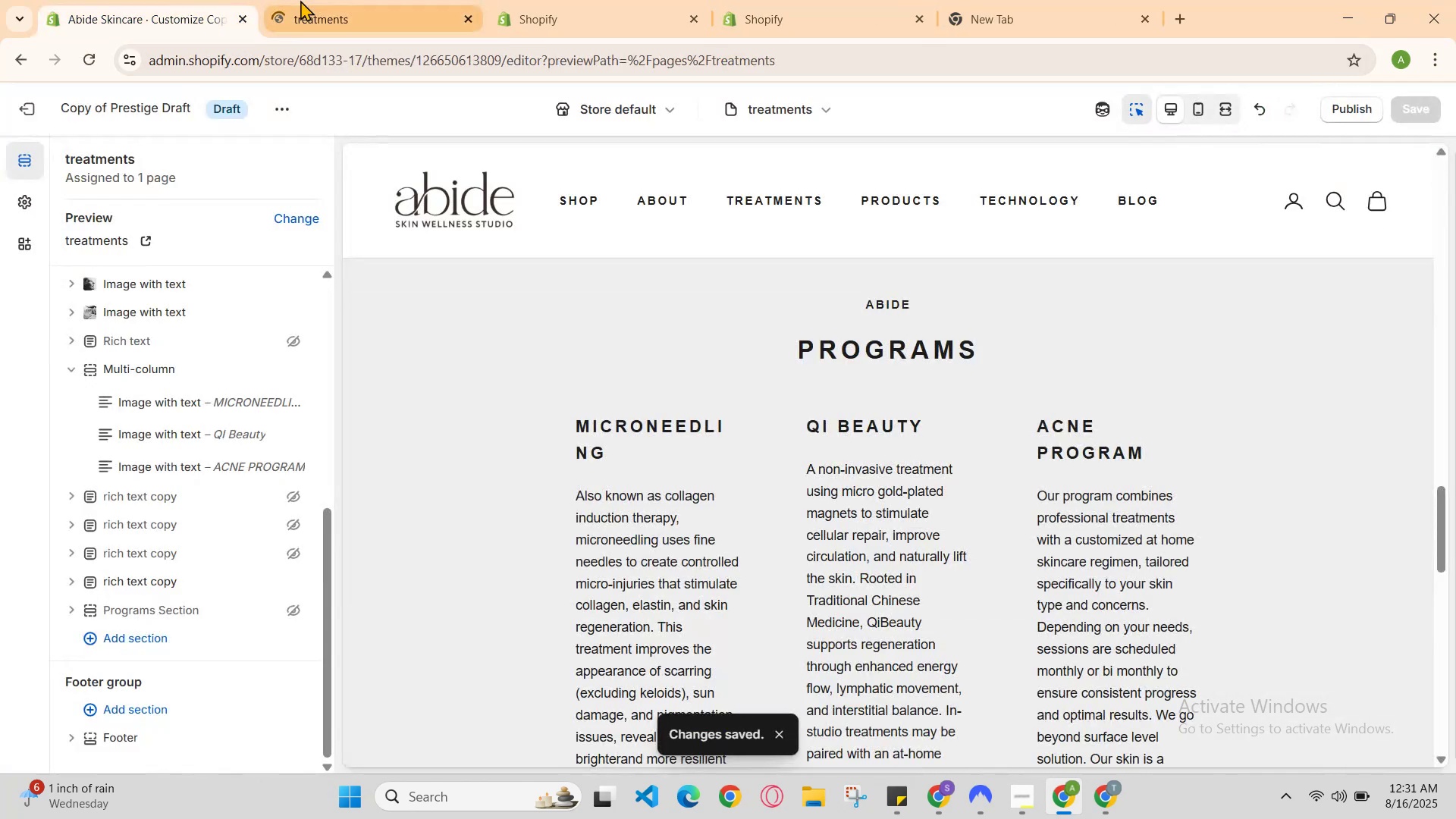 
left_click([325, 0])
 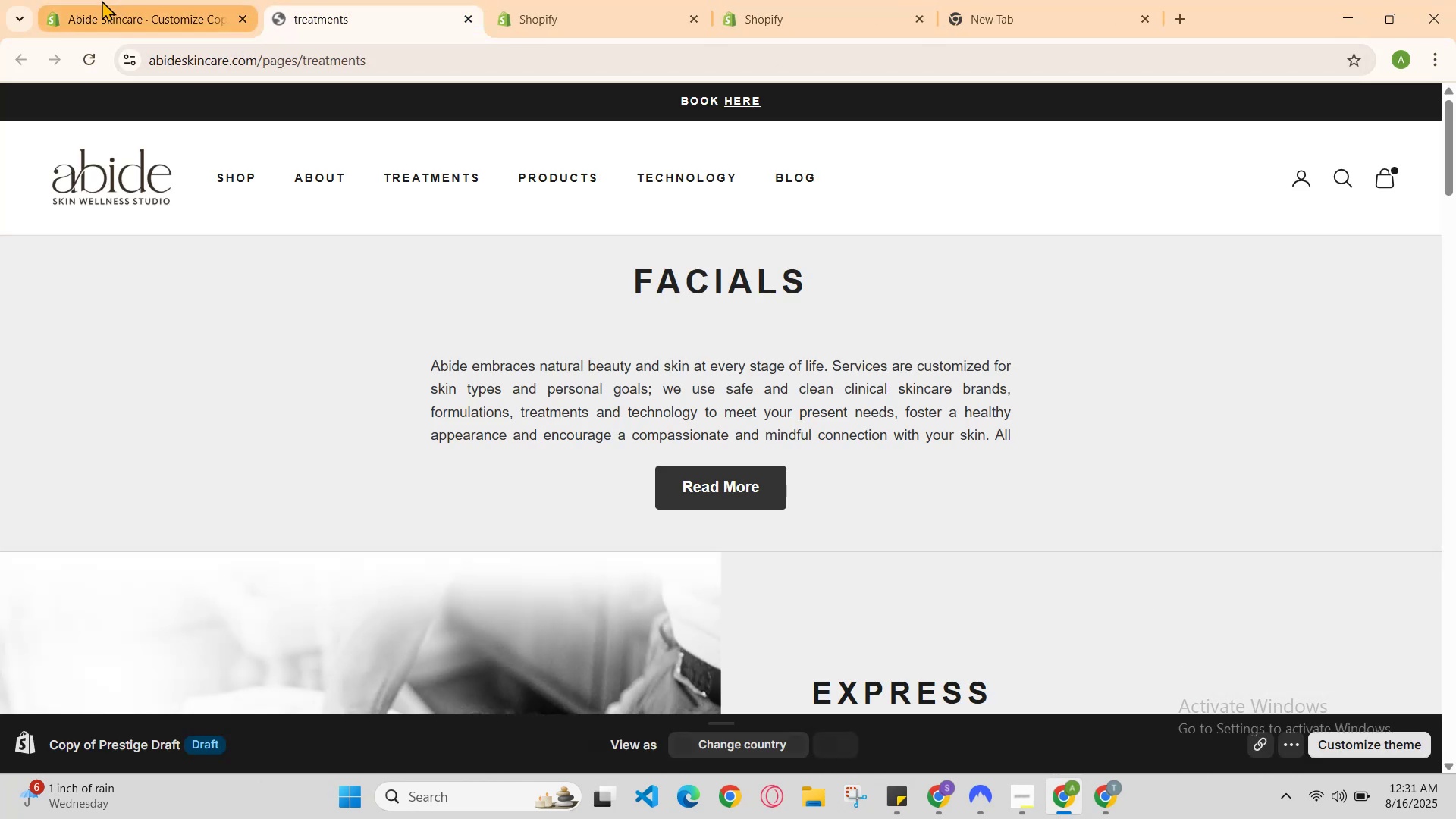 
scroll: coordinate [711, 348], scroll_direction: down, amount: 14.0
 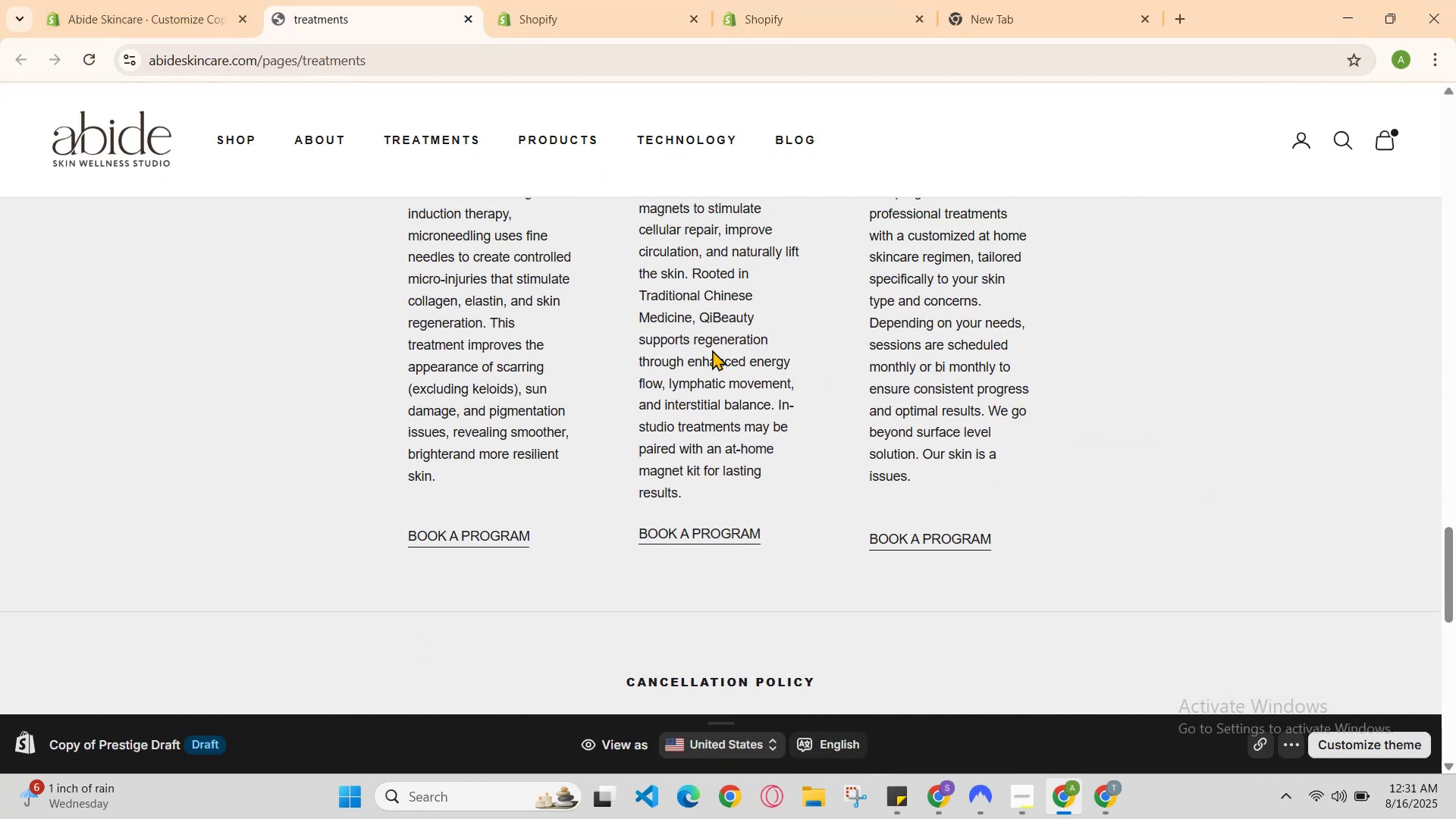 
scroll: coordinate [723, 405], scroll_direction: up, amount: 4.0
 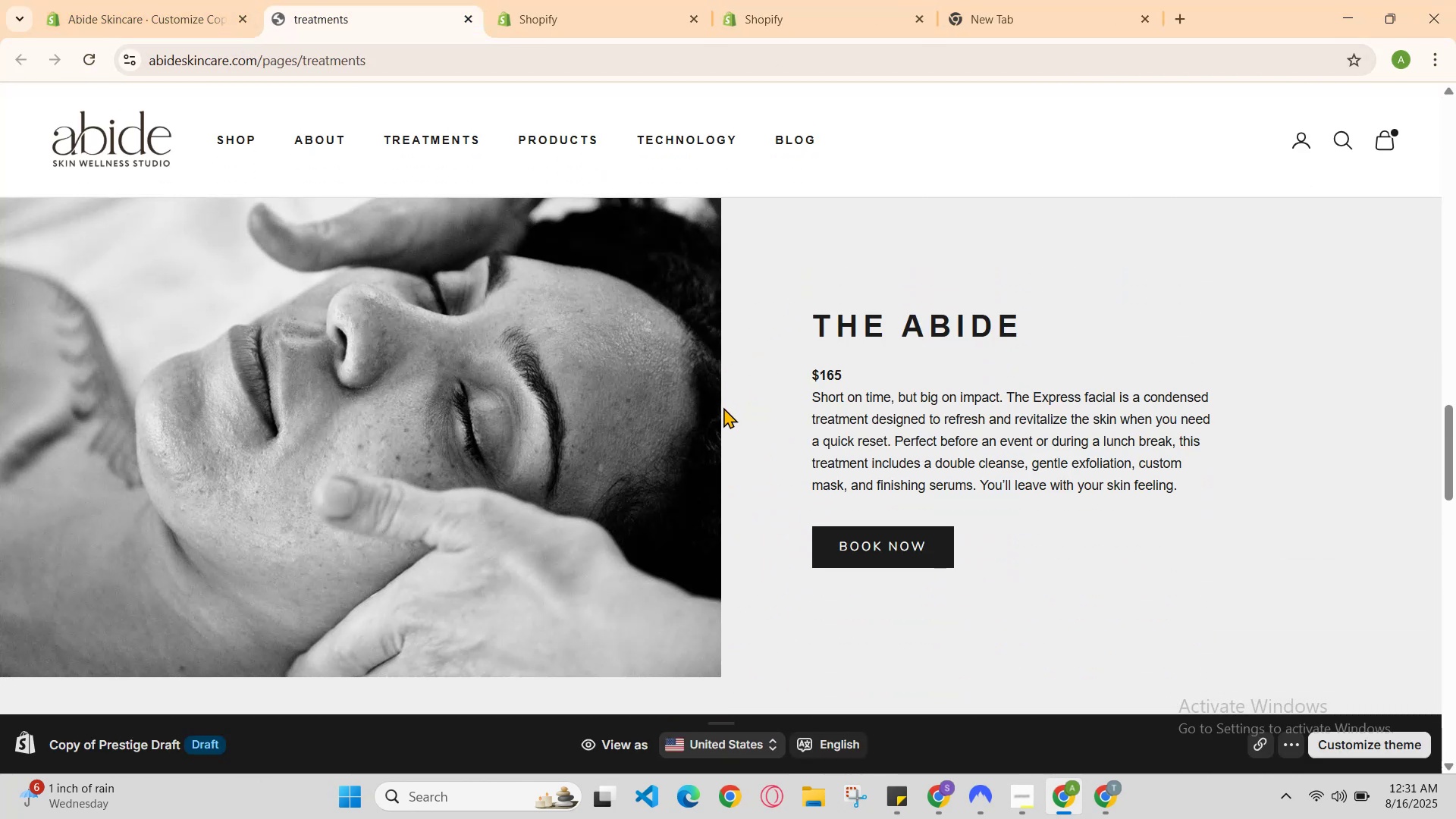 
scroll: coordinate [723, 409], scroll_direction: down, amount: 3.0
 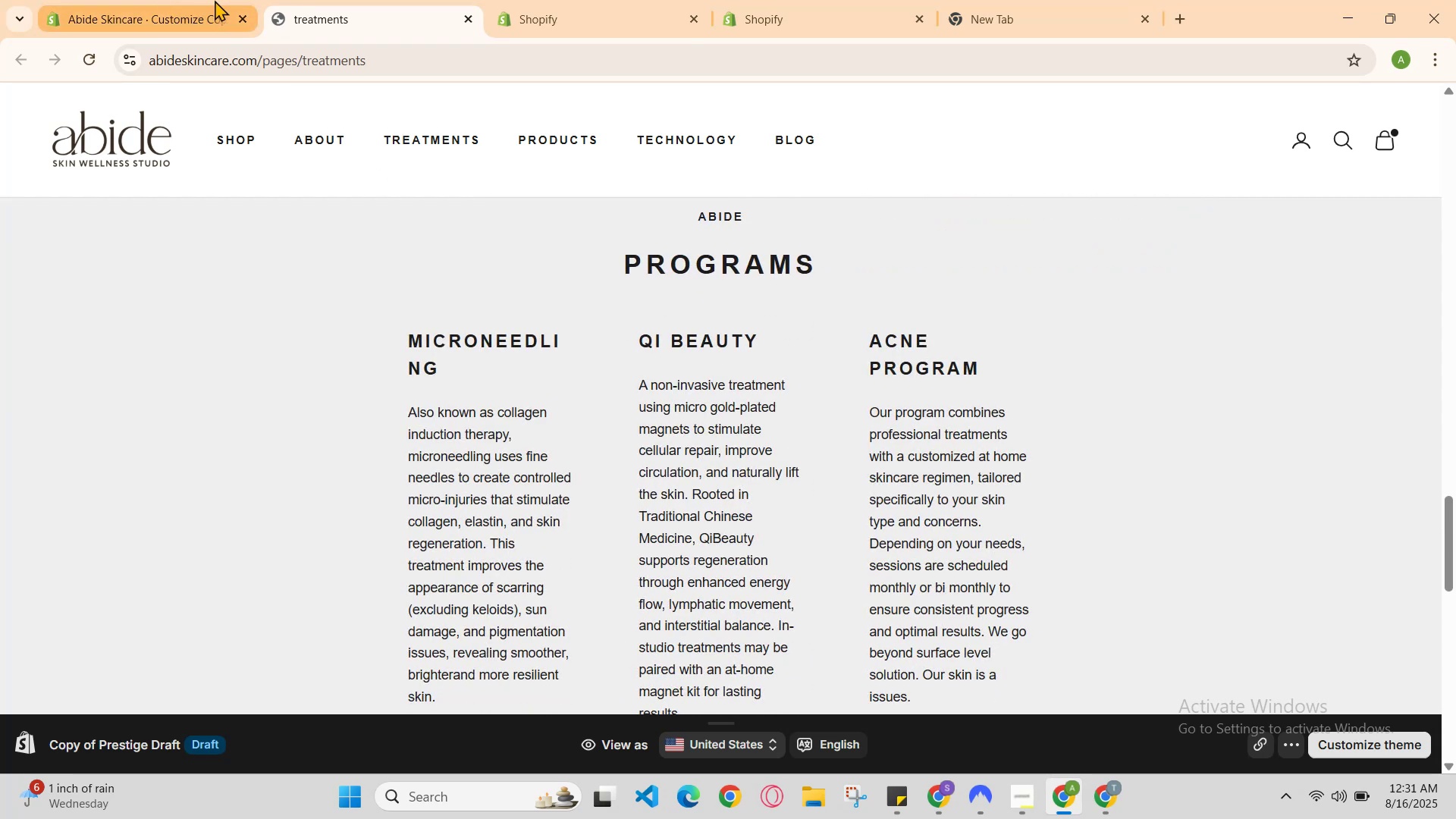 
left_click([215, 0])
 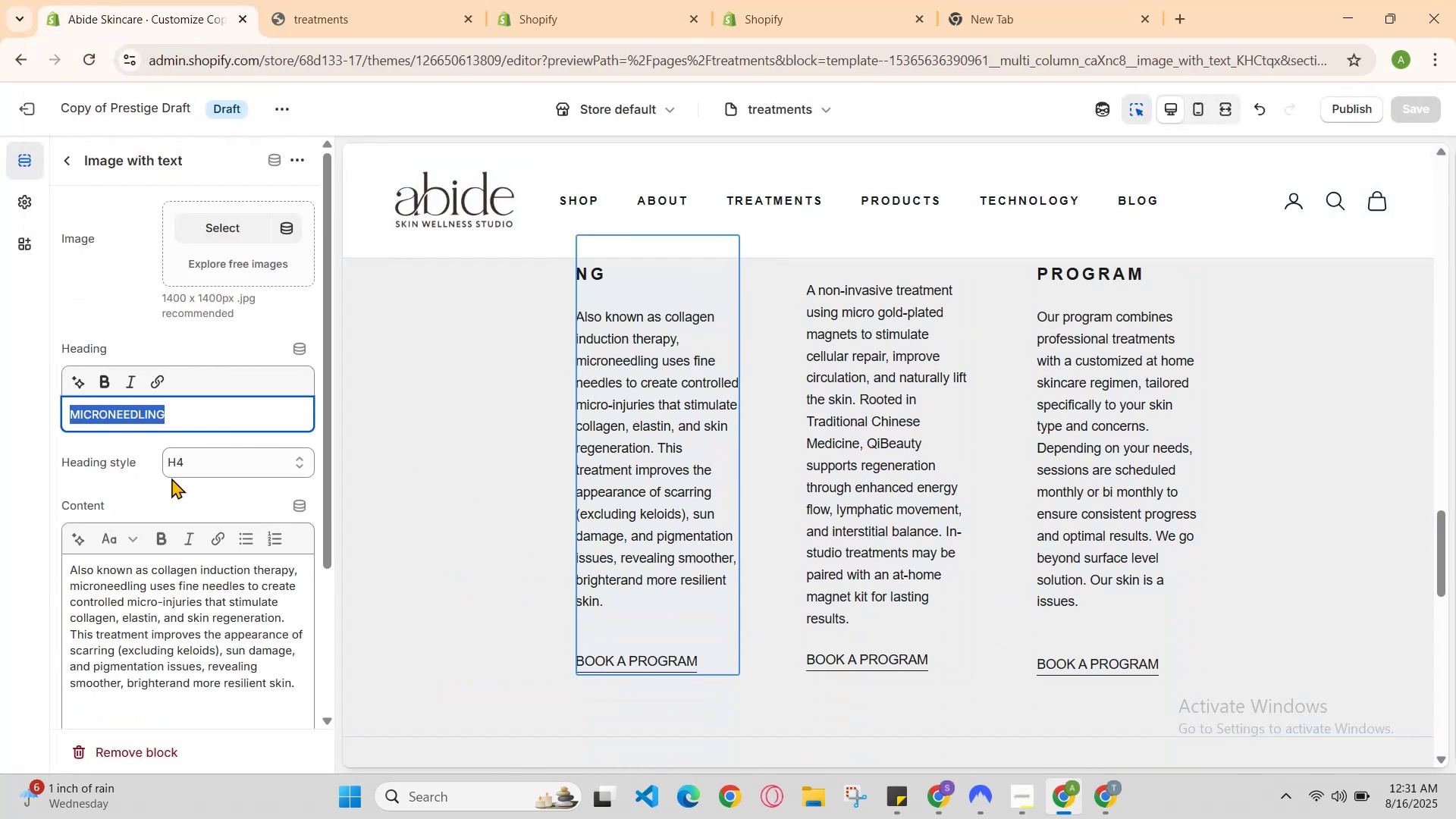 
left_click([228, 544])
 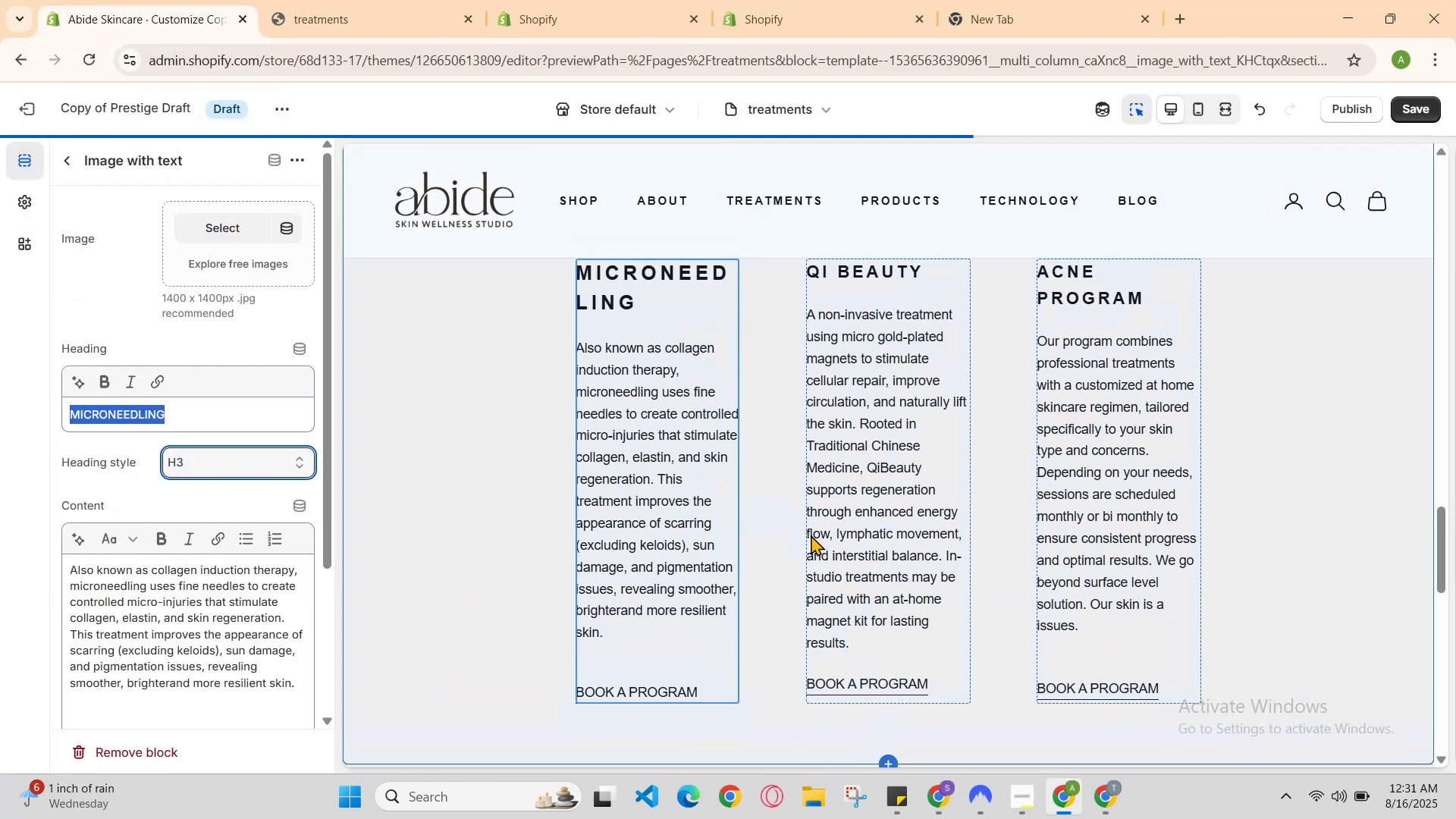 
left_click([890, 534])
 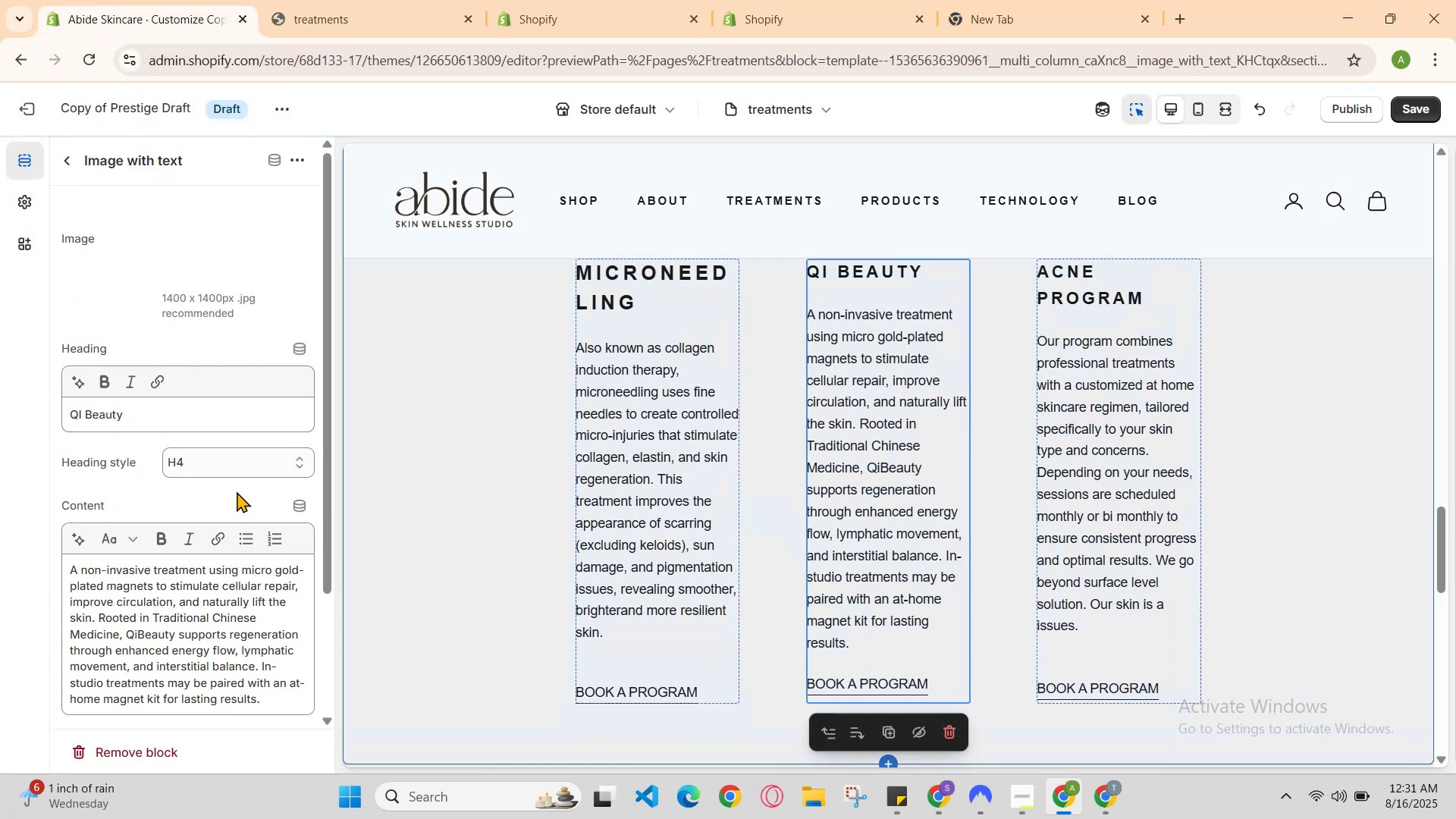 
left_click([228, 457])
 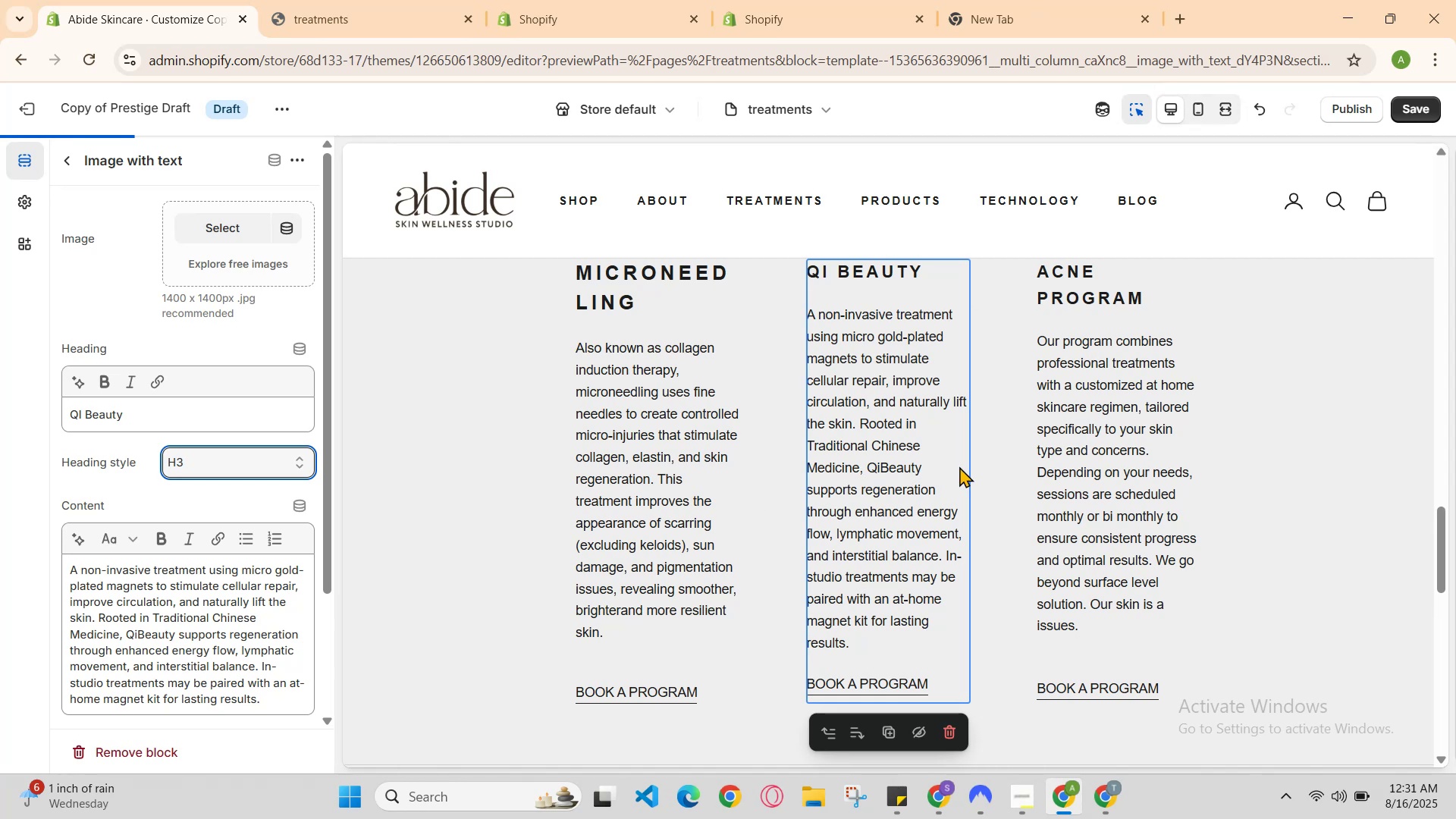 
left_click([1094, 455])
 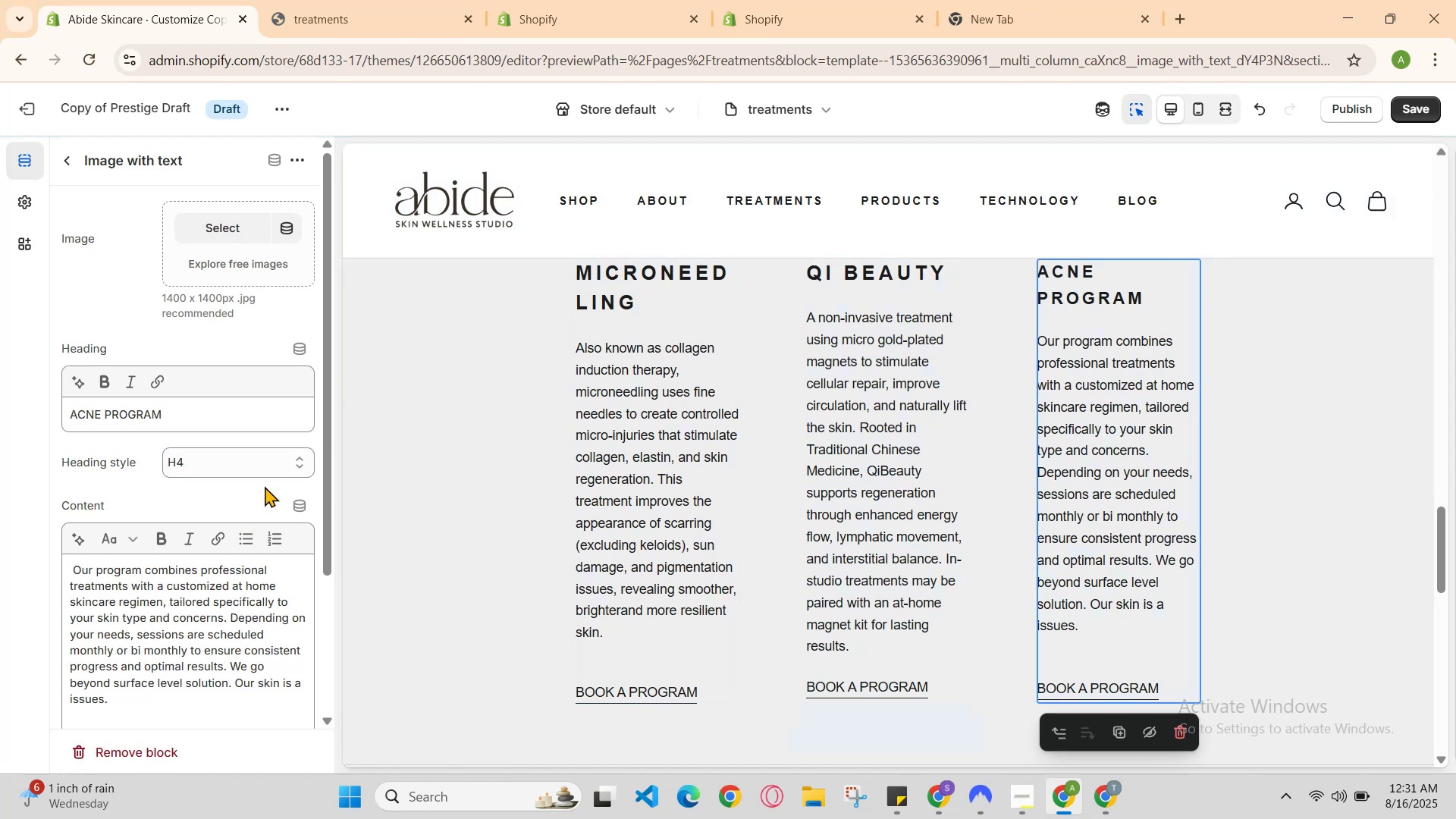 
left_click([276, 459])
 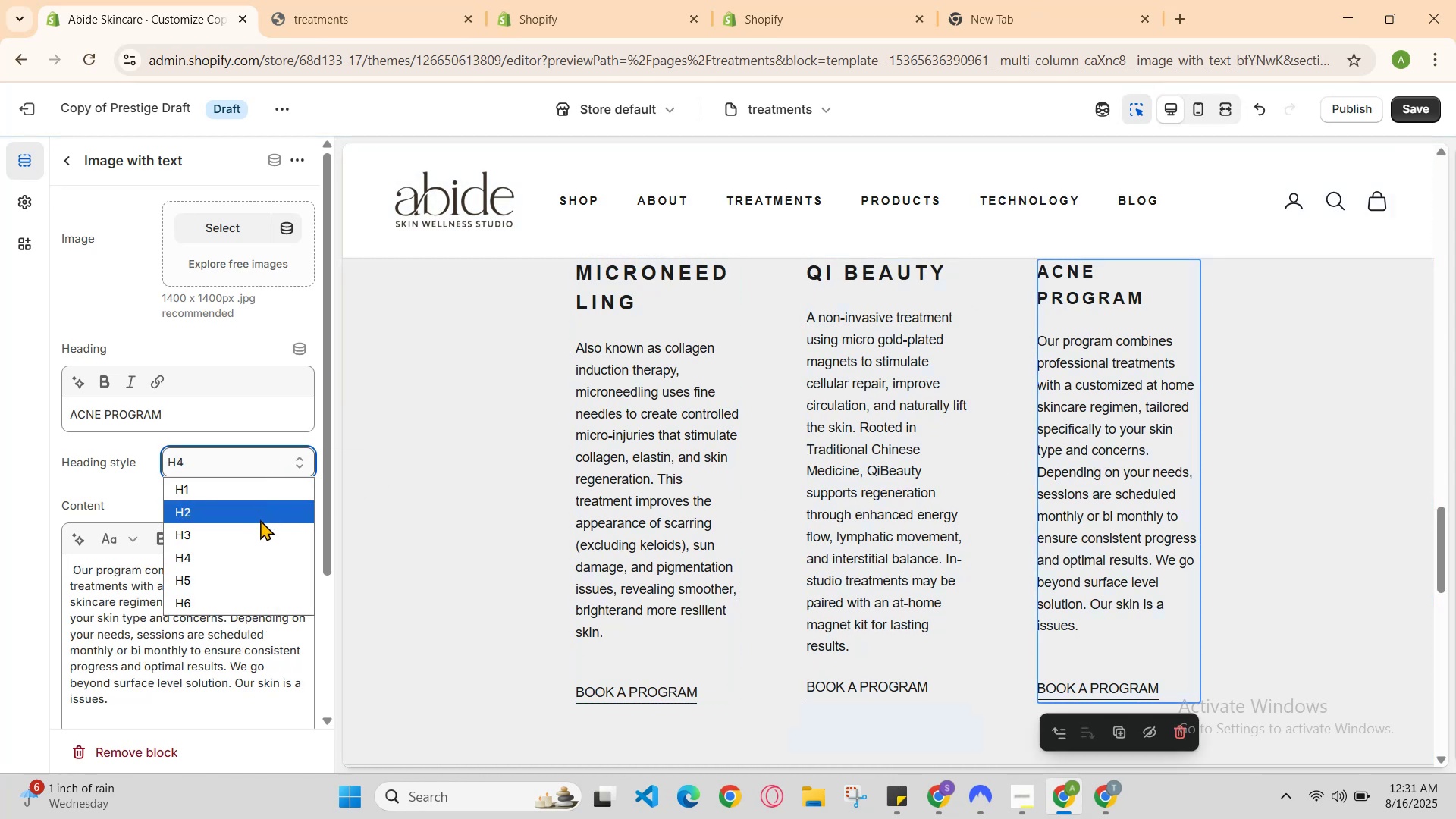 
left_click([263, 532])
 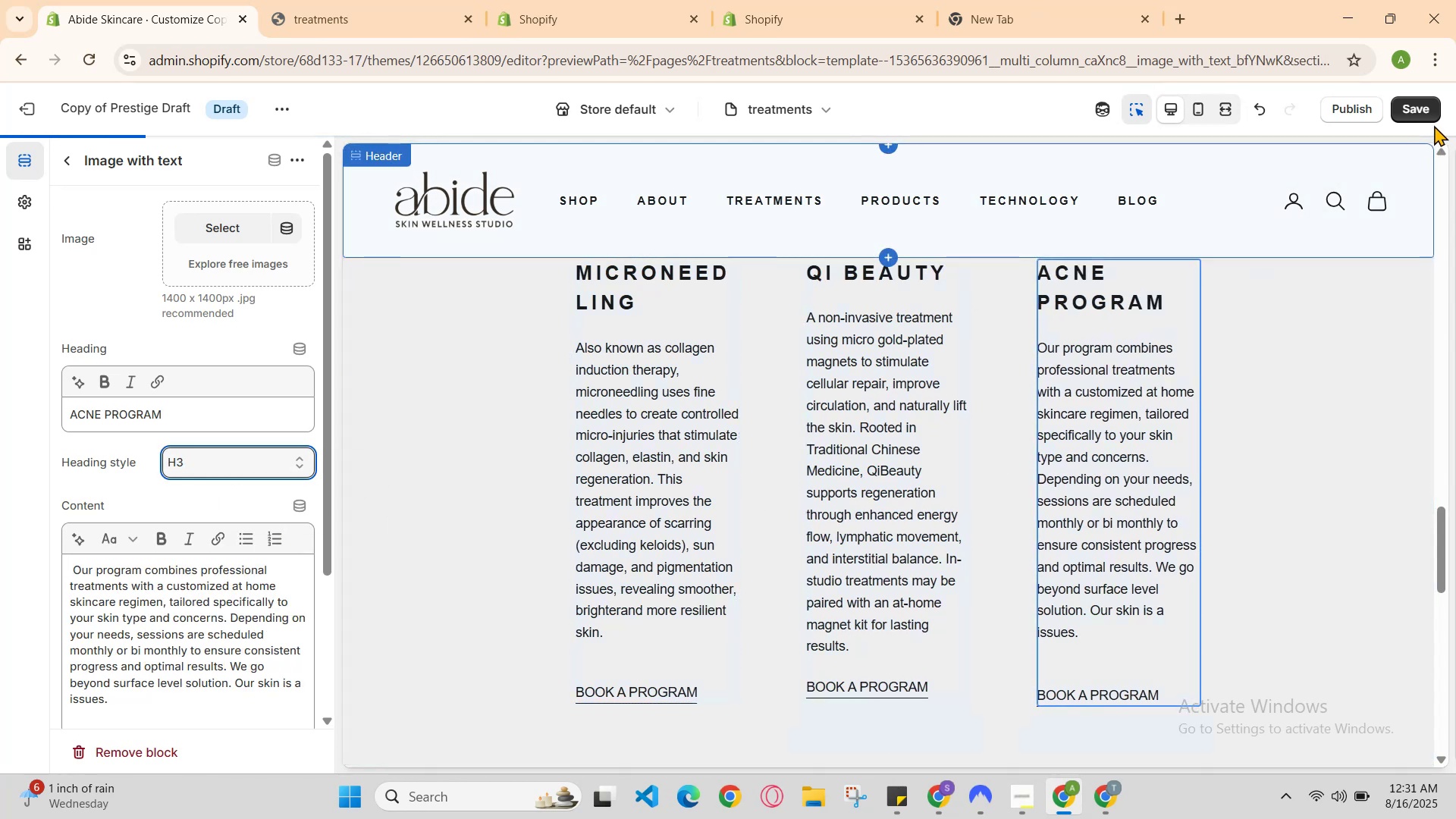 
left_click([1428, 116])
 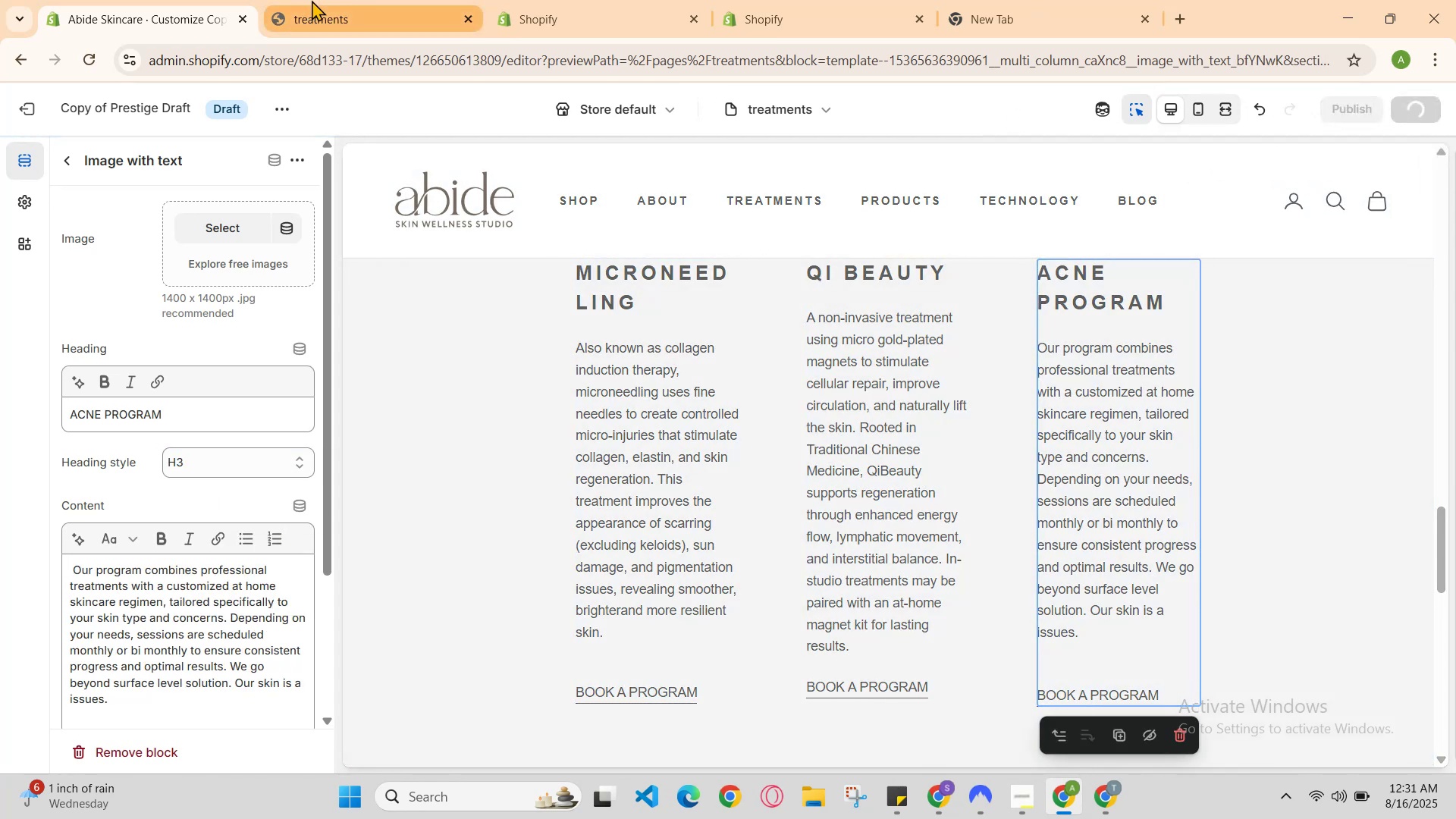 
left_click([394, 0])
 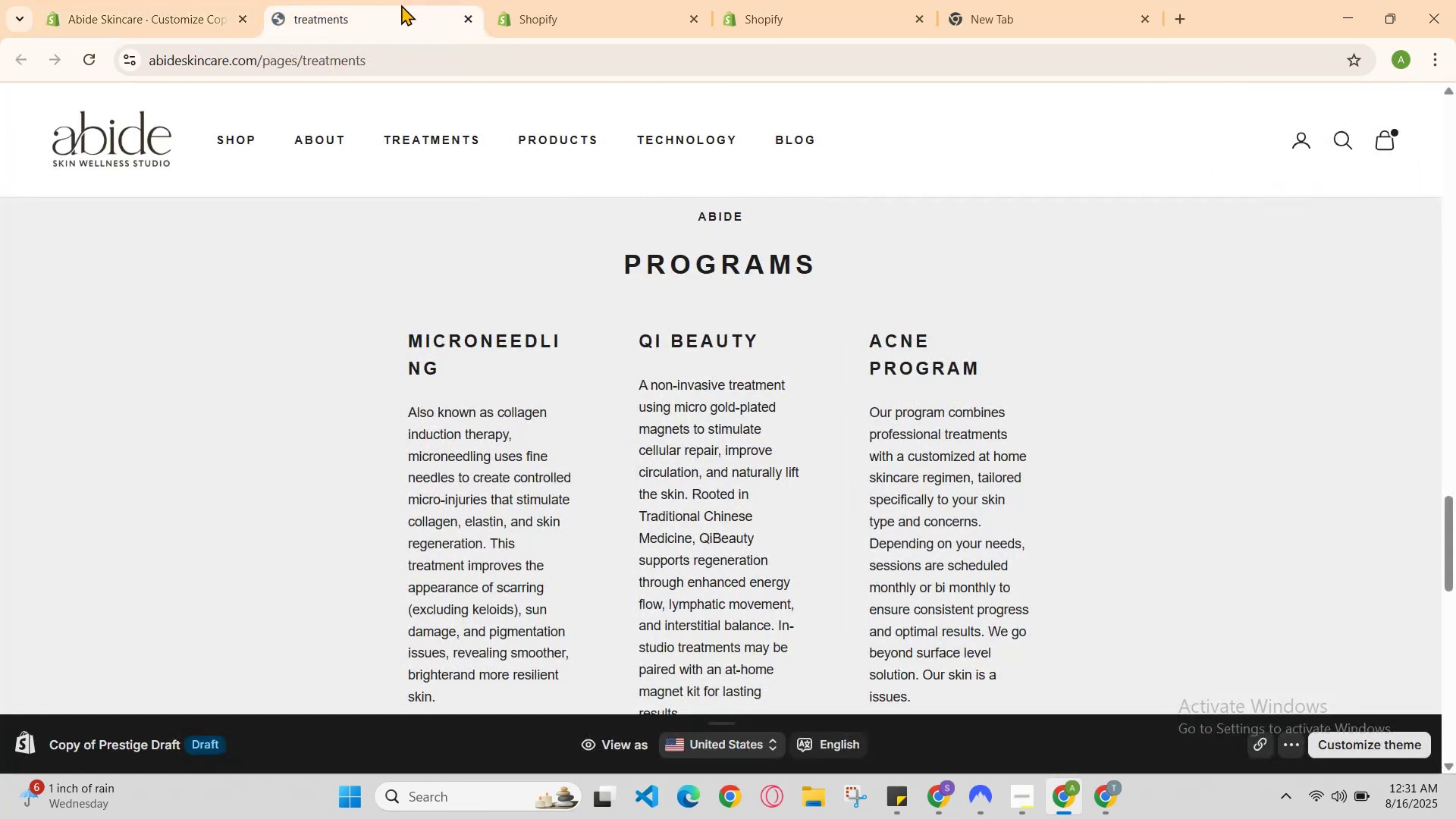 
key(Control+R)
 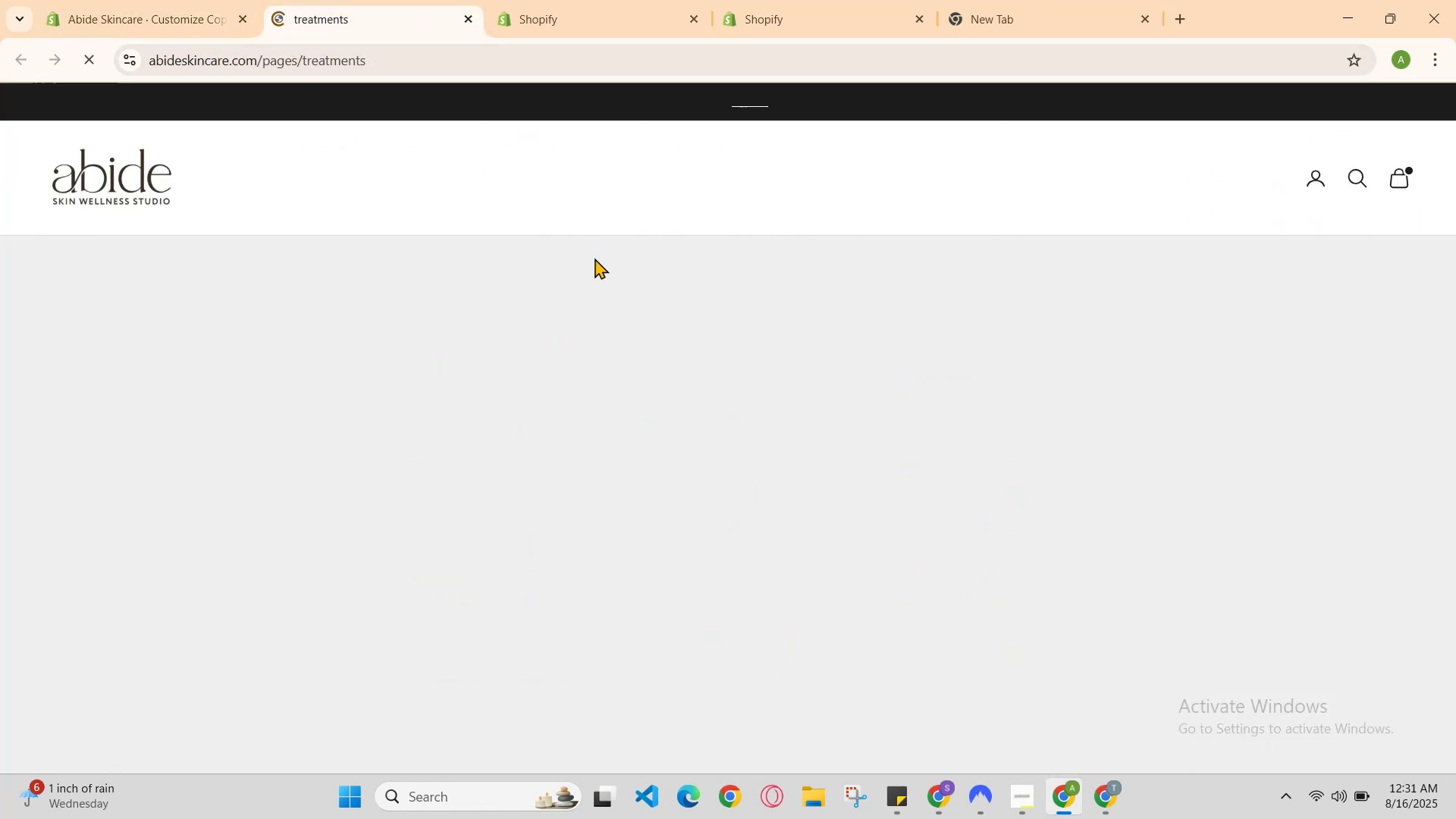 
scroll: coordinate [623, 293], scroll_direction: down, amount: 1.0
 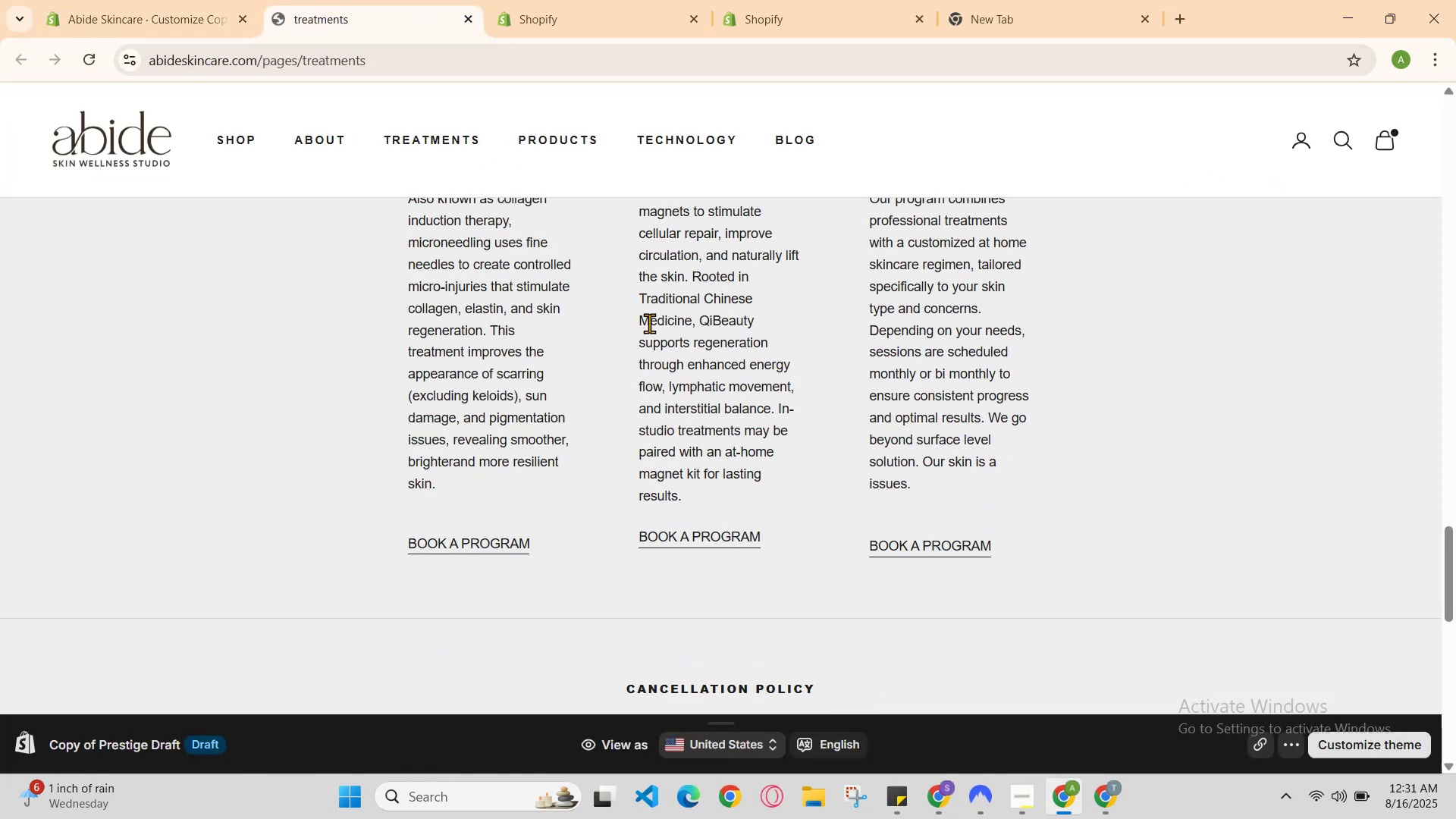 
scroll: coordinate [651, 325], scroll_direction: up, amount: 1.0
 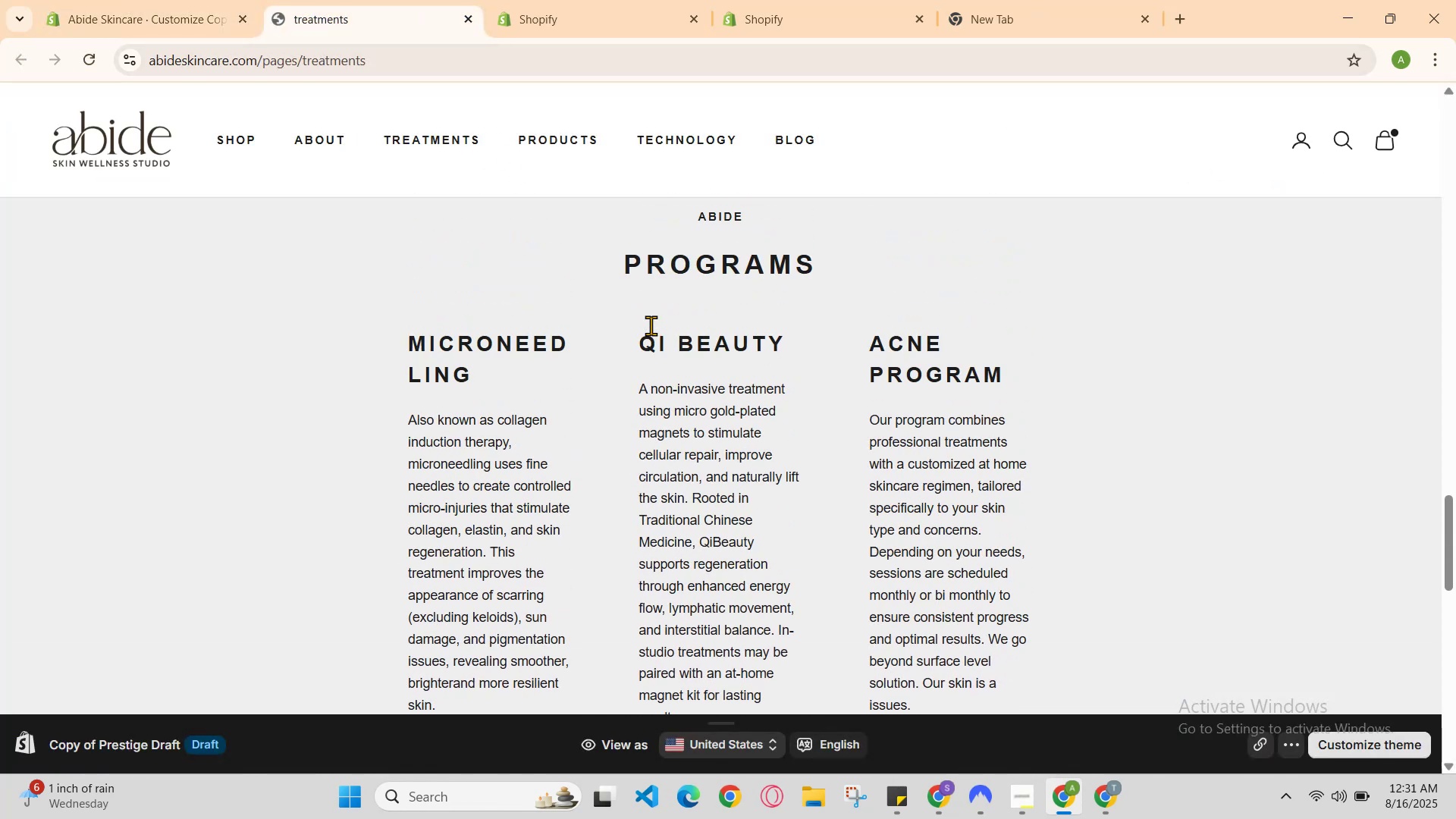 
key(Control+R)
 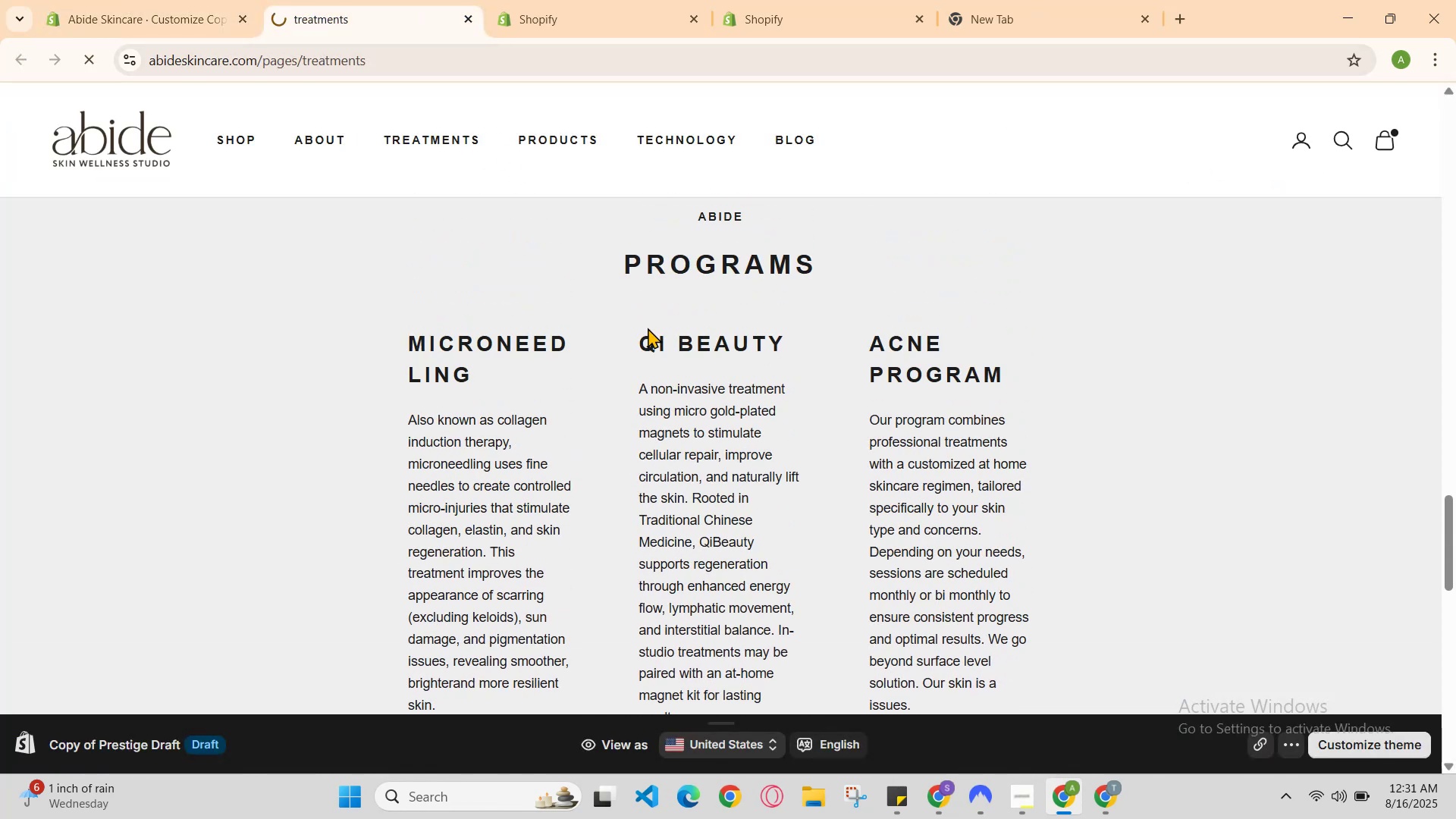 
scroll: coordinate [642, 329], scroll_direction: up, amount: 1.0
 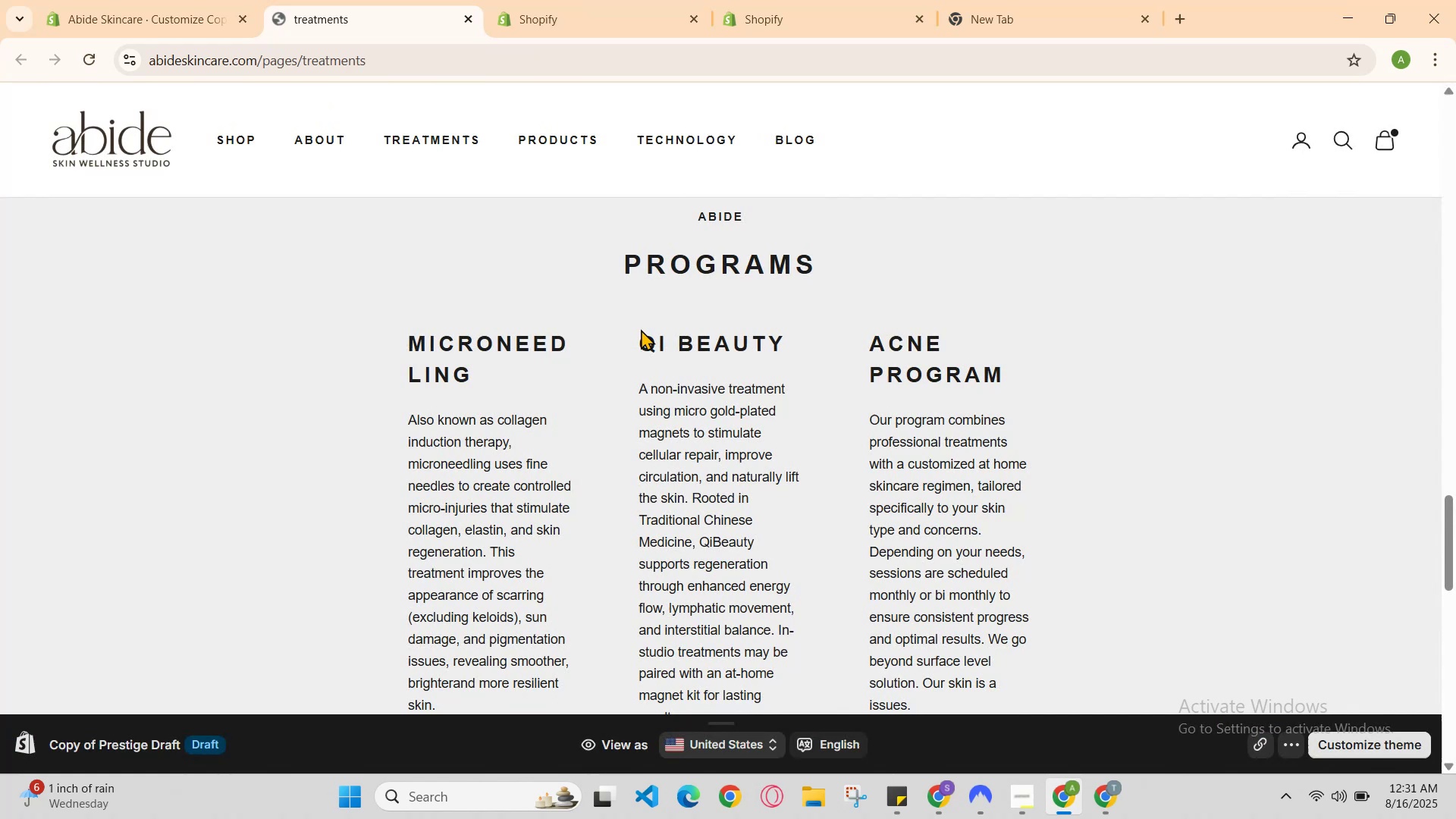 
scroll: coordinate [634, 329], scroll_direction: none, amount: 0.0
 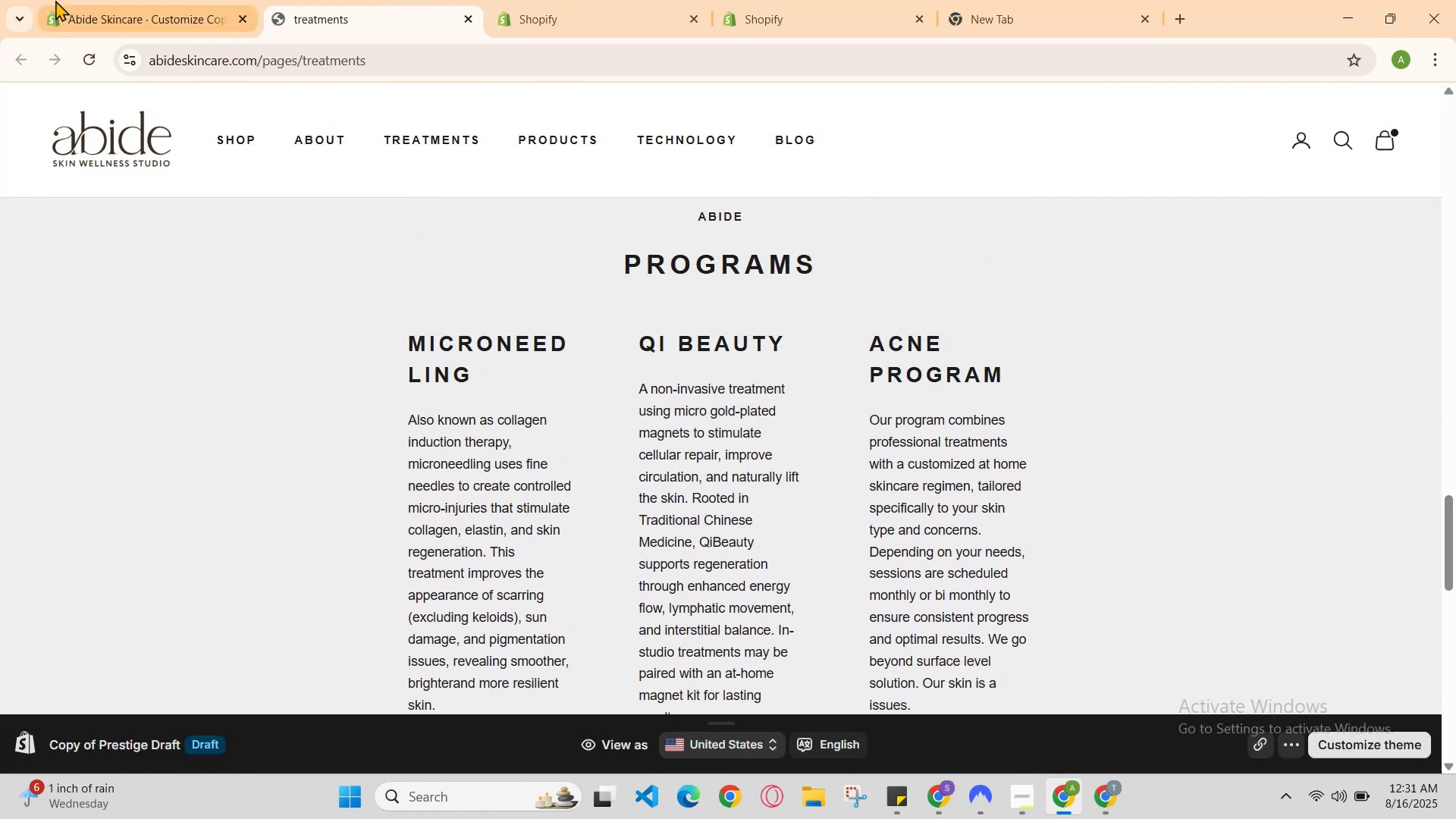 
left_click([93, 0])
 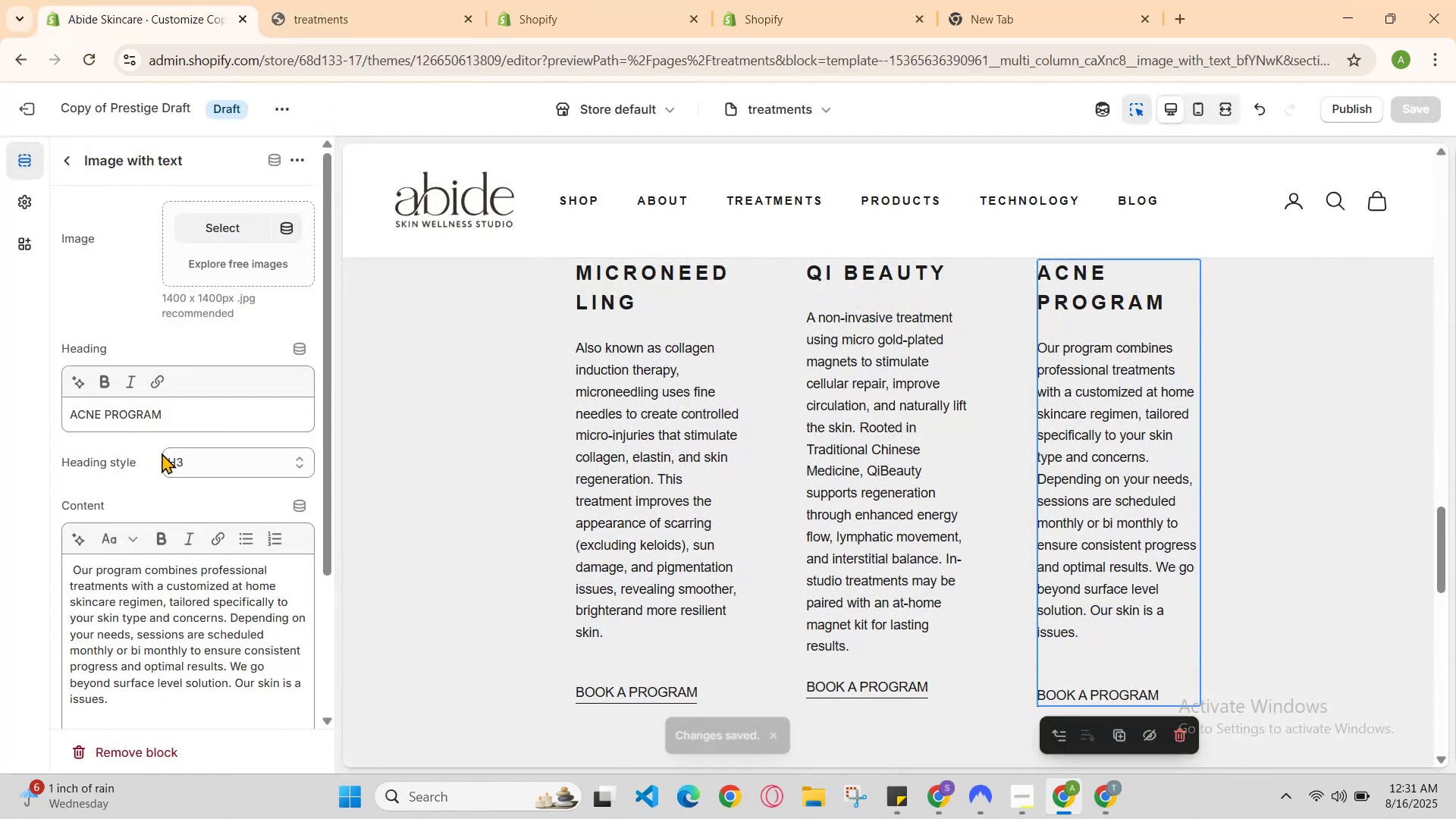 
left_click([184, 457])
 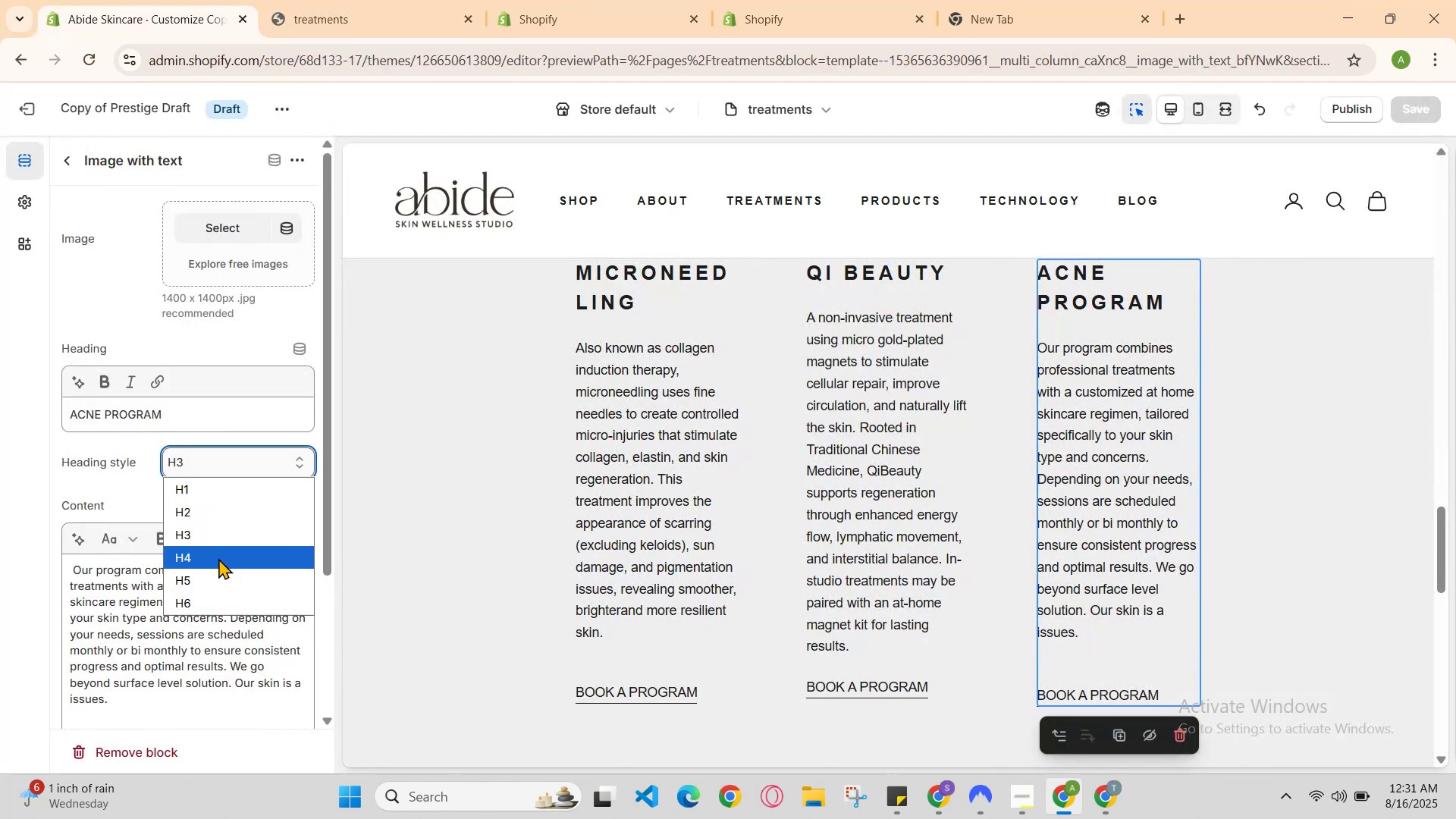 
left_click([224, 577])
 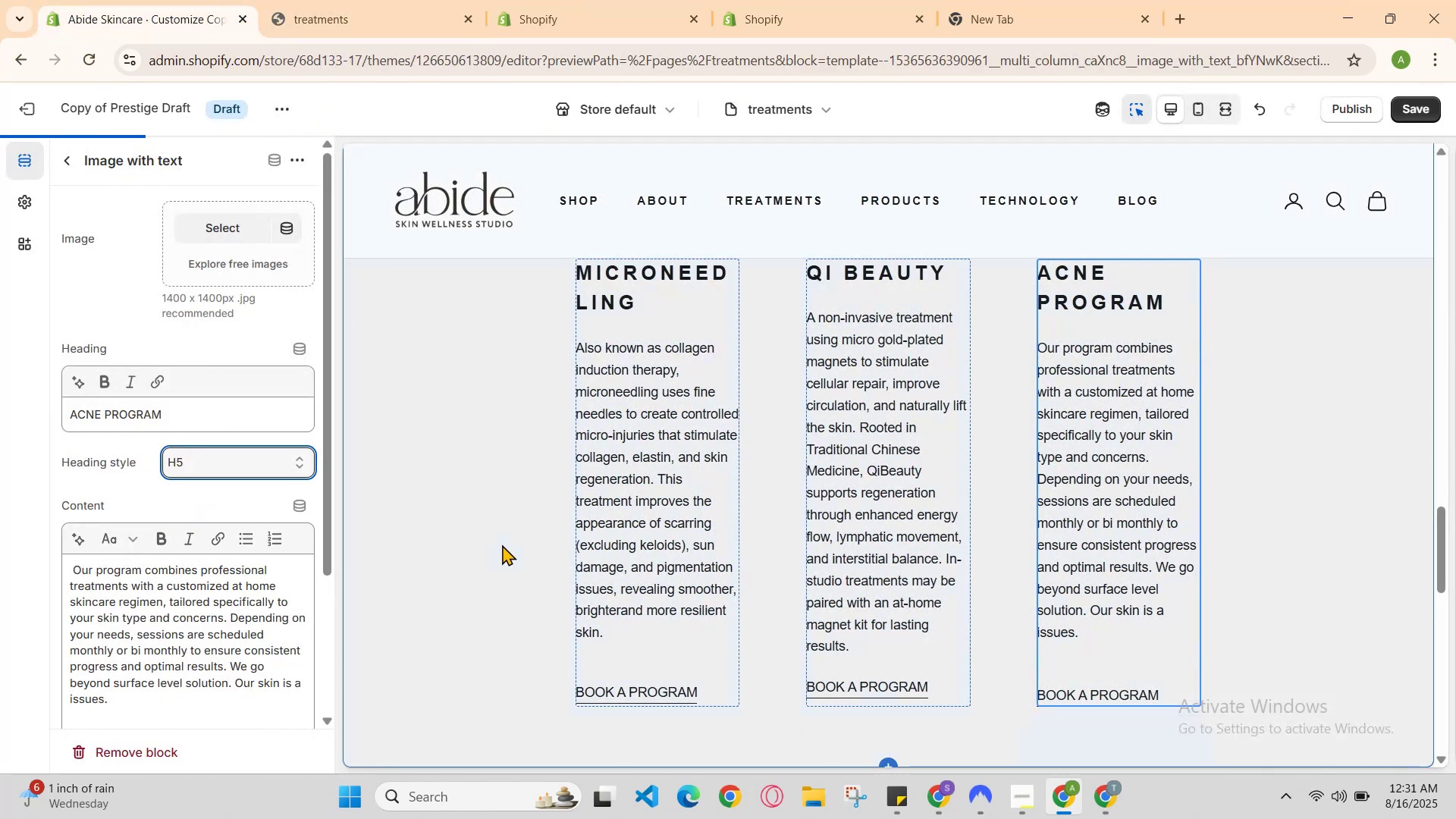 
scroll: coordinate [515, 541], scroll_direction: none, amount: 0.0
 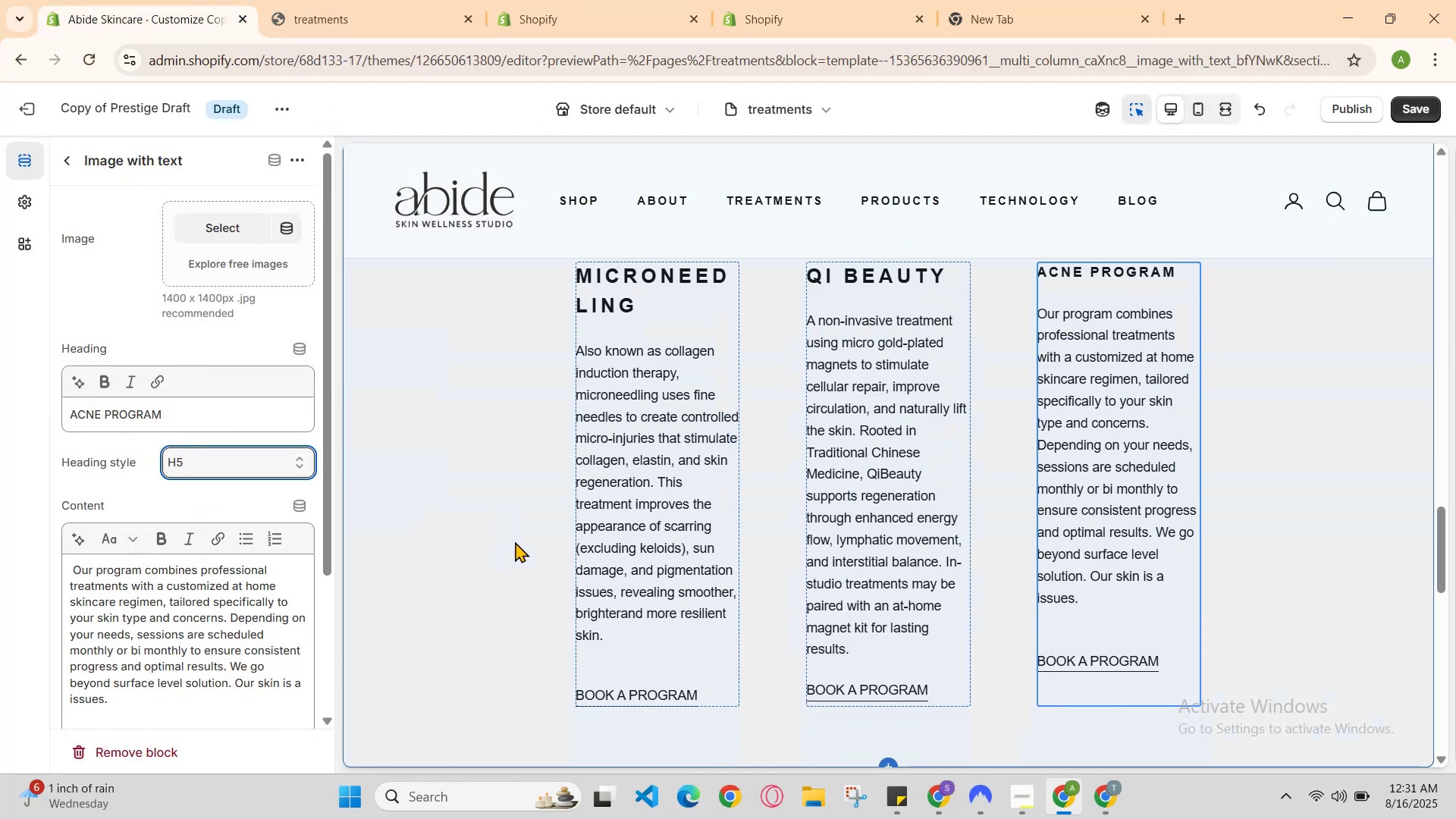 
scroll: coordinate [230, 432], scroll_direction: up, amount: 2.0
 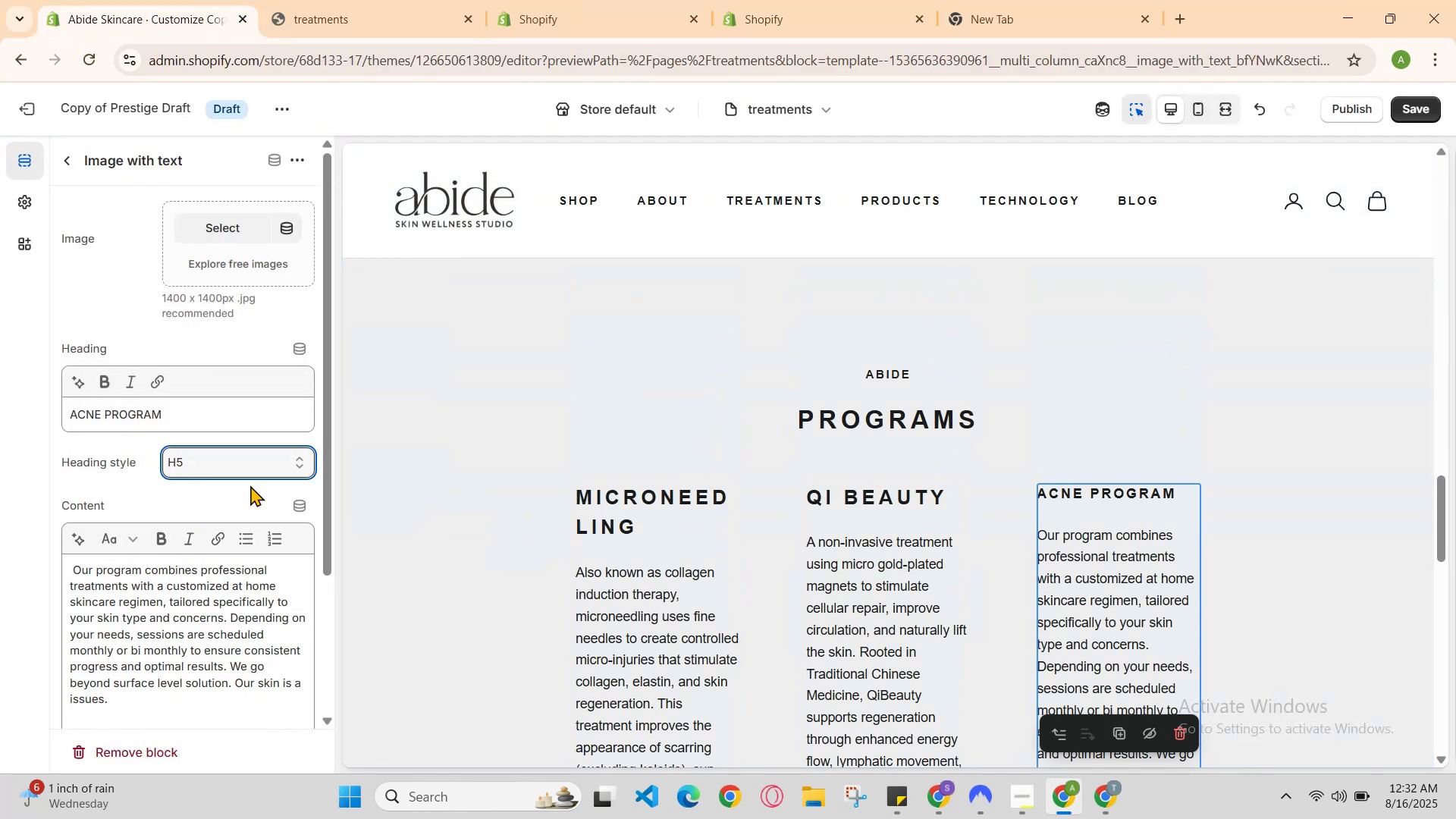 
left_click([262, 448])
 